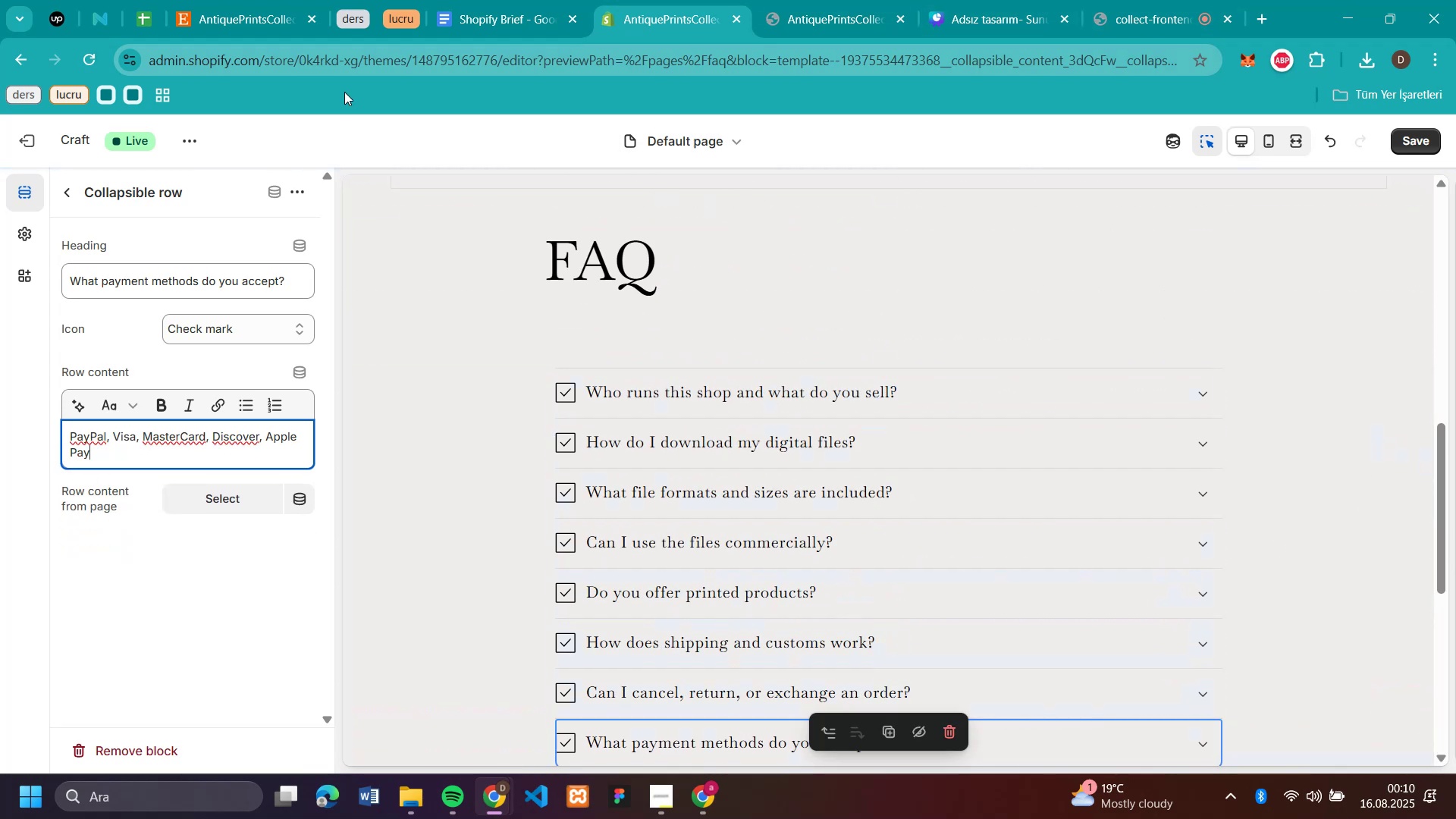 
left_click([57, 193])
 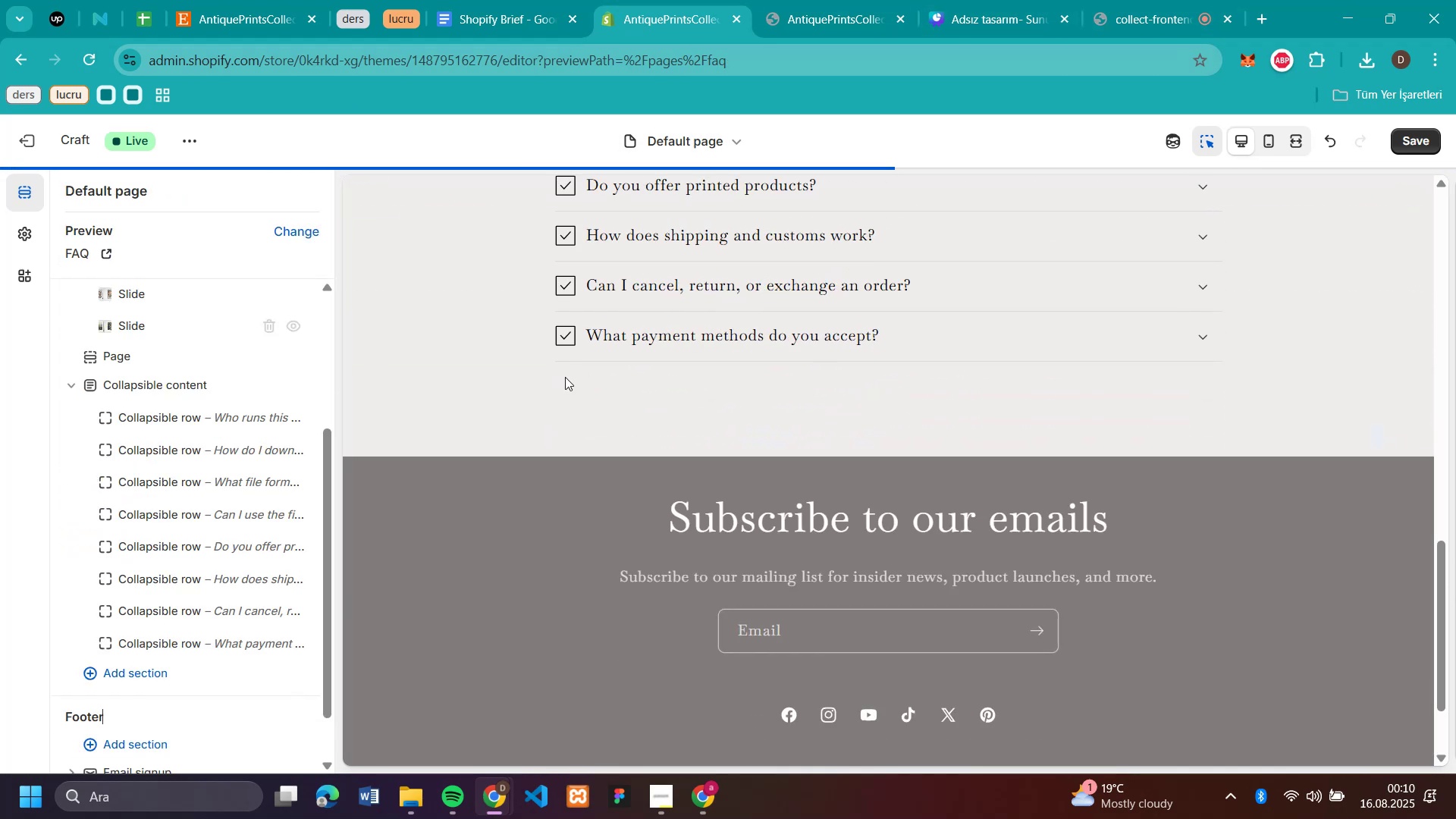 
scroll: coordinate [860, 356], scroll_direction: down, amount: 2.0
 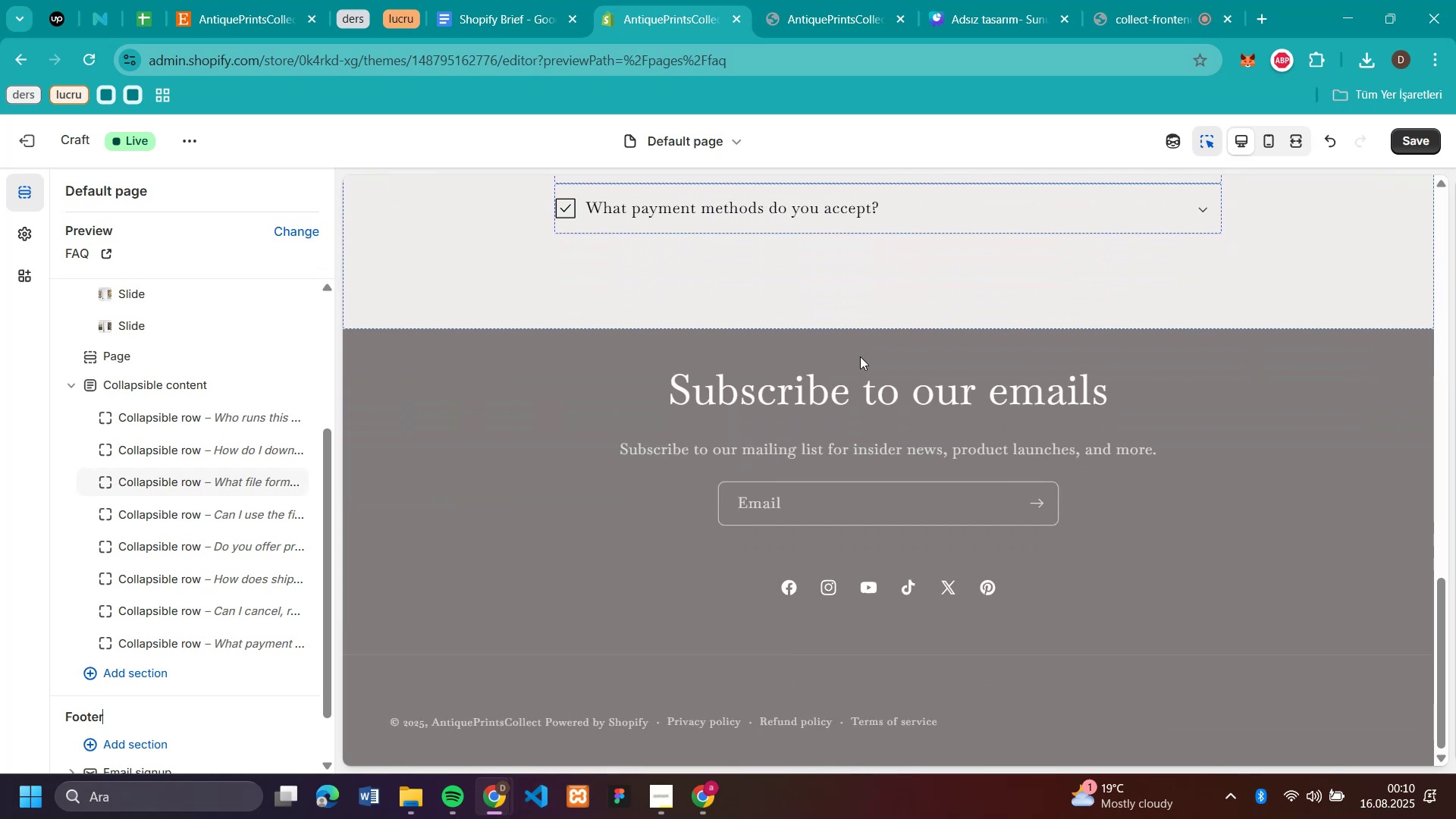 
scroll: coordinate [860, 356], scroll_direction: up, amount: 20.0
 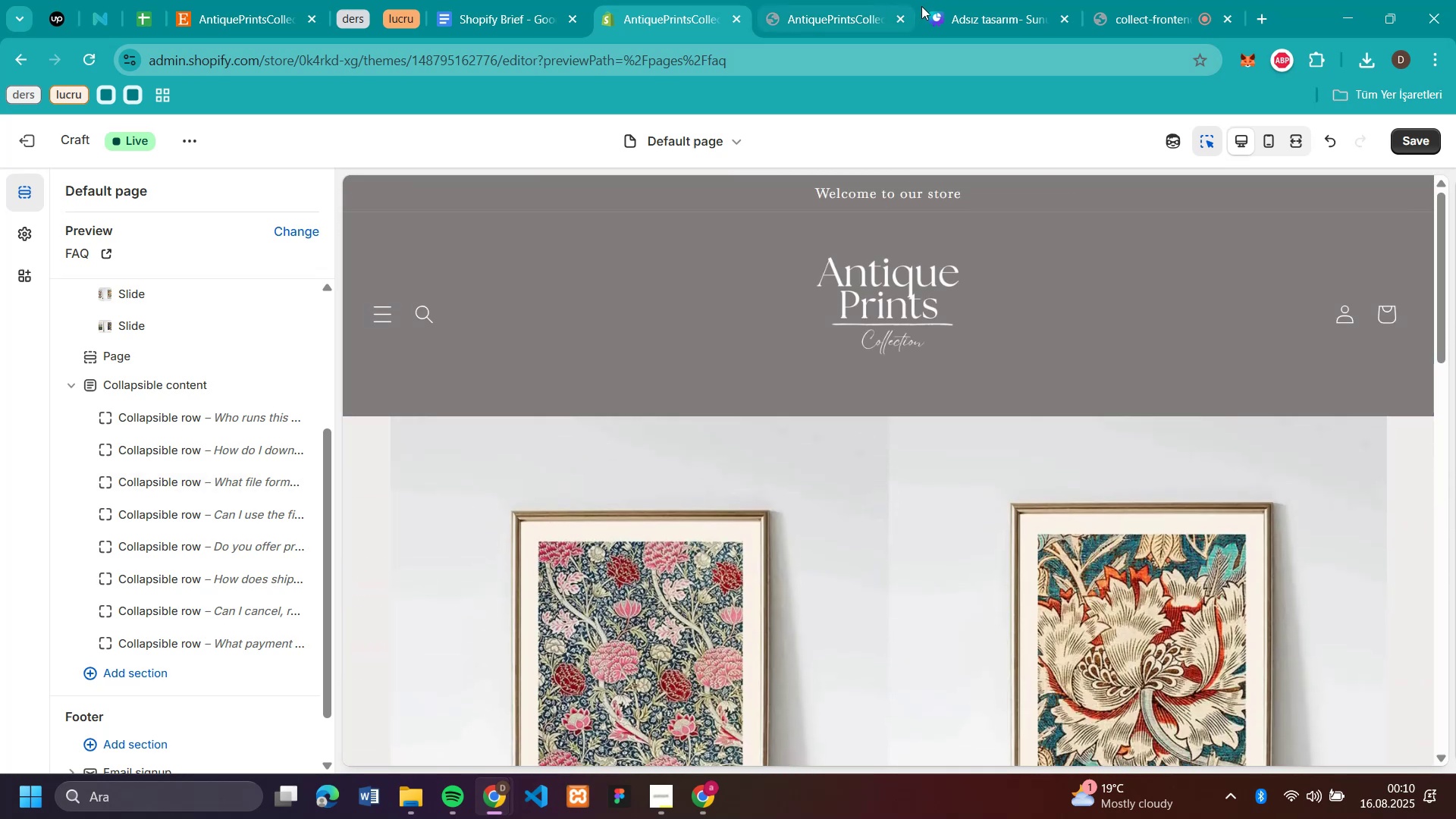 
left_click([1124, 14])
 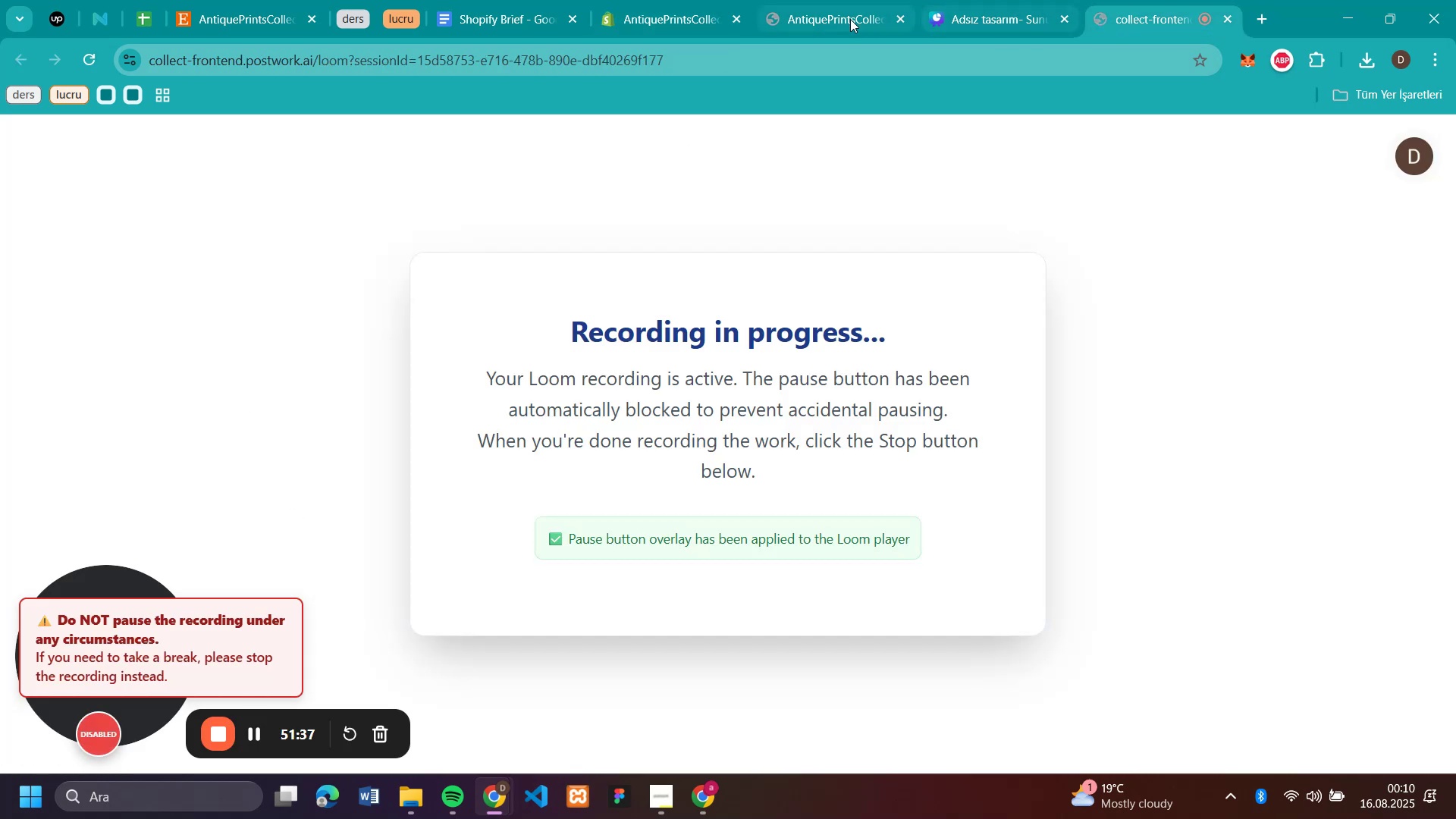 
left_click([829, 20])
 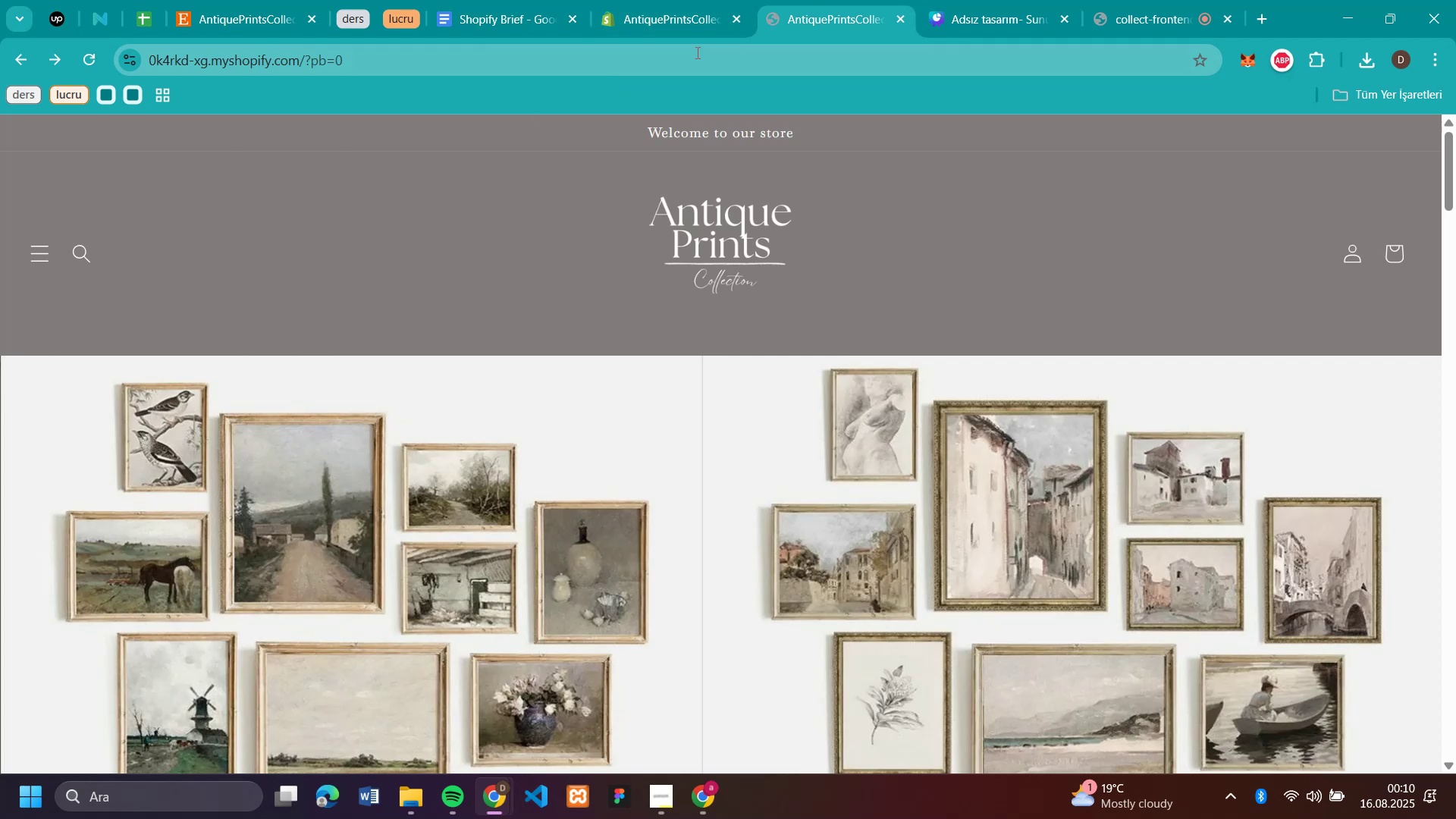 
left_click([698, 20])
 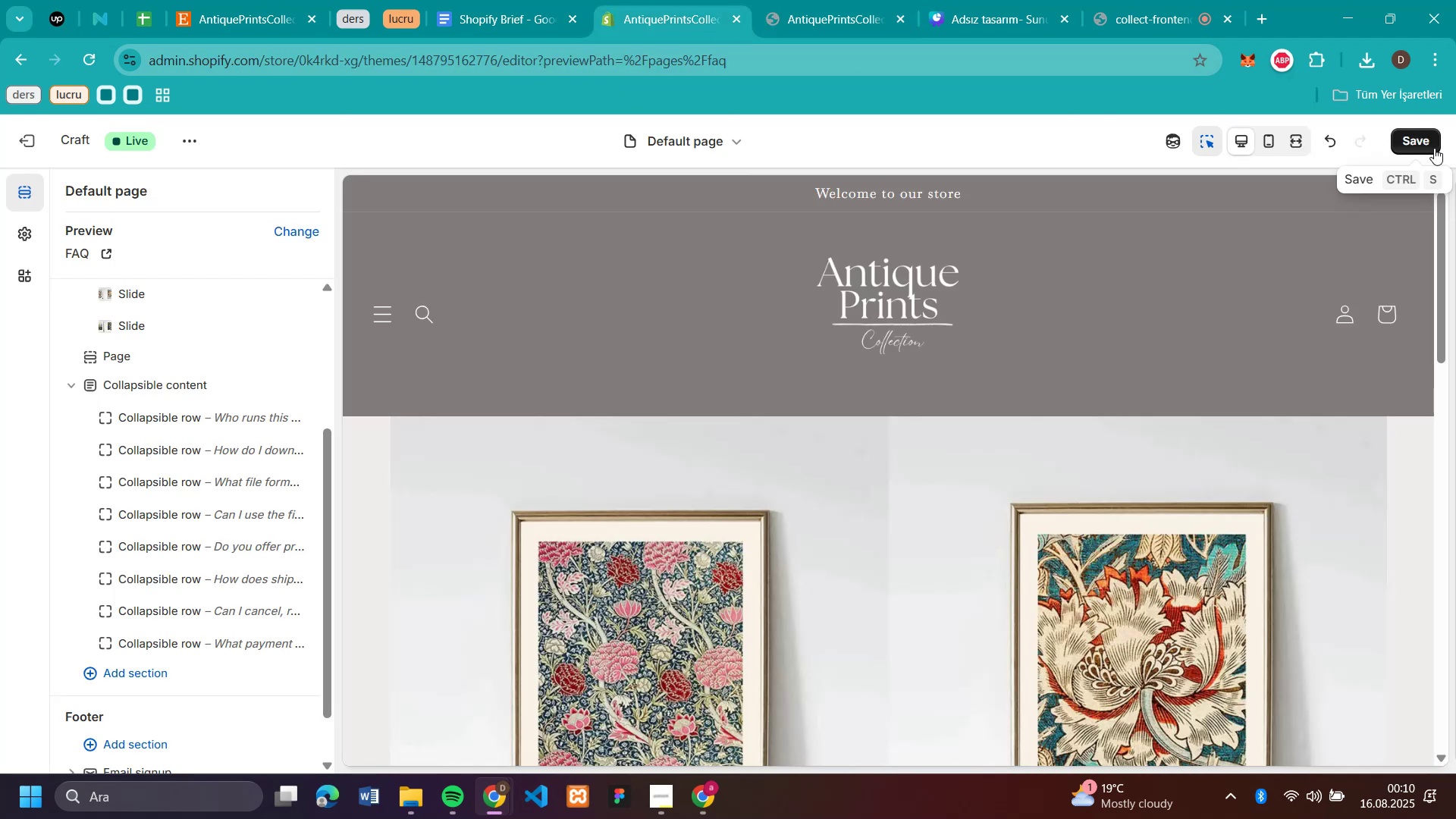 
left_click([1434, 148])
 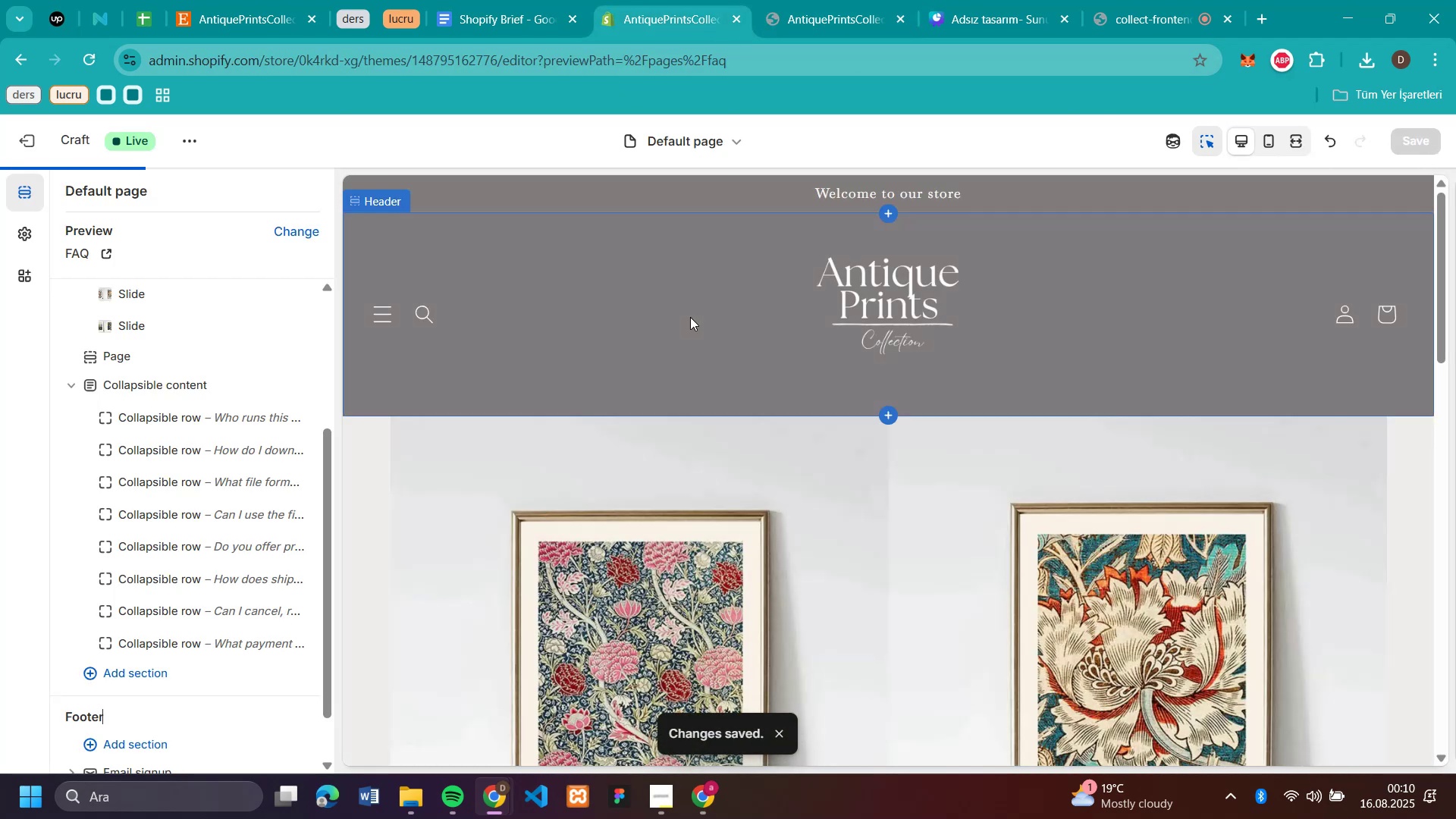 
scroll: coordinate [690, 317], scroll_direction: down, amount: 4.0
 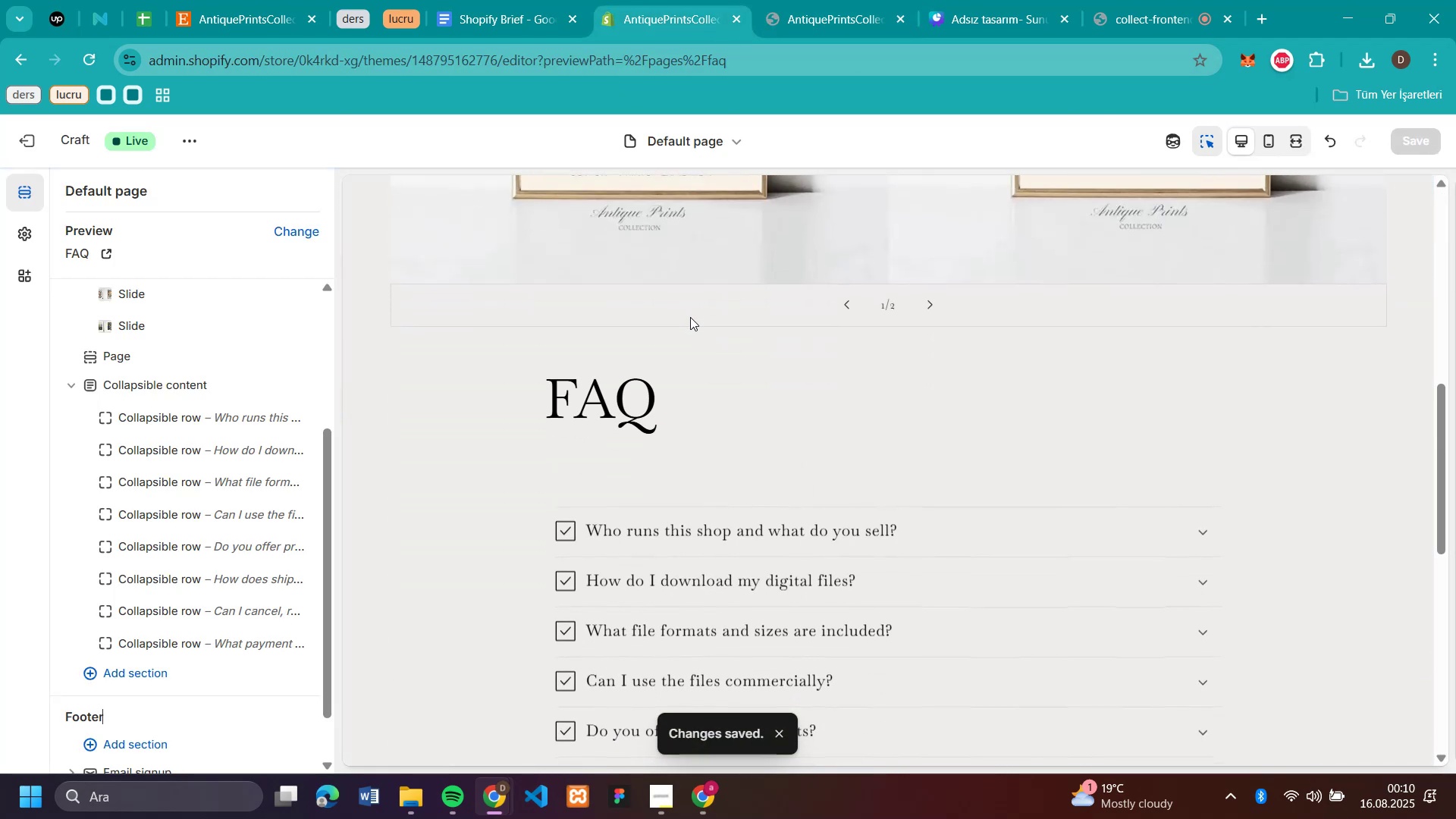 
scroll: coordinate [690, 317], scroll_direction: up, amount: 9.0
 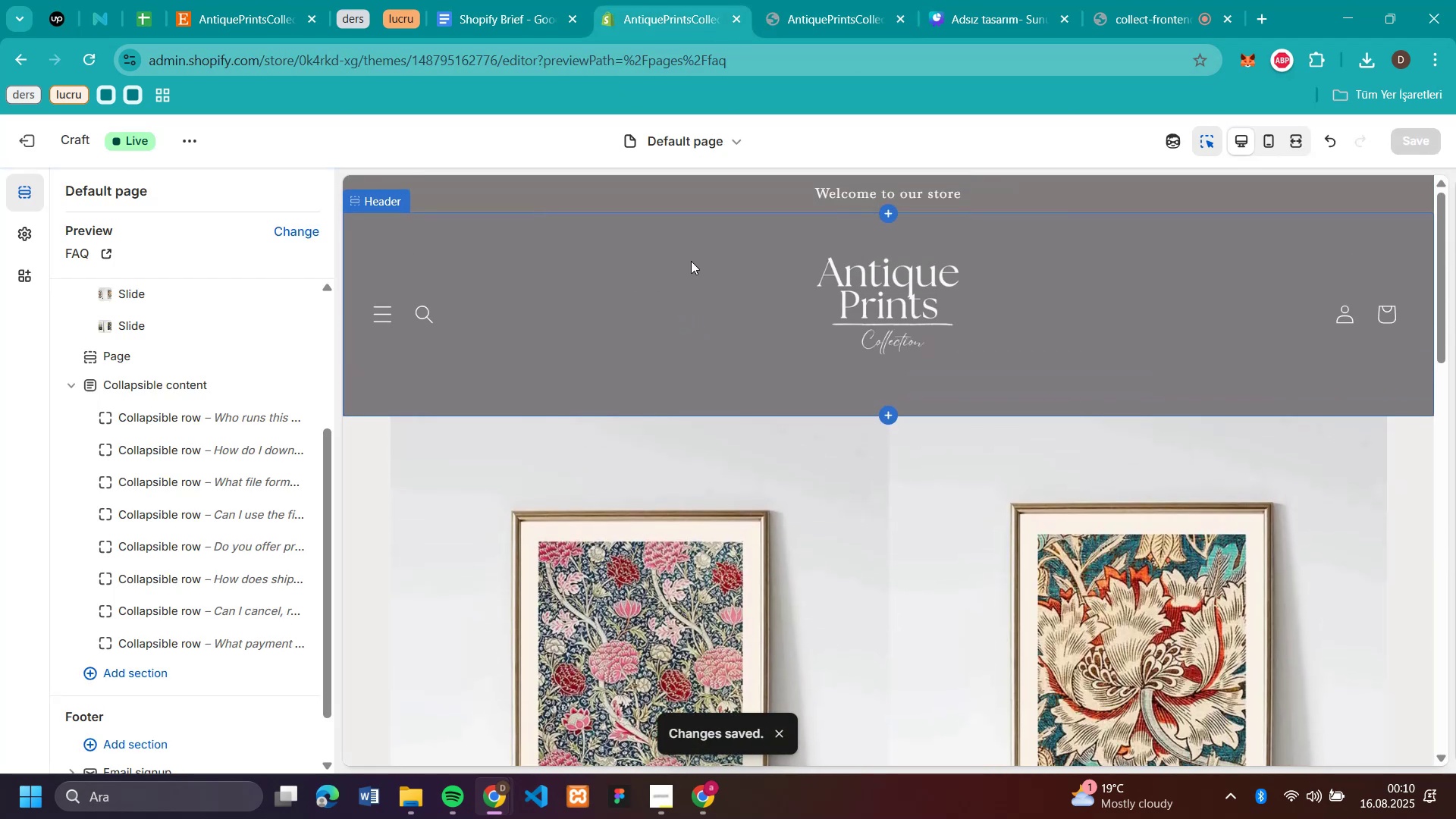 
left_click([786, 261])
 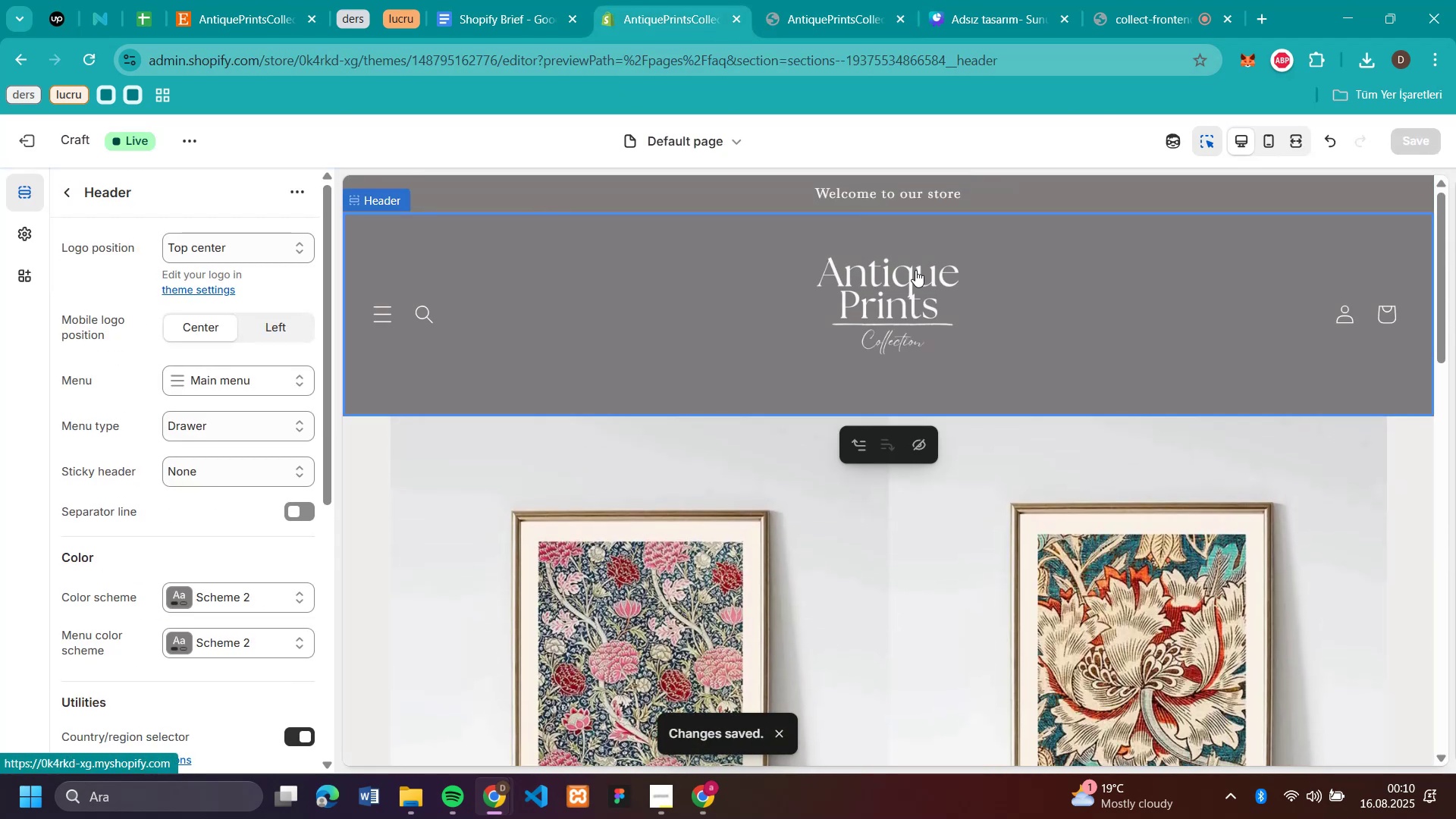 
left_click([915, 270])
 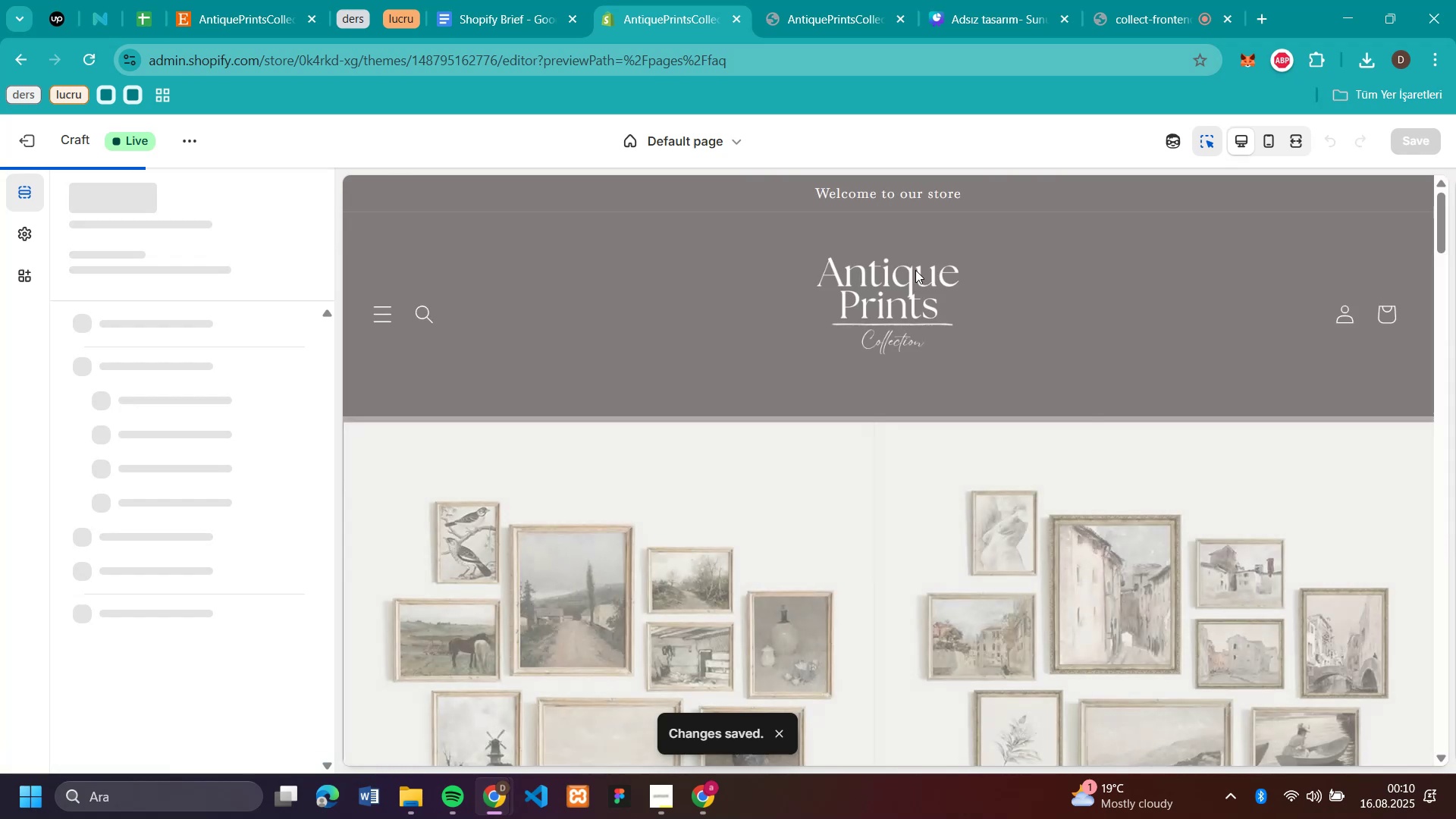 
scroll: coordinate [920, 317], scroll_direction: down, amount: 20.0
 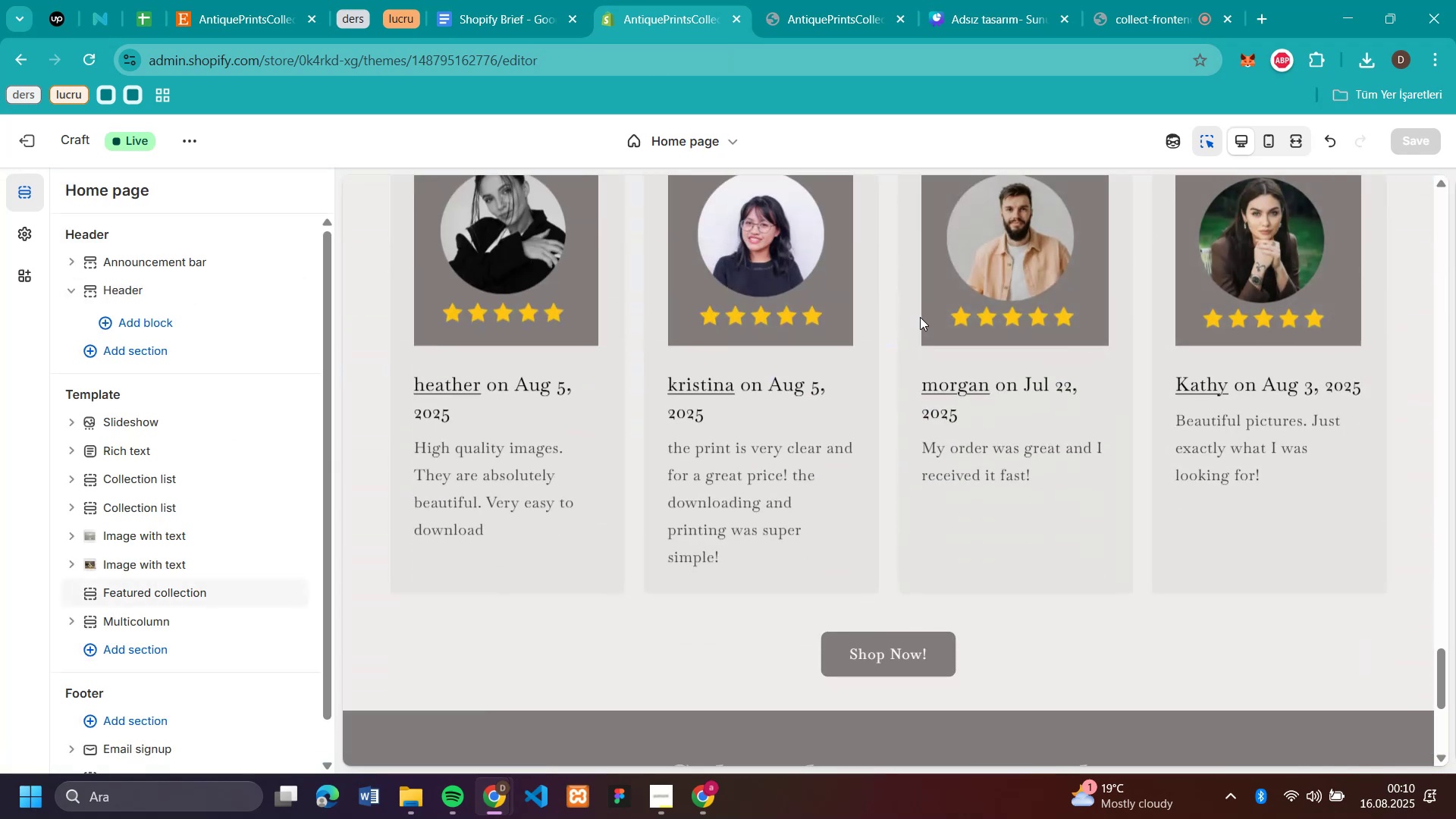 
scroll: coordinate [920, 317], scroll_direction: up, amount: 6.0
 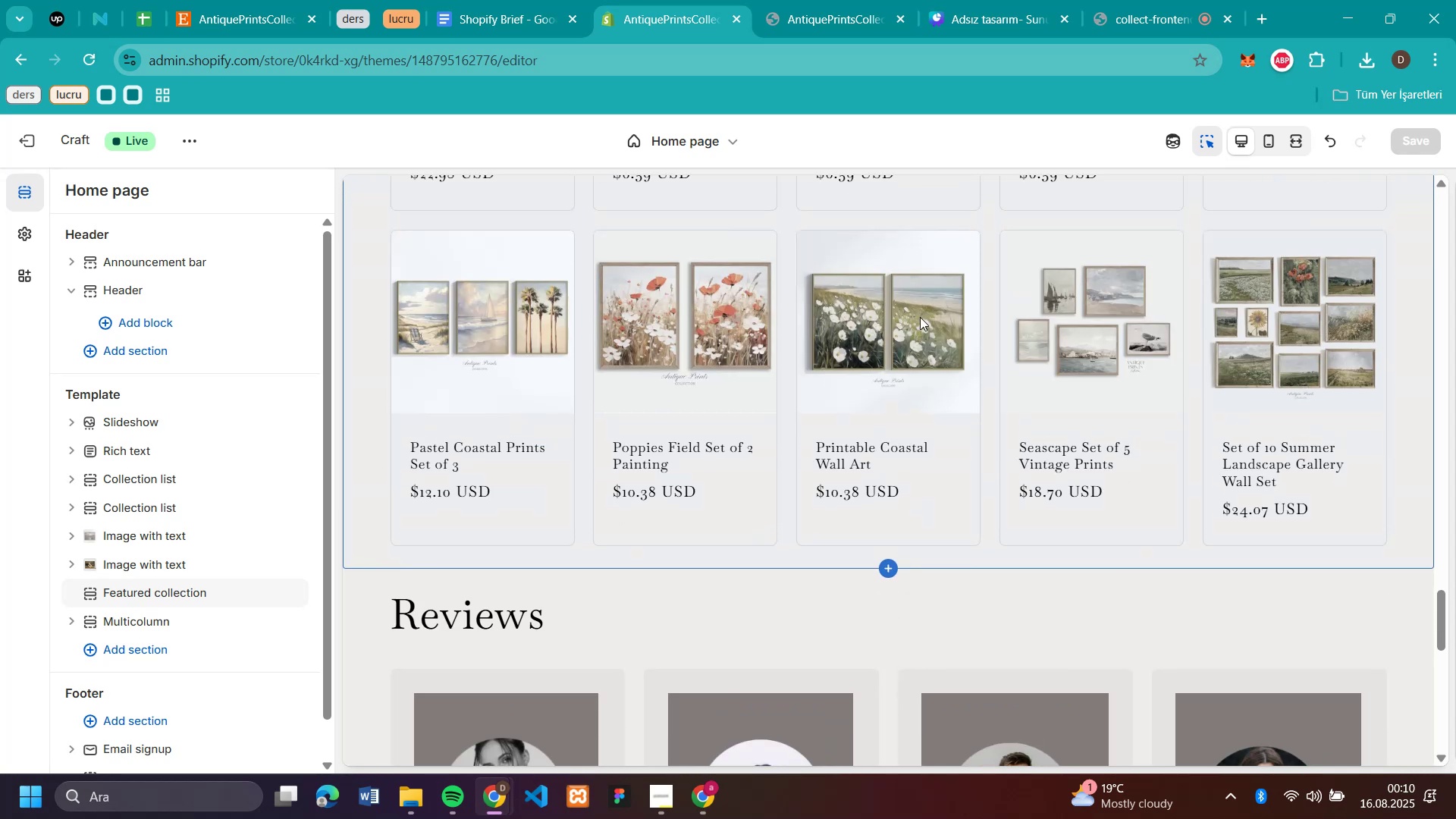 
scroll: coordinate [920, 317], scroll_direction: down, amount: 6.0
 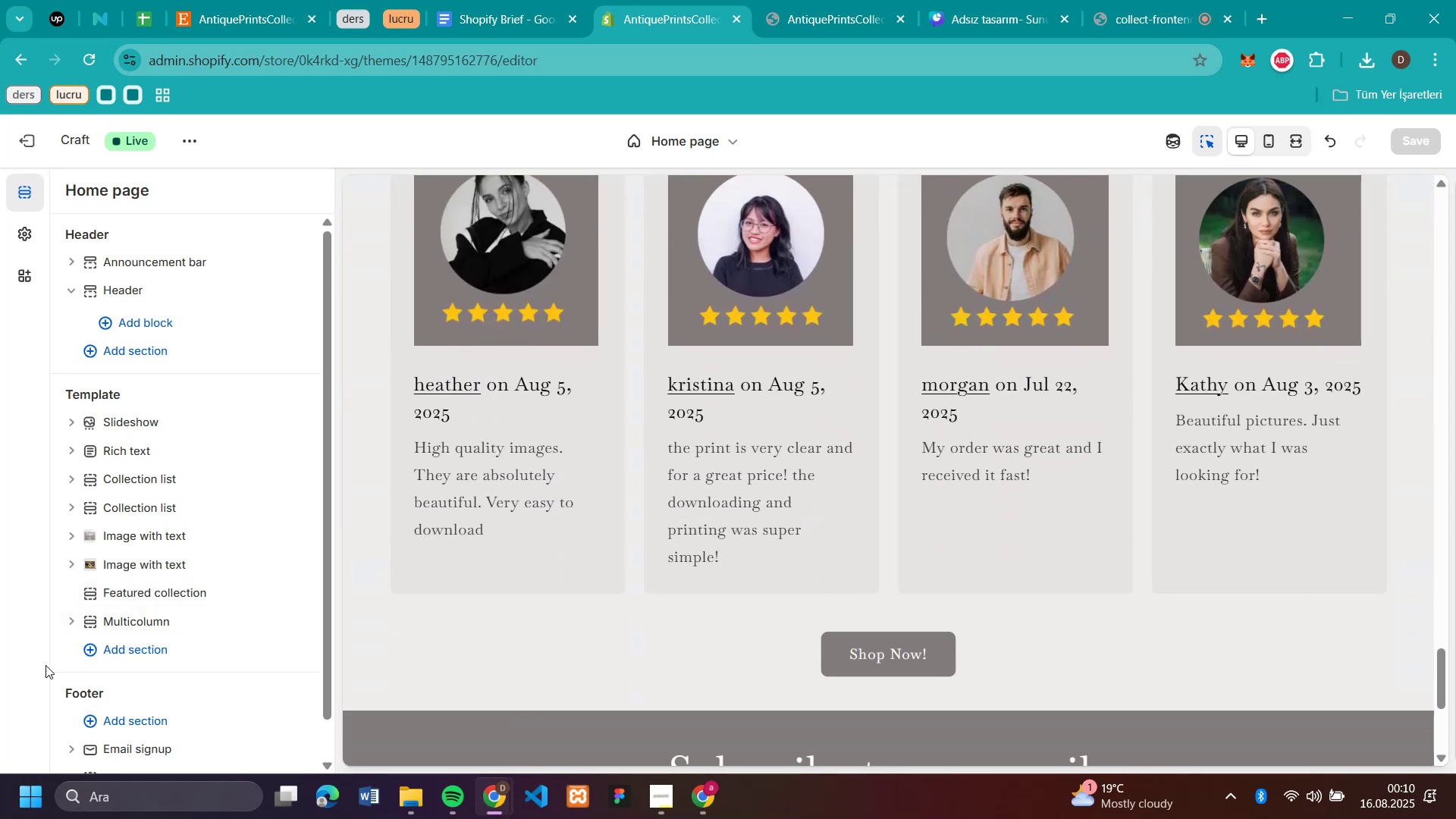 
left_click([114, 643])
 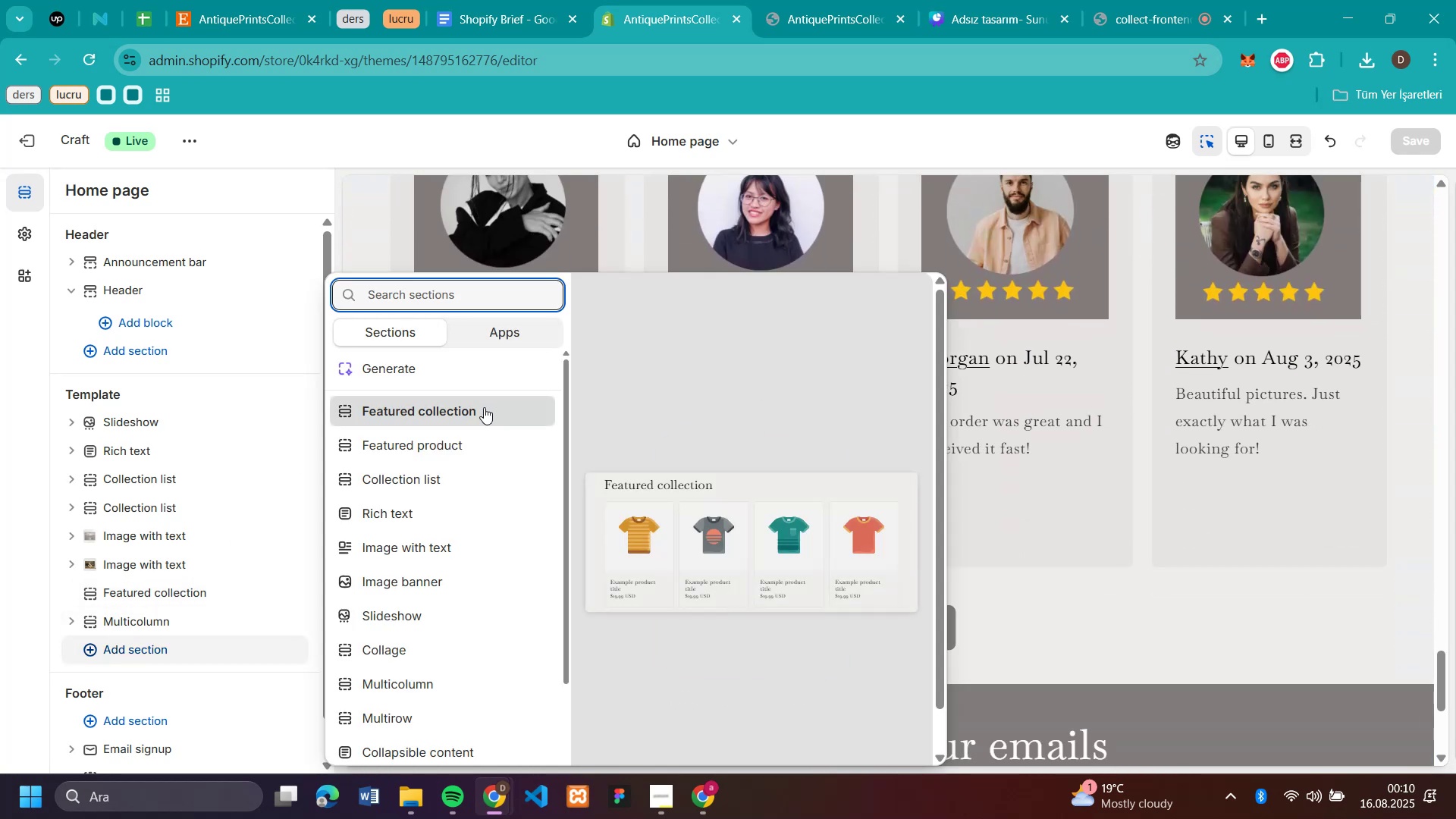 
scroll: coordinate [484, 438], scroll_direction: down, amount: 1.0
 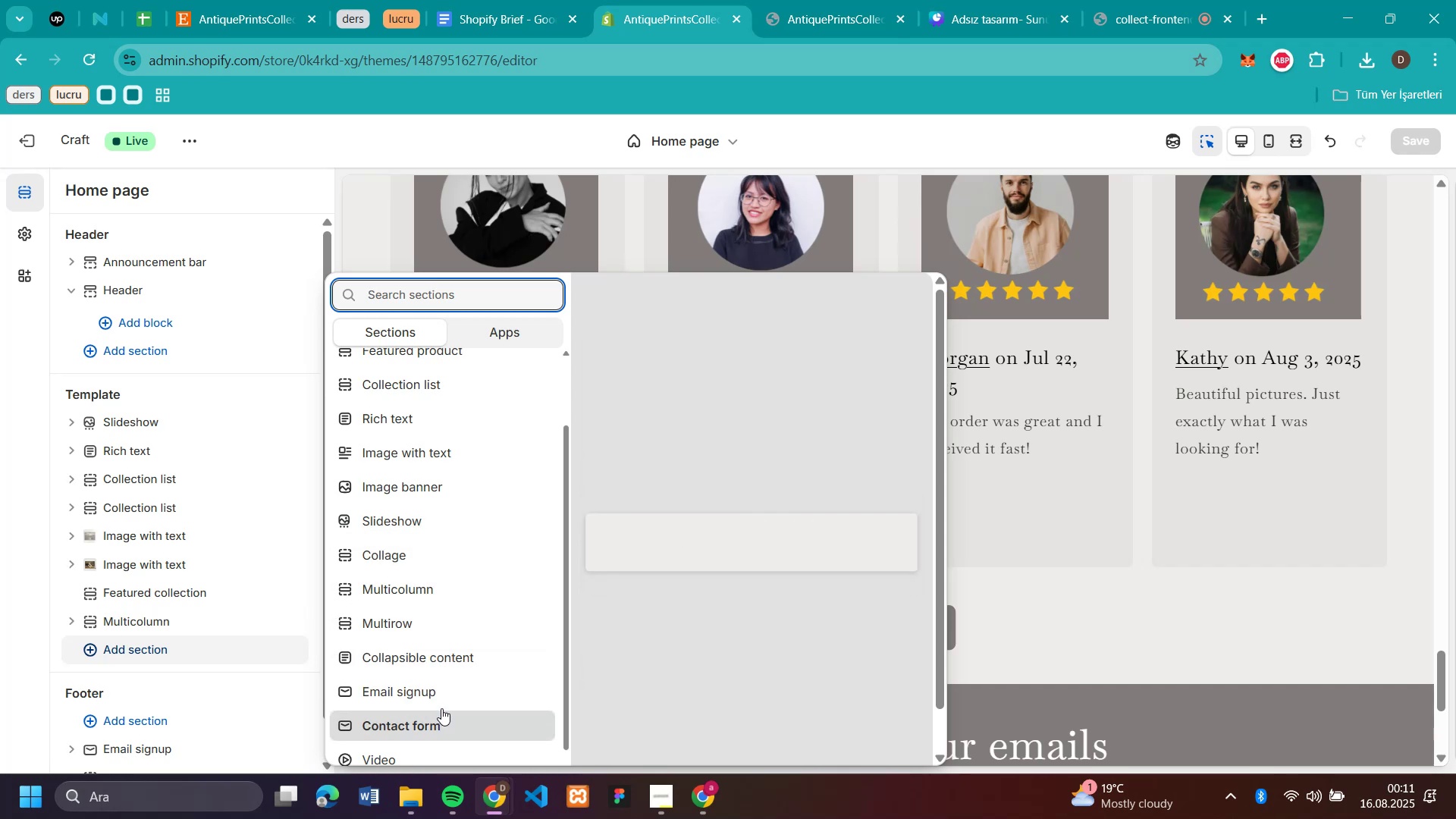 
wait(6.25)
 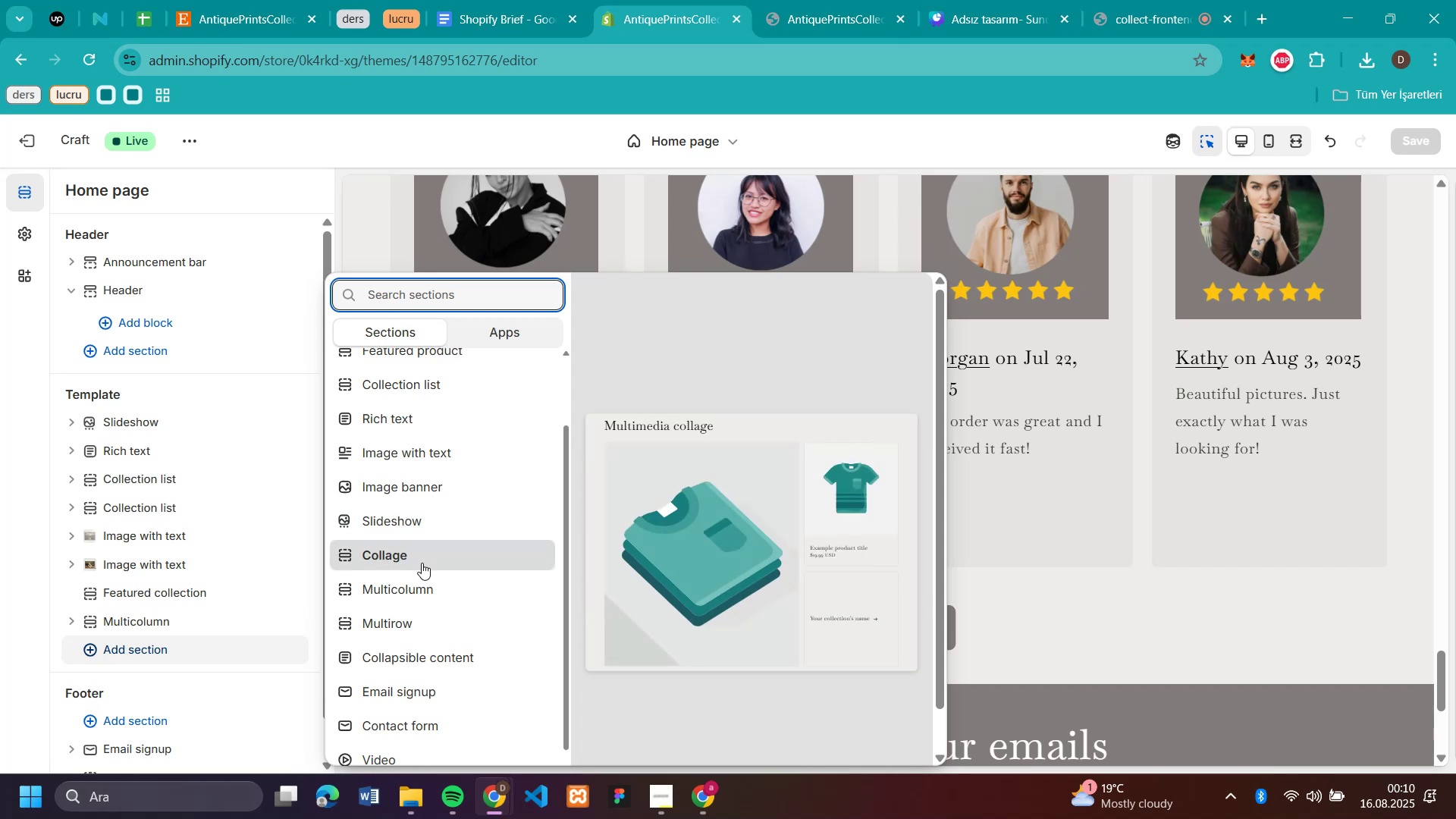 
scroll: coordinate [429, 711], scroll_direction: down, amount: 2.0
 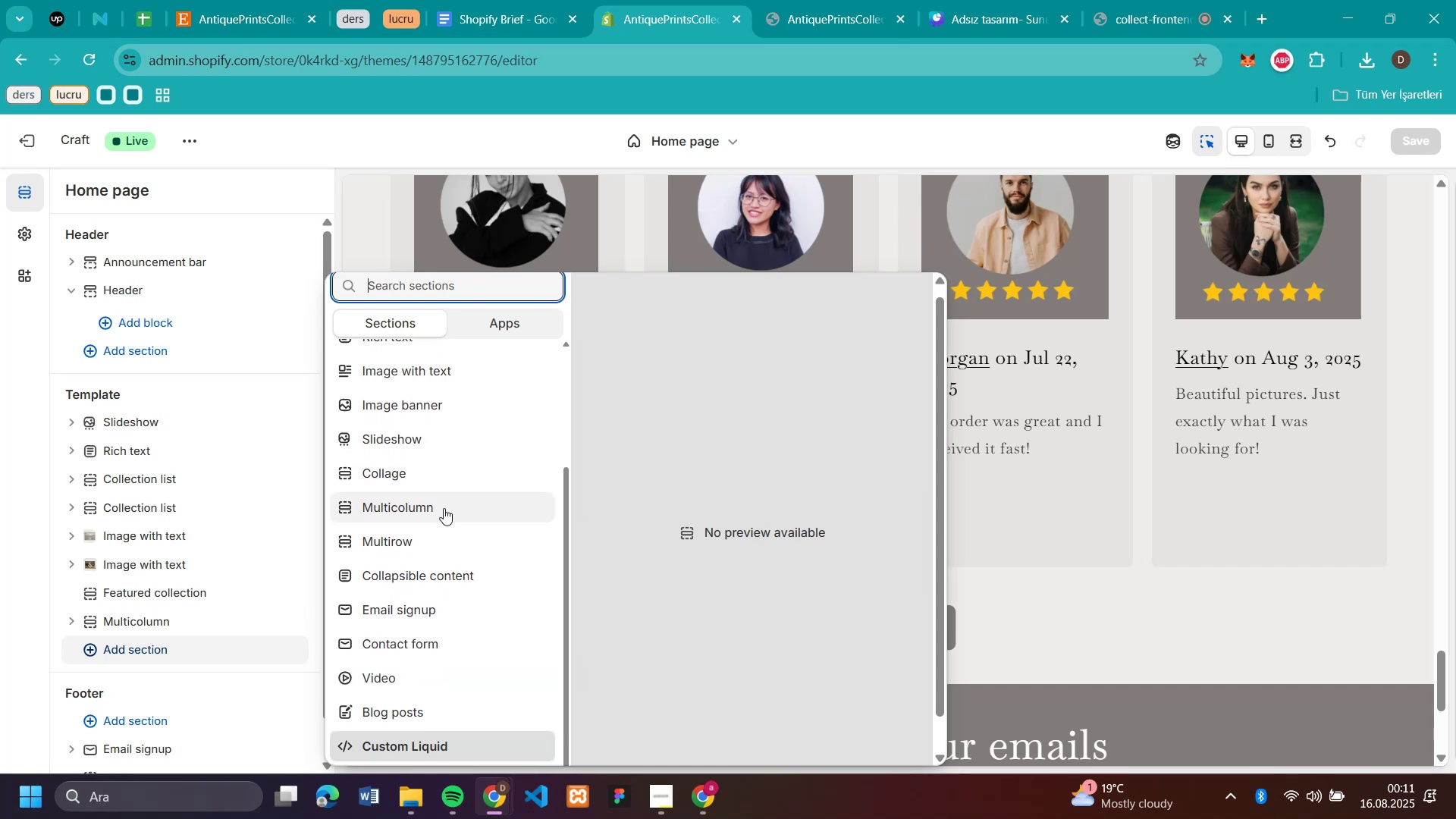 
scroll: coordinate [436, 438], scroll_direction: up, amount: 4.0
 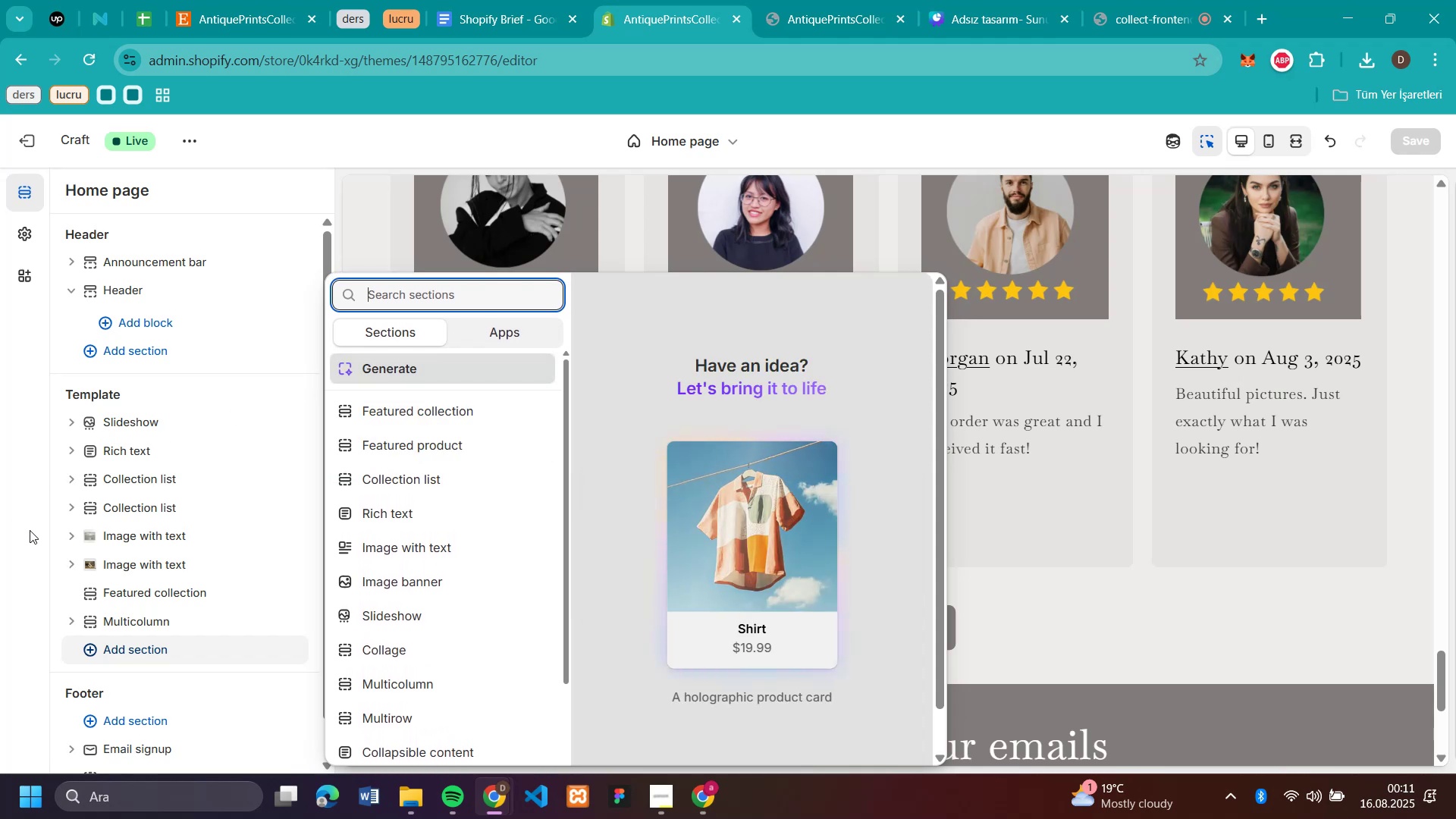 
left_click([30, 530])
 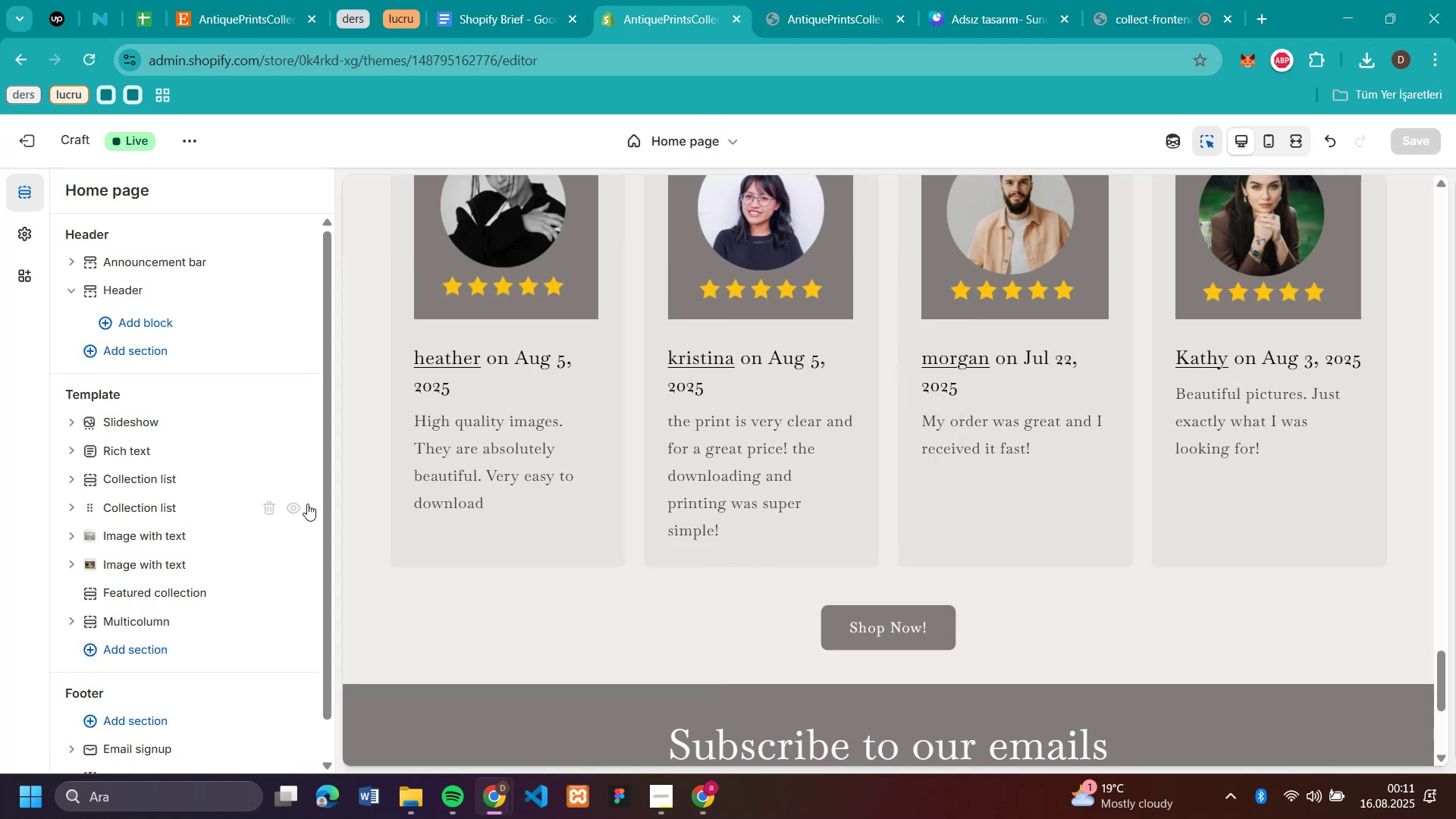 
scroll: coordinate [134, 573], scroll_direction: down, amount: 7.0
 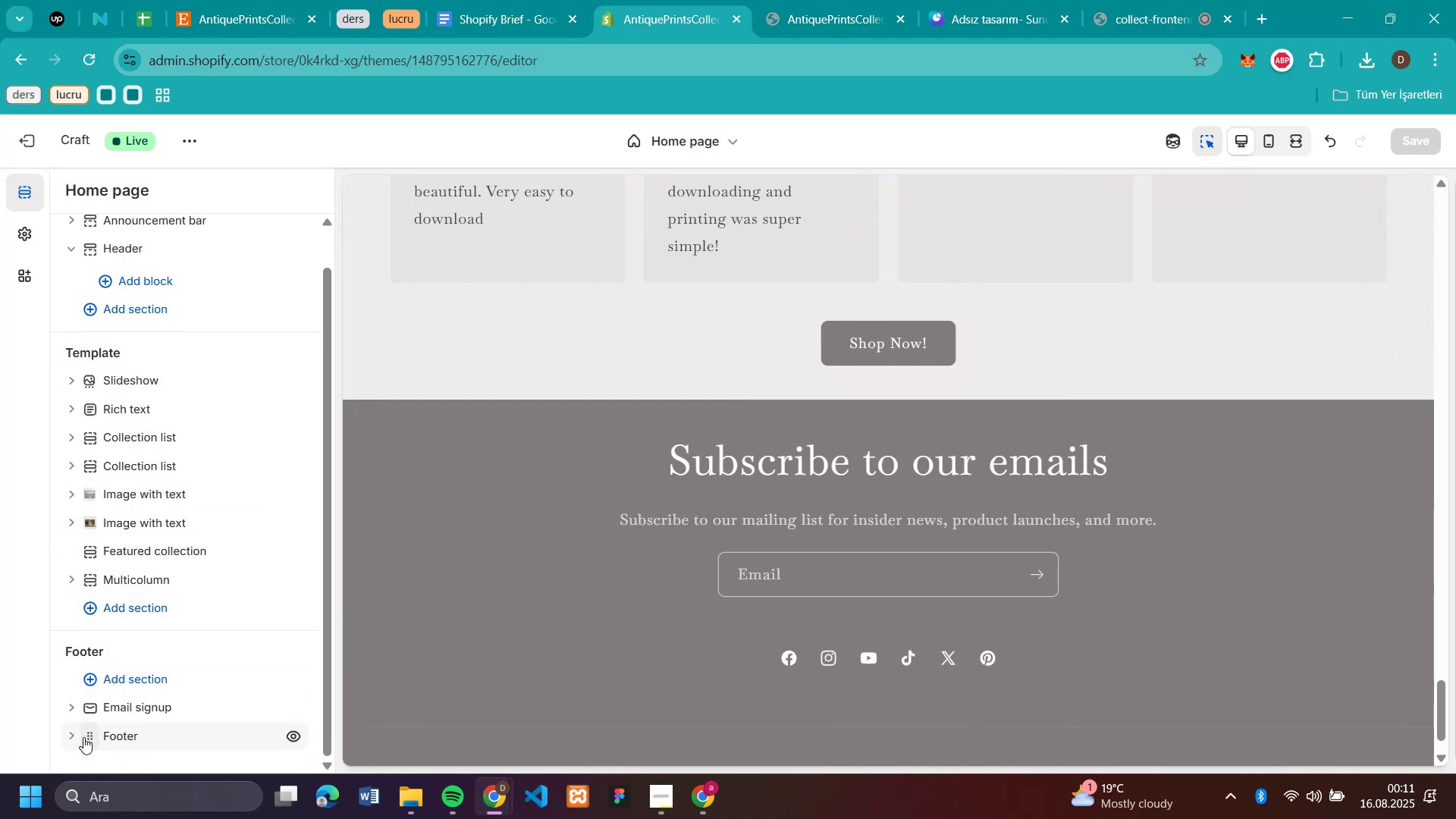 
left_click([70, 730])
 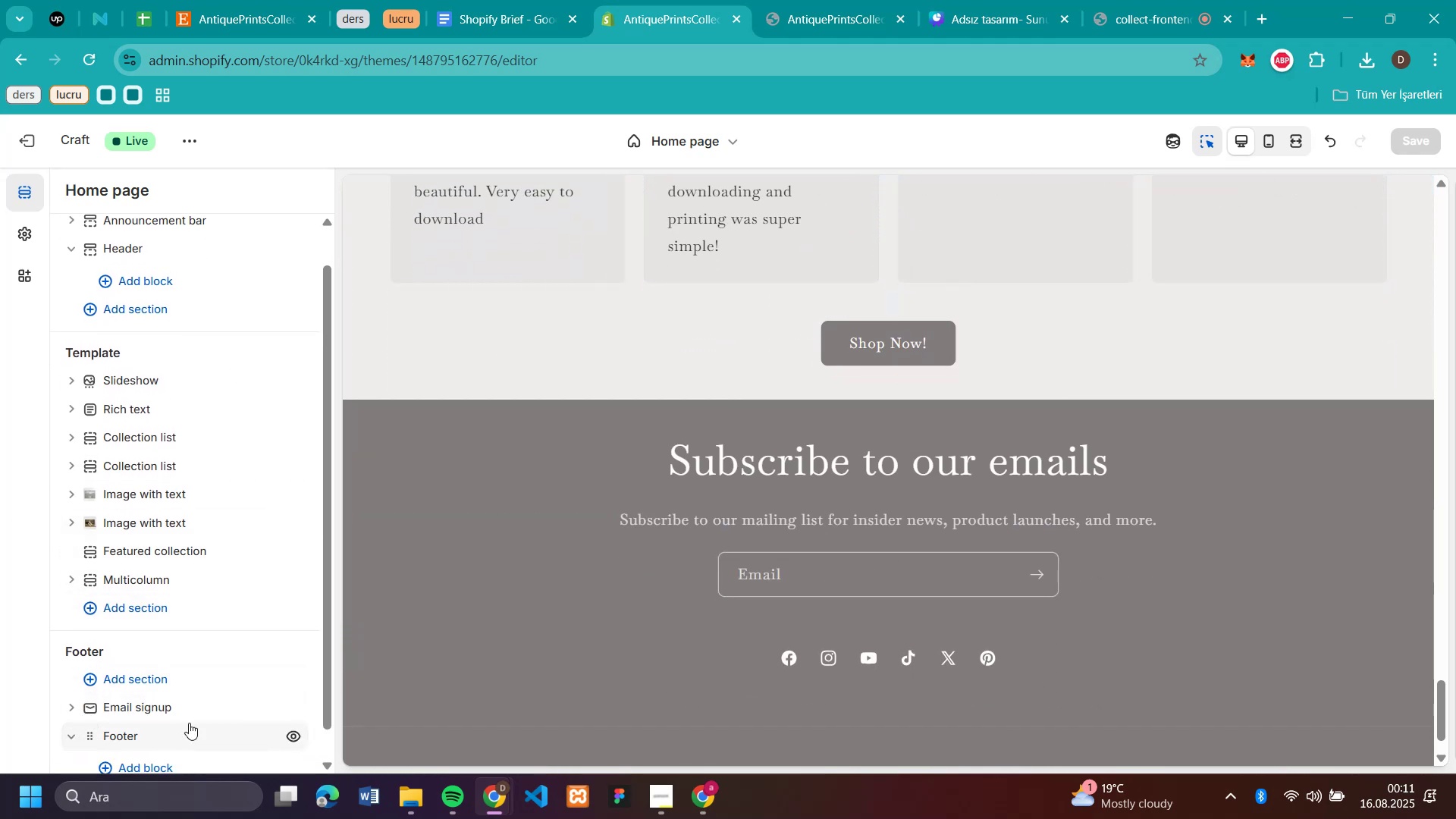 
scroll: coordinate [195, 717], scroll_direction: down, amount: 3.0
 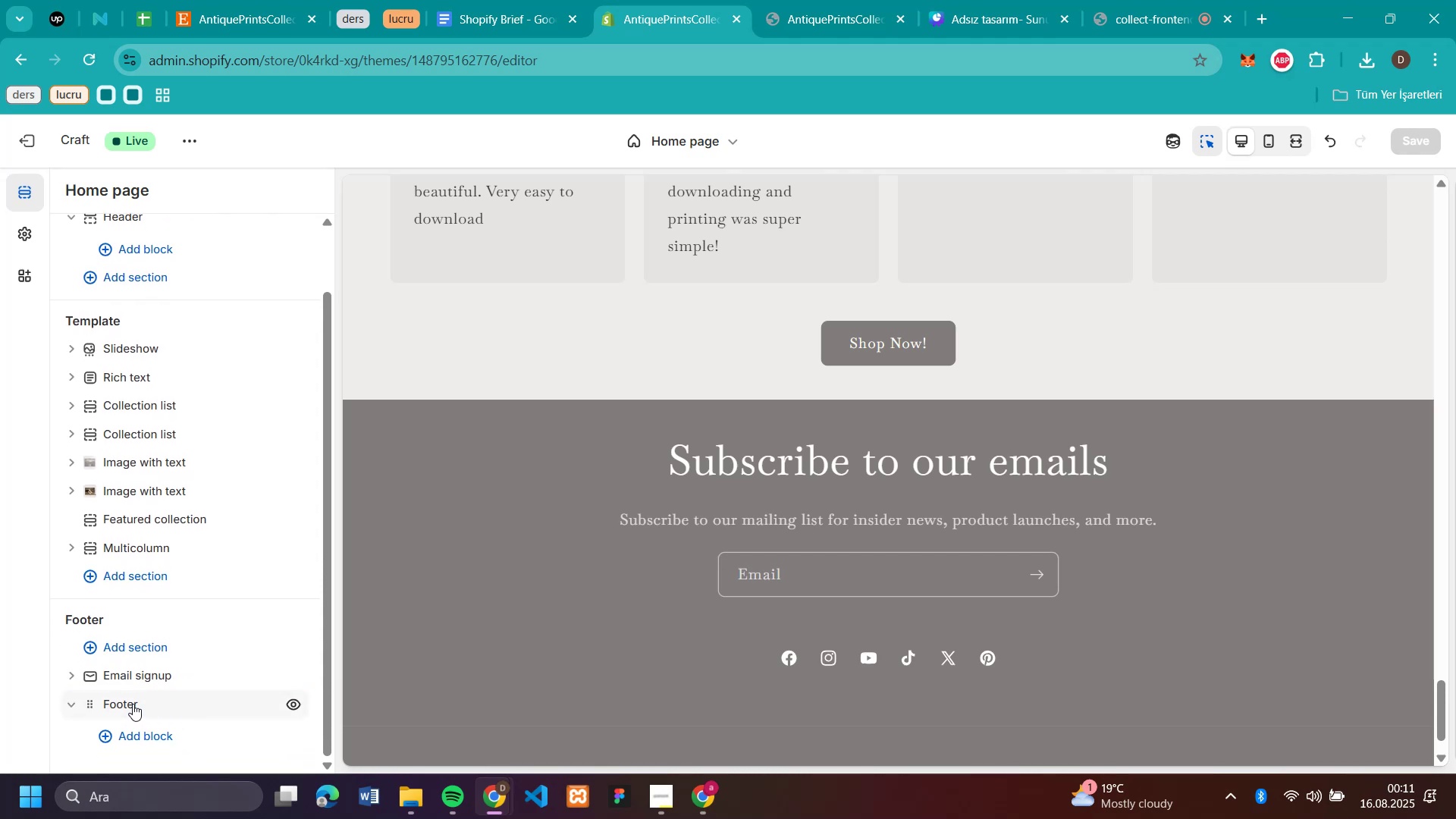 
left_click([133, 704])
 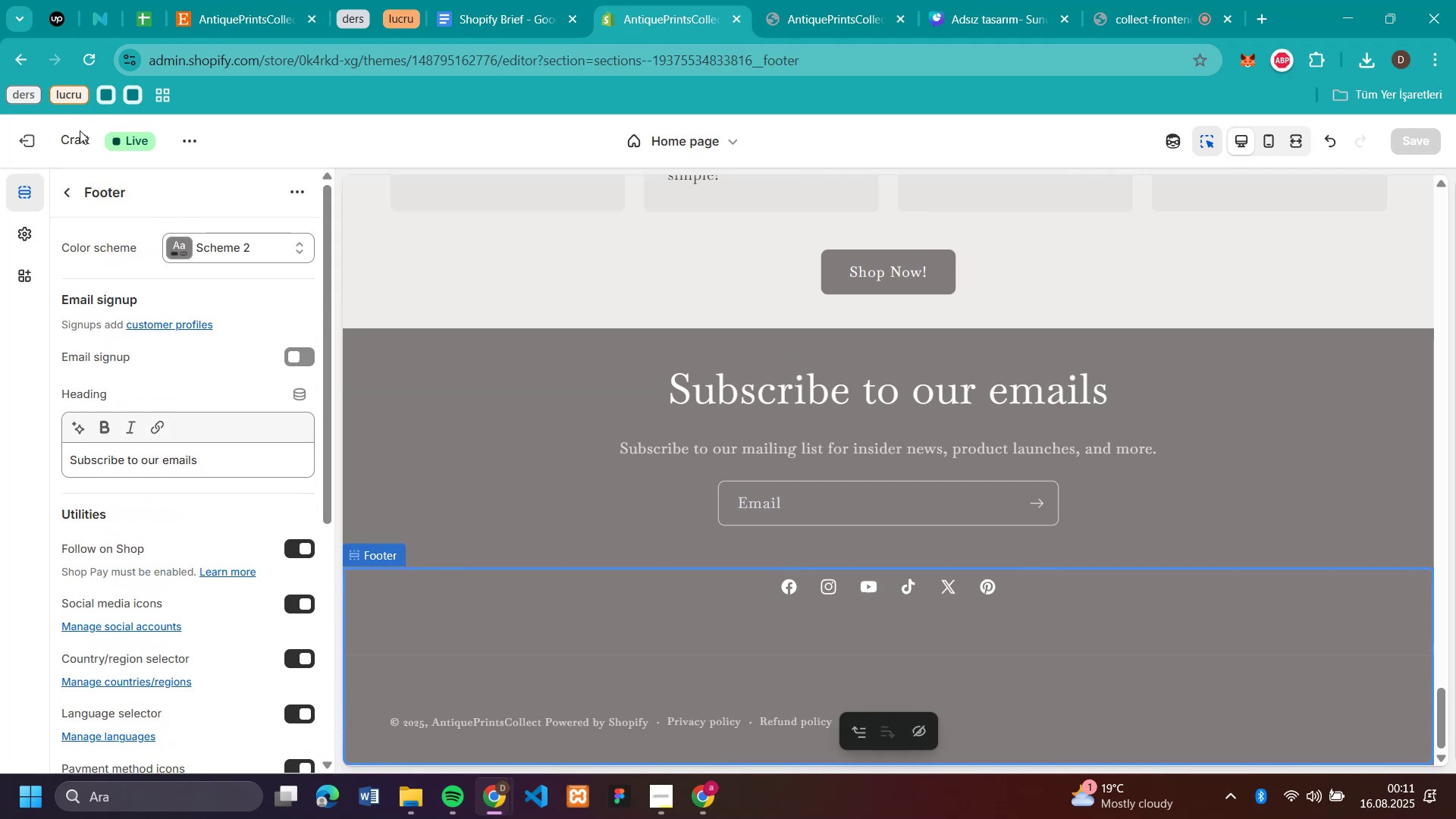 
left_click([72, 185])
 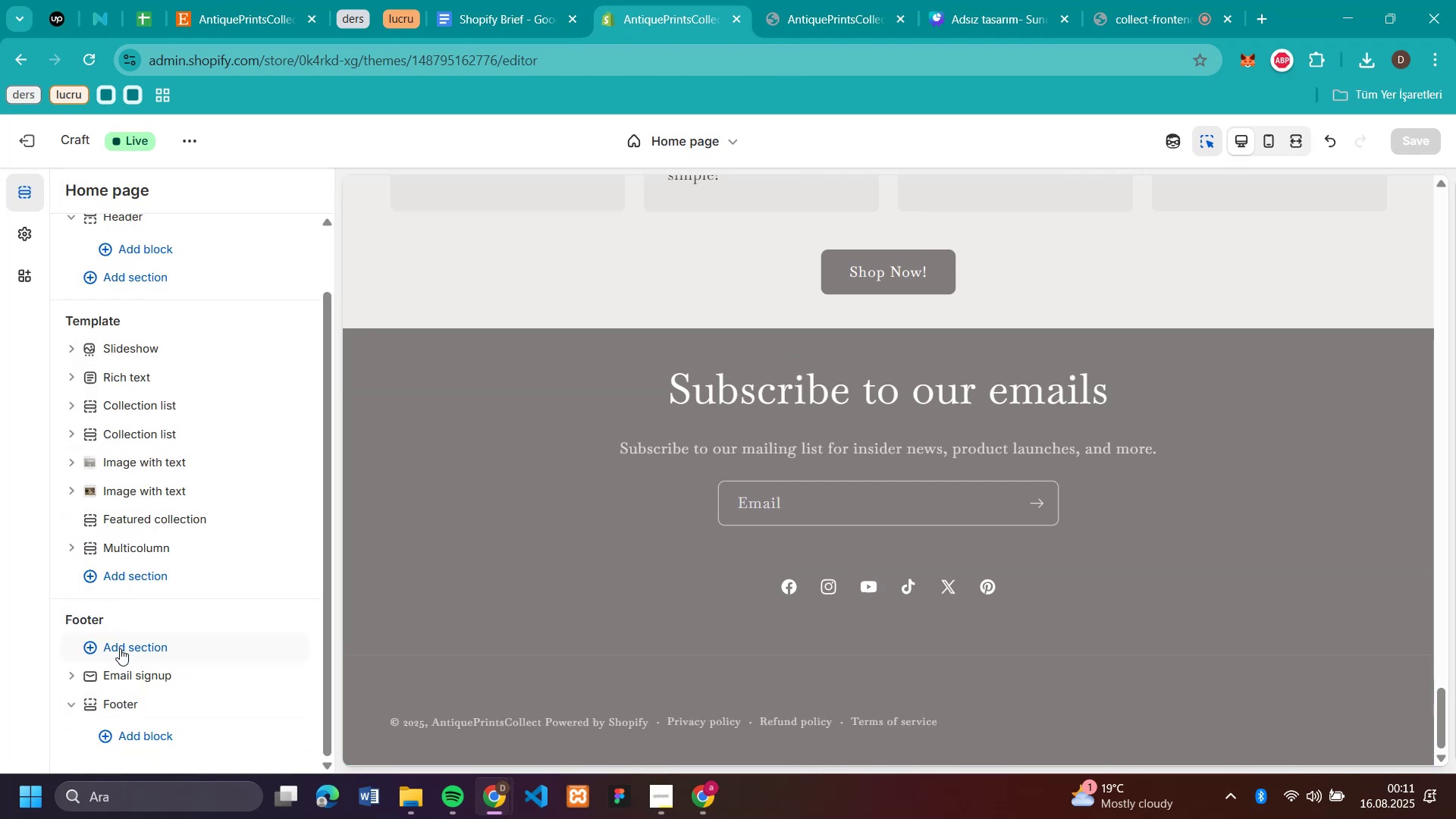 
left_click([121, 652])
 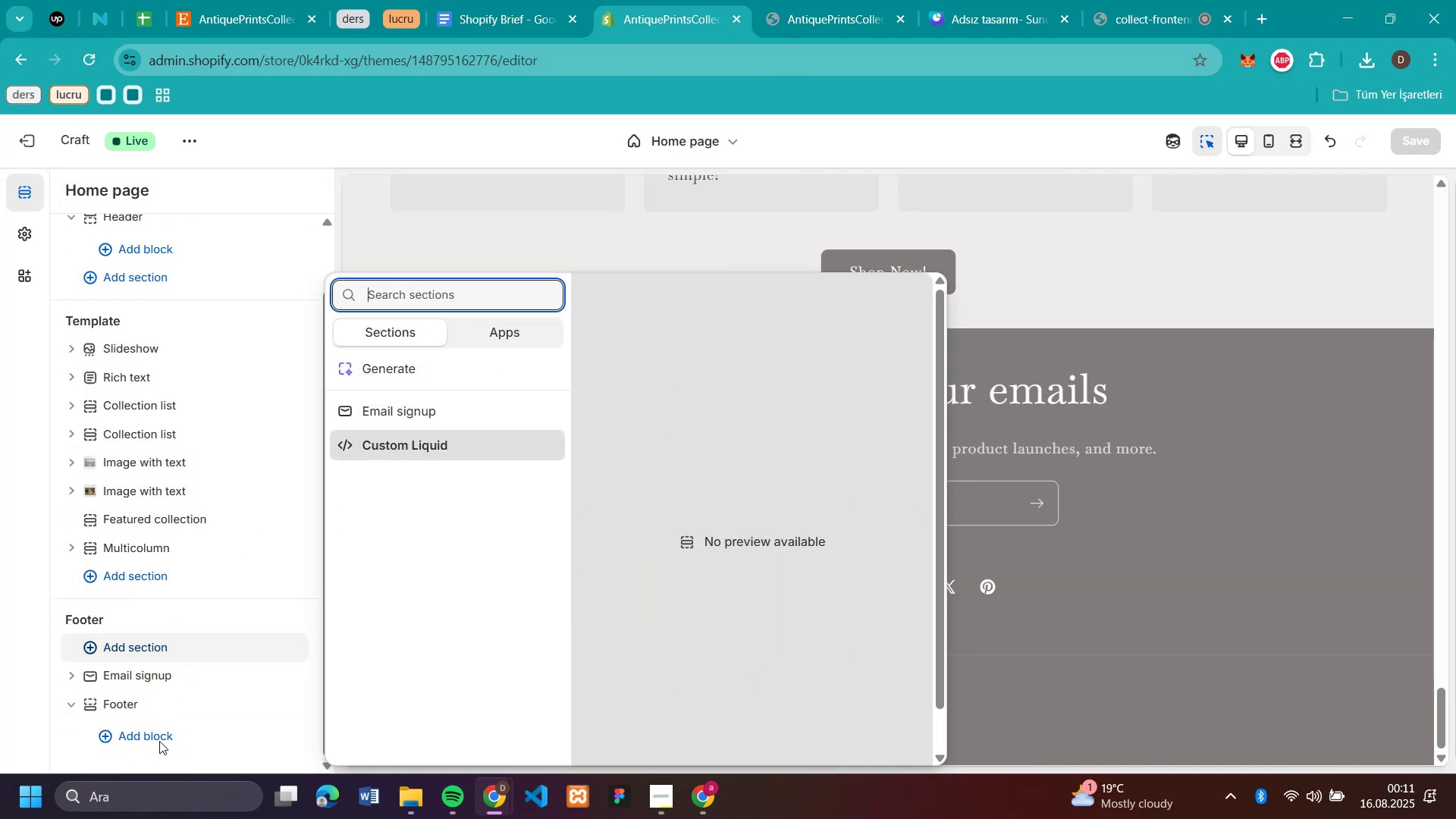 
left_click([158, 741])
 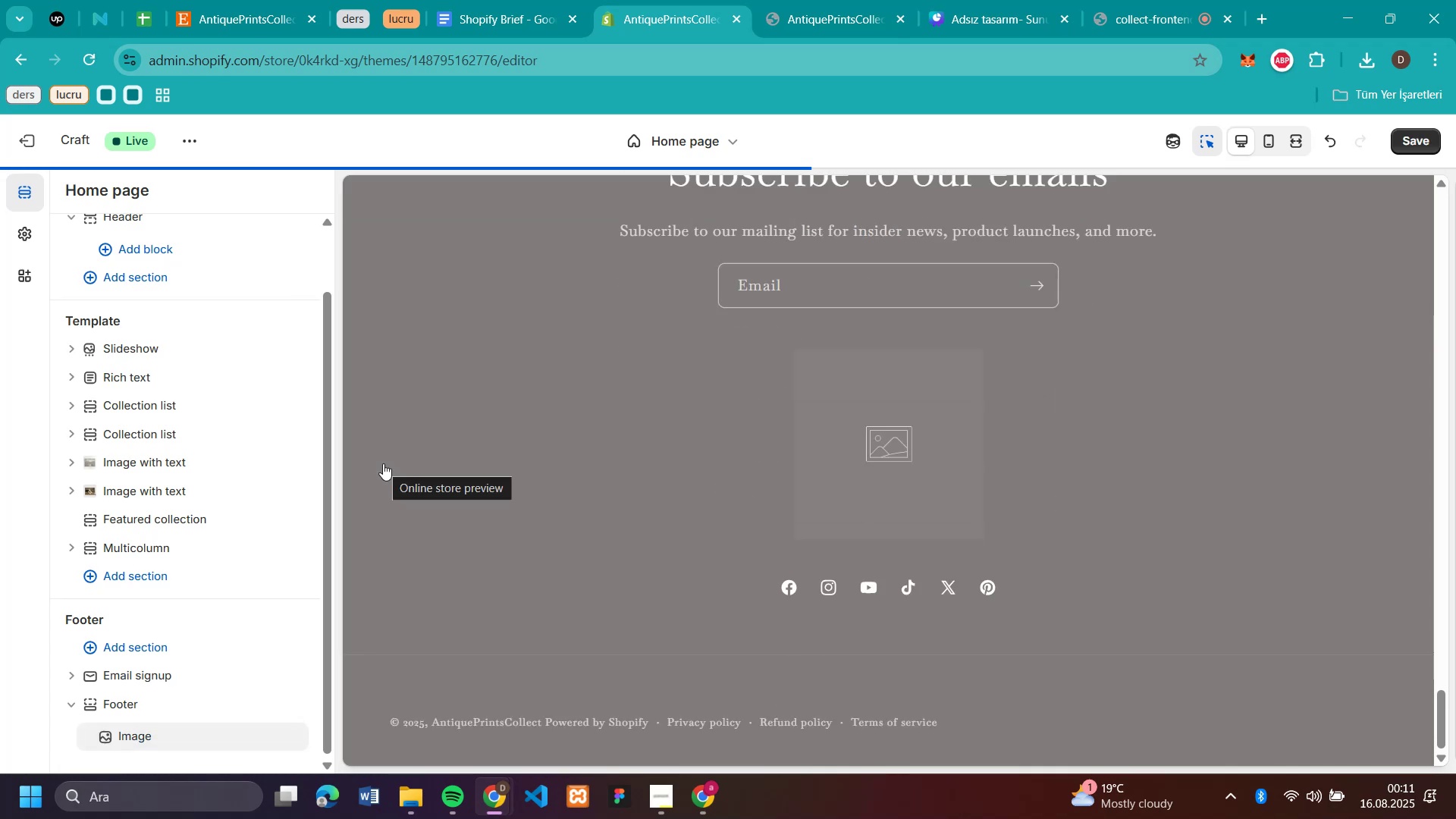 
wait(6.98)
 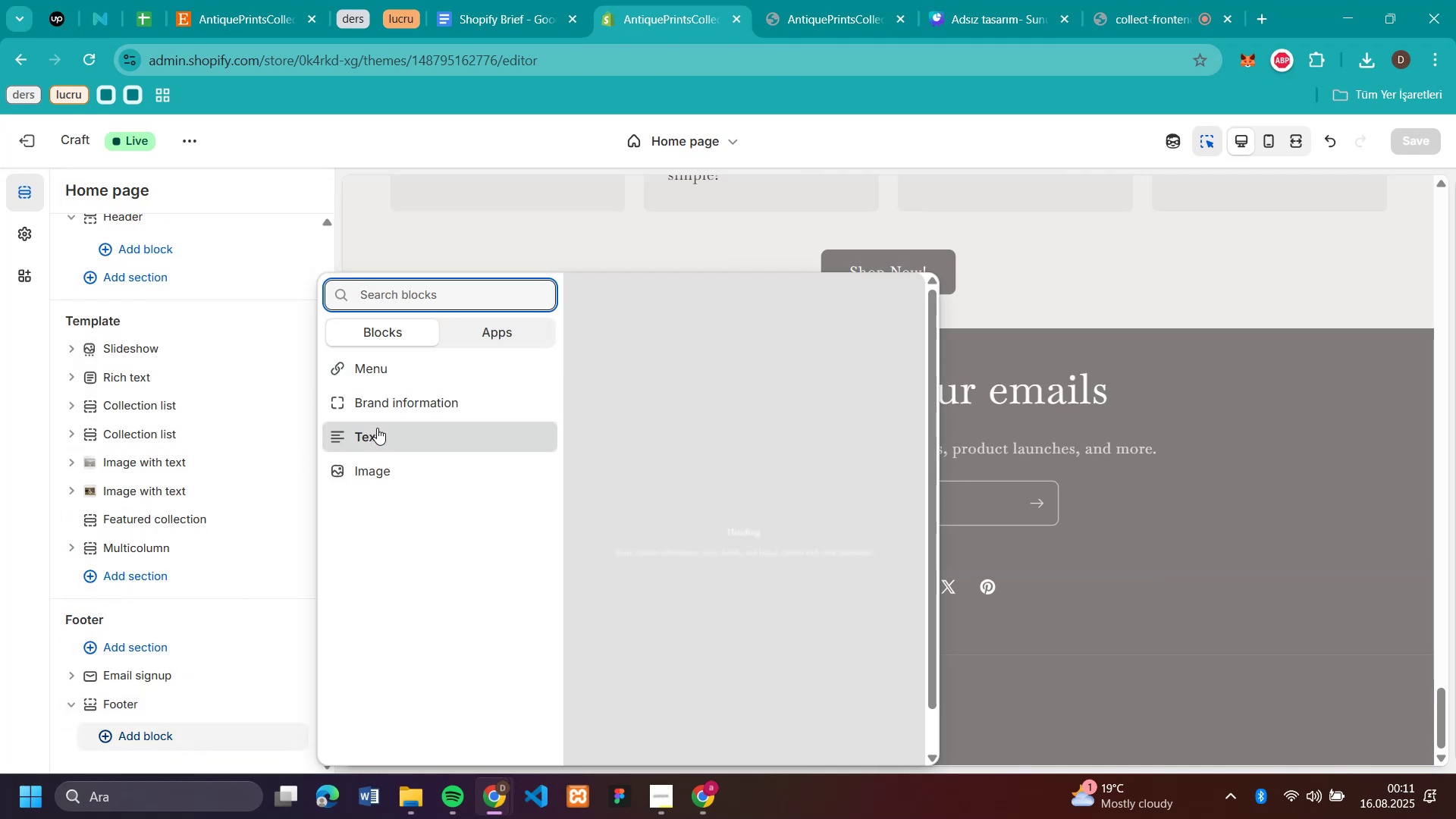 
scroll: coordinate [77, 369], scroll_direction: up, amount: 2.0
 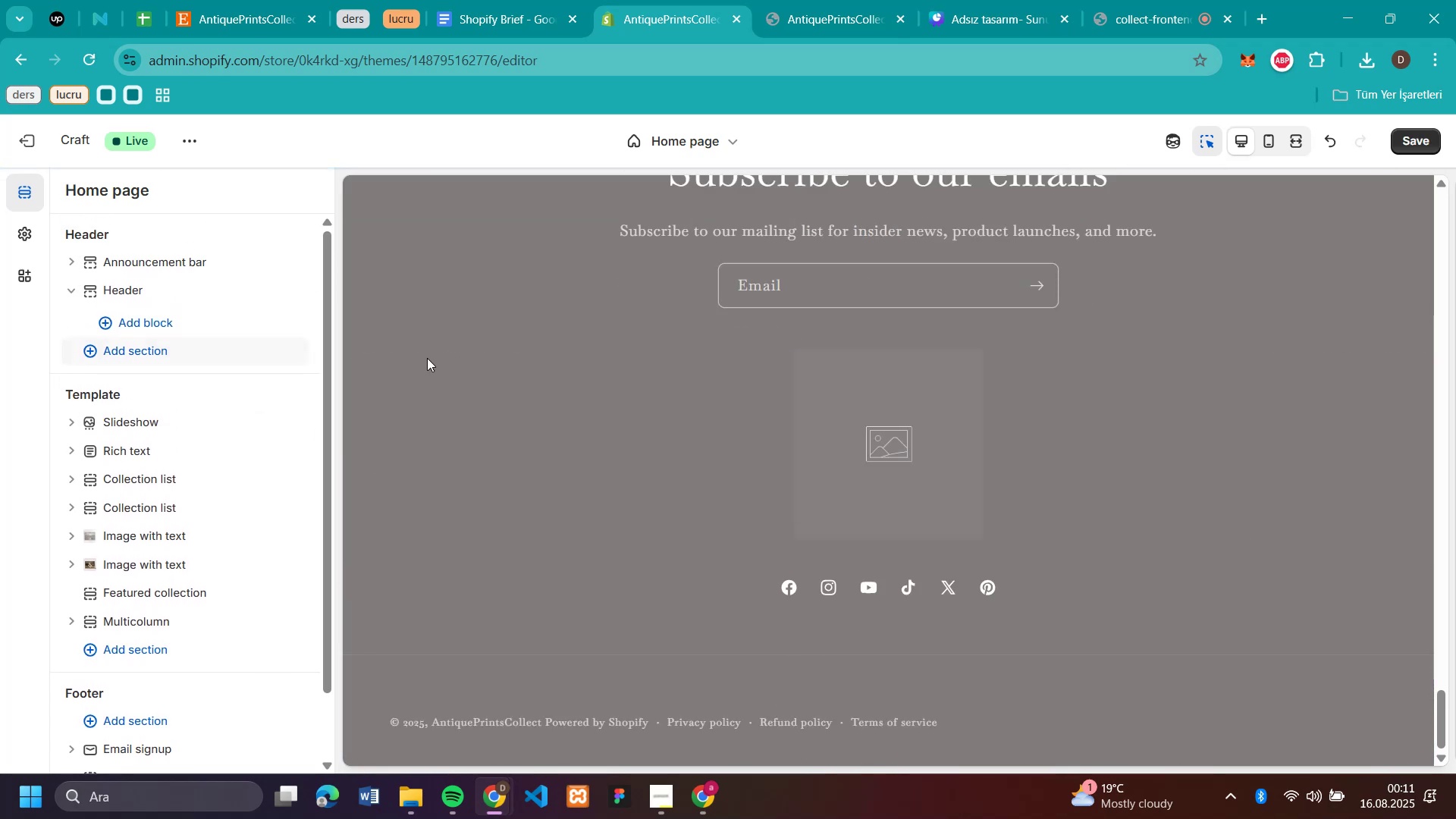 
scroll: coordinate [907, 538], scroll_direction: none, amount: 0.0
 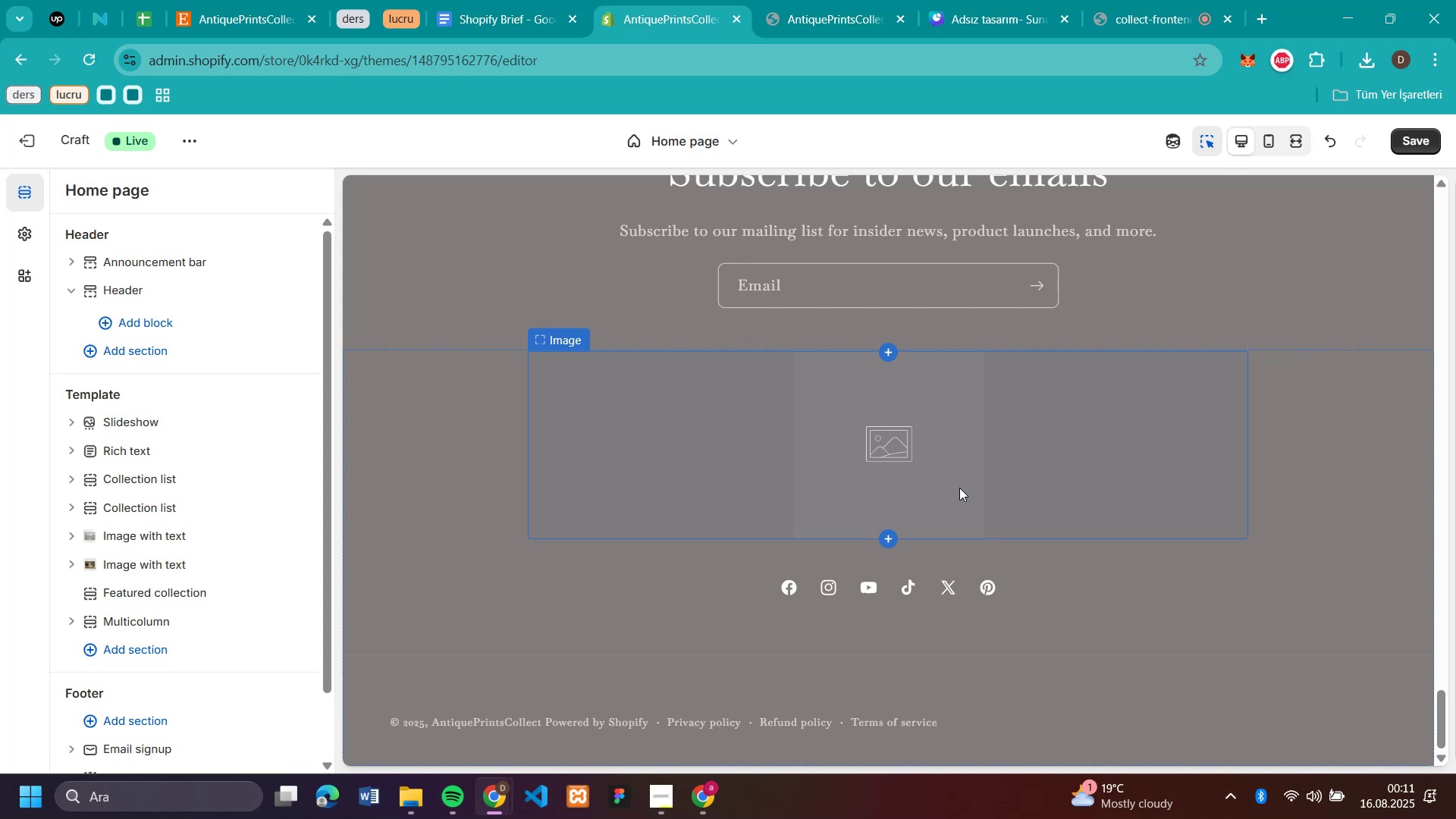 
wait(7.99)
 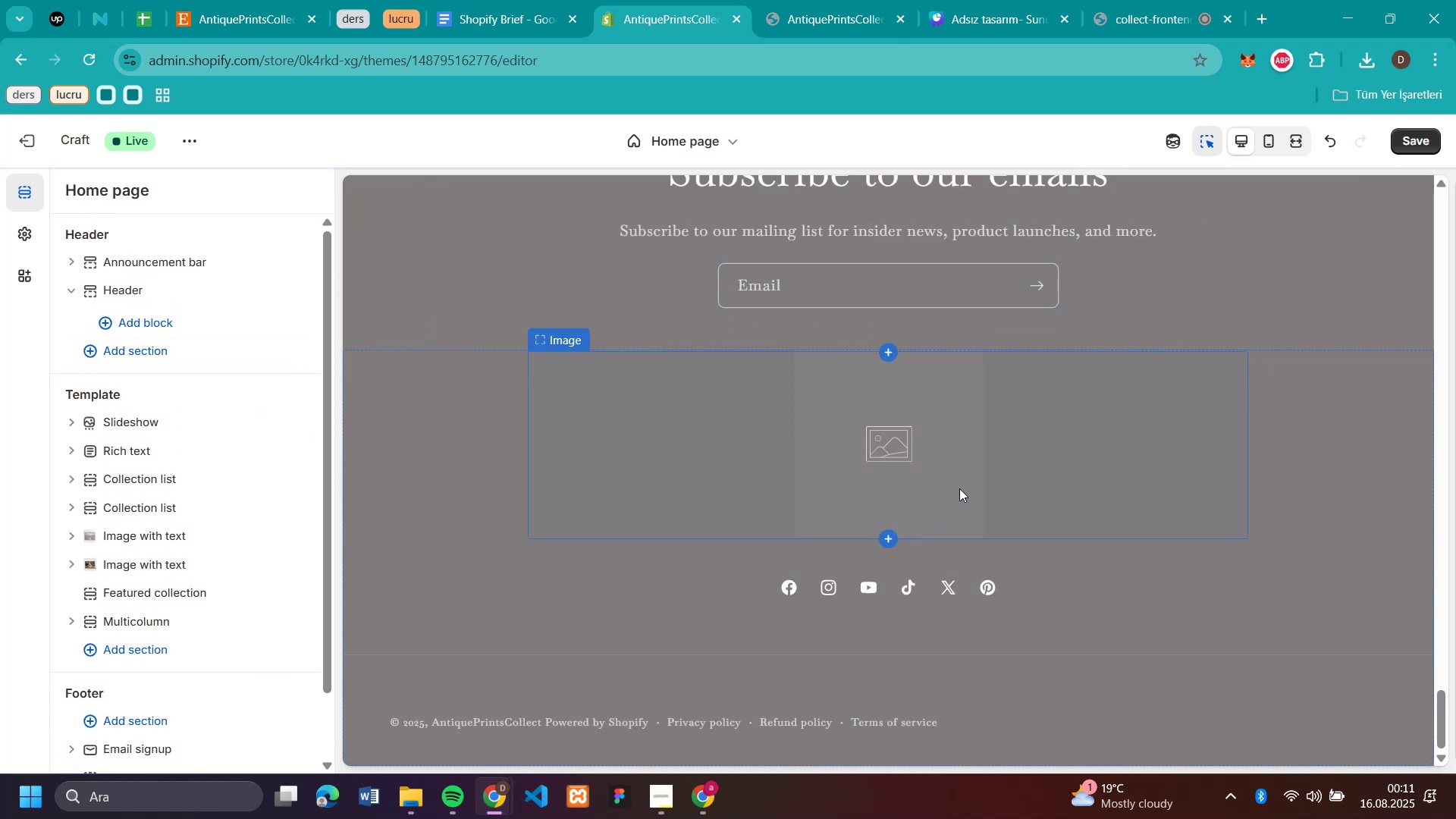 
left_click([990, 12])
 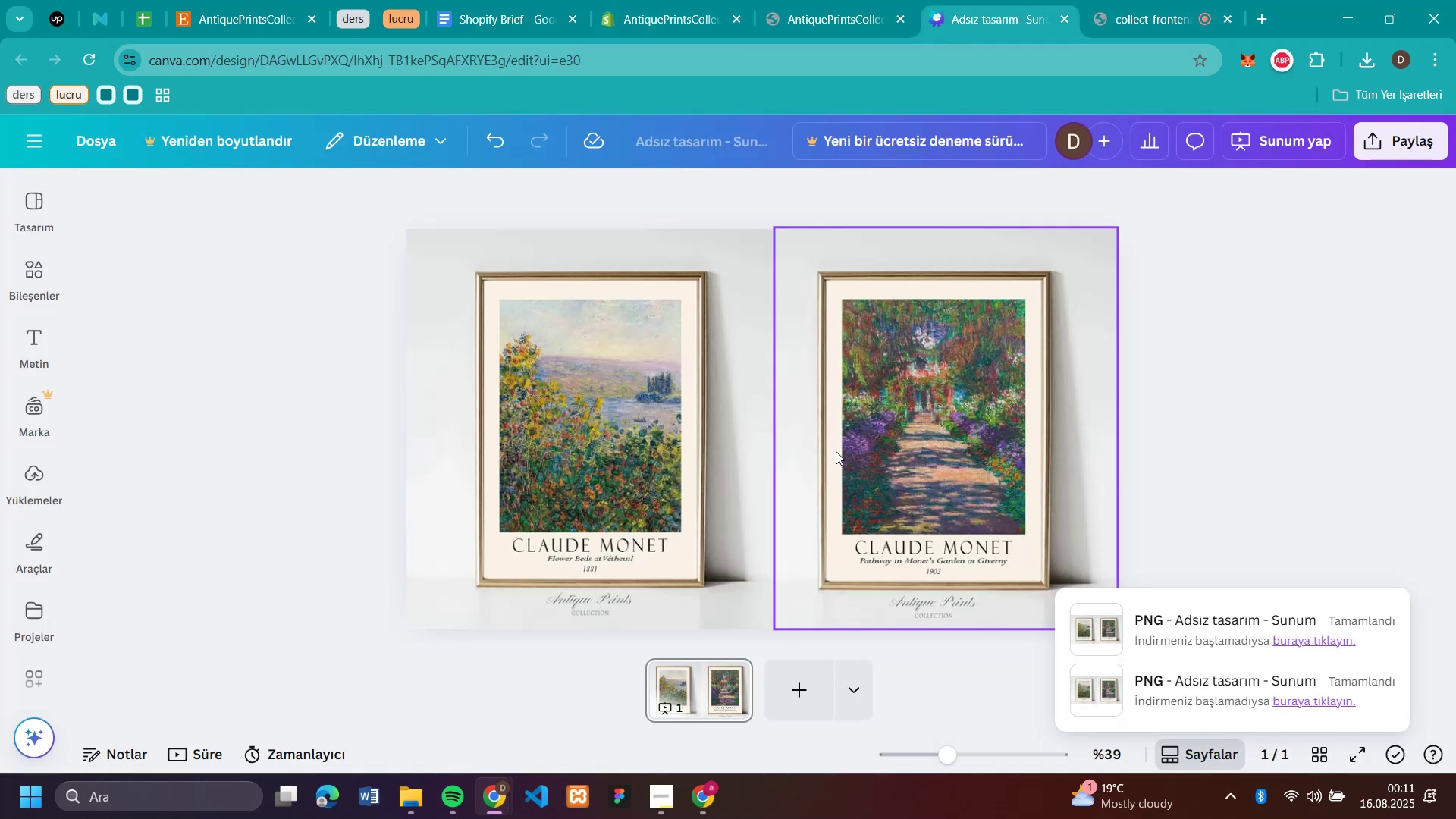 
left_click([846, 456])
 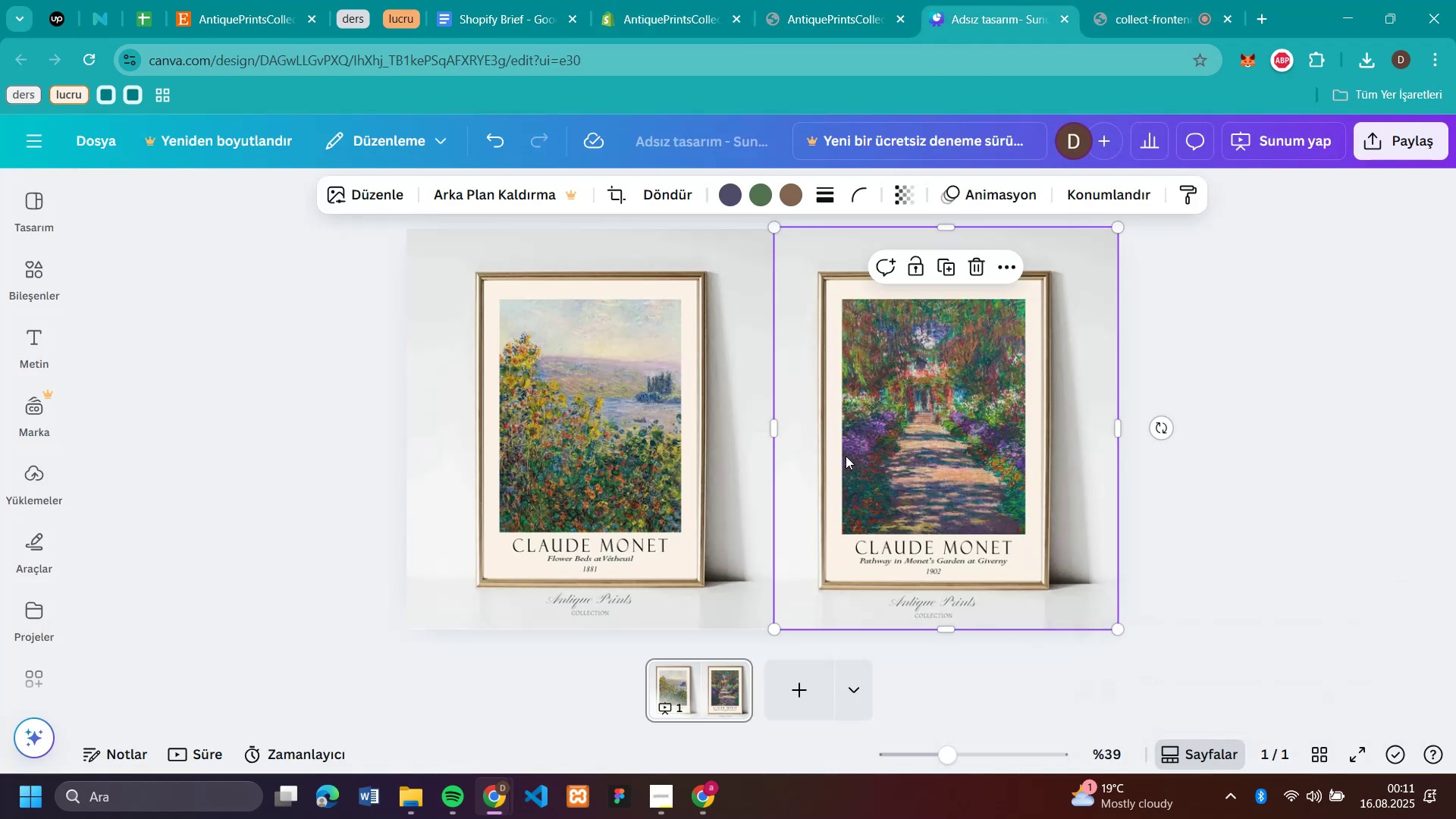 
key(Backspace)
 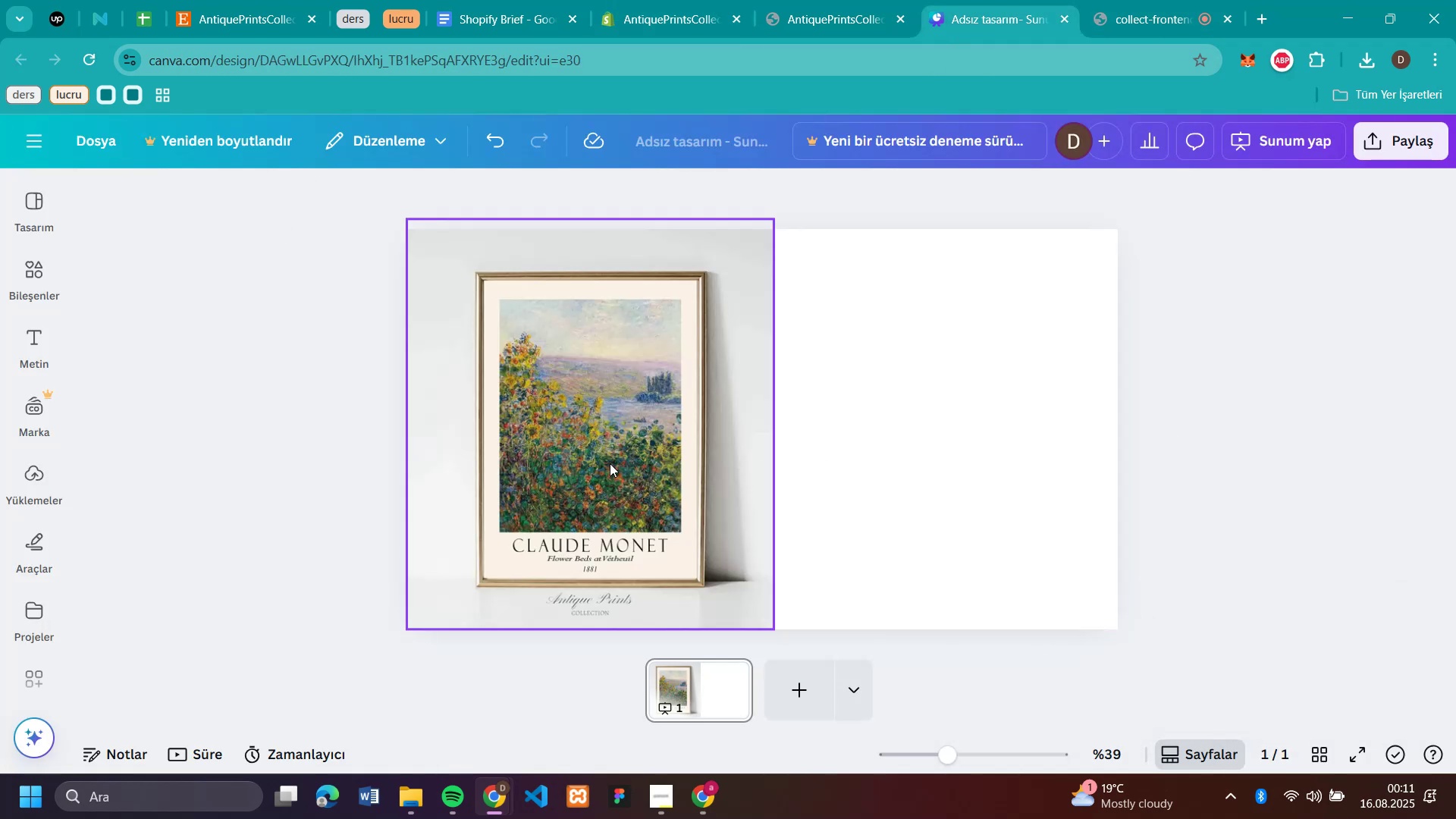 
left_click([608, 463])
 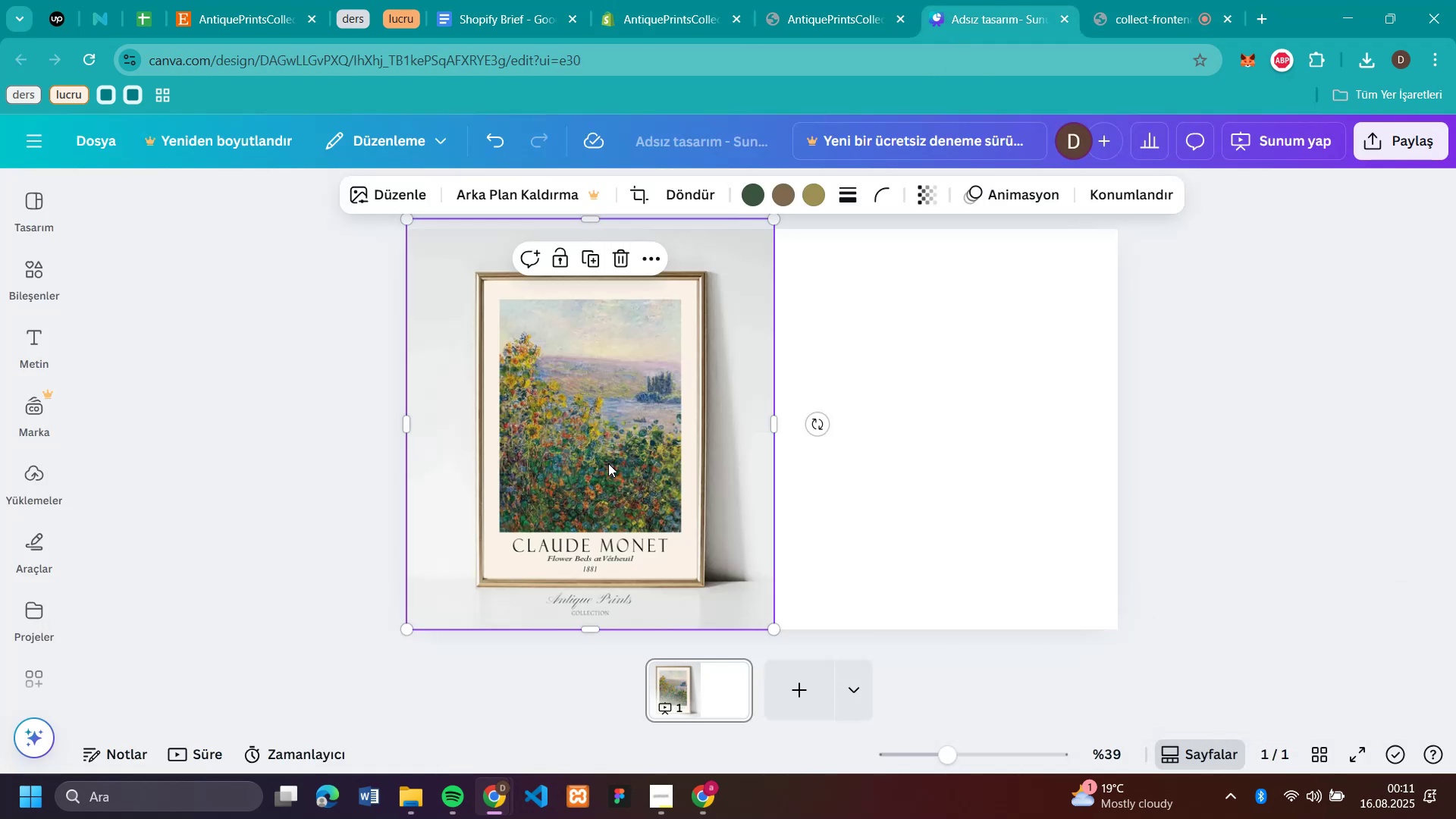 
key(Backspace)
 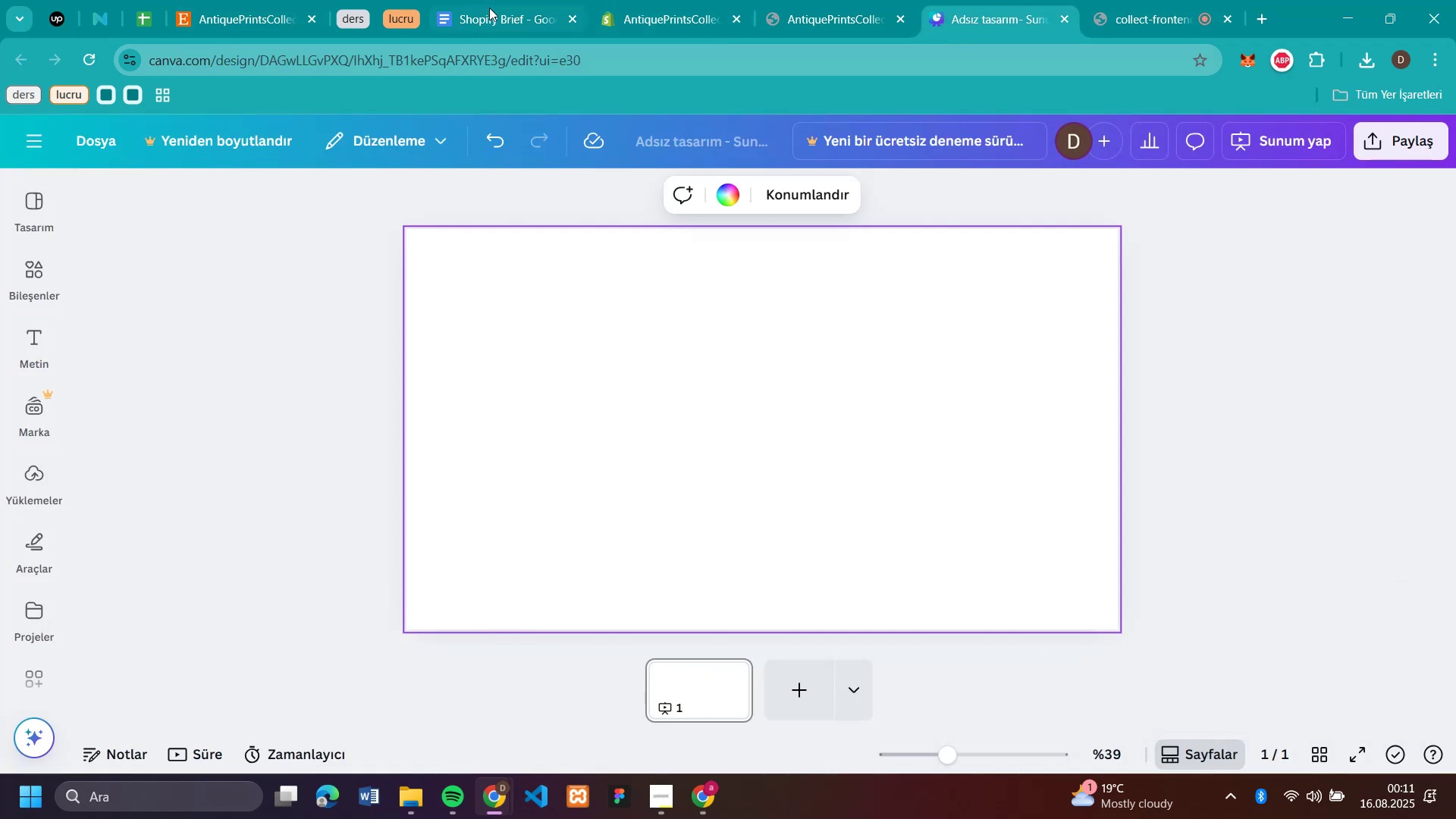 
left_click([667, 14])
 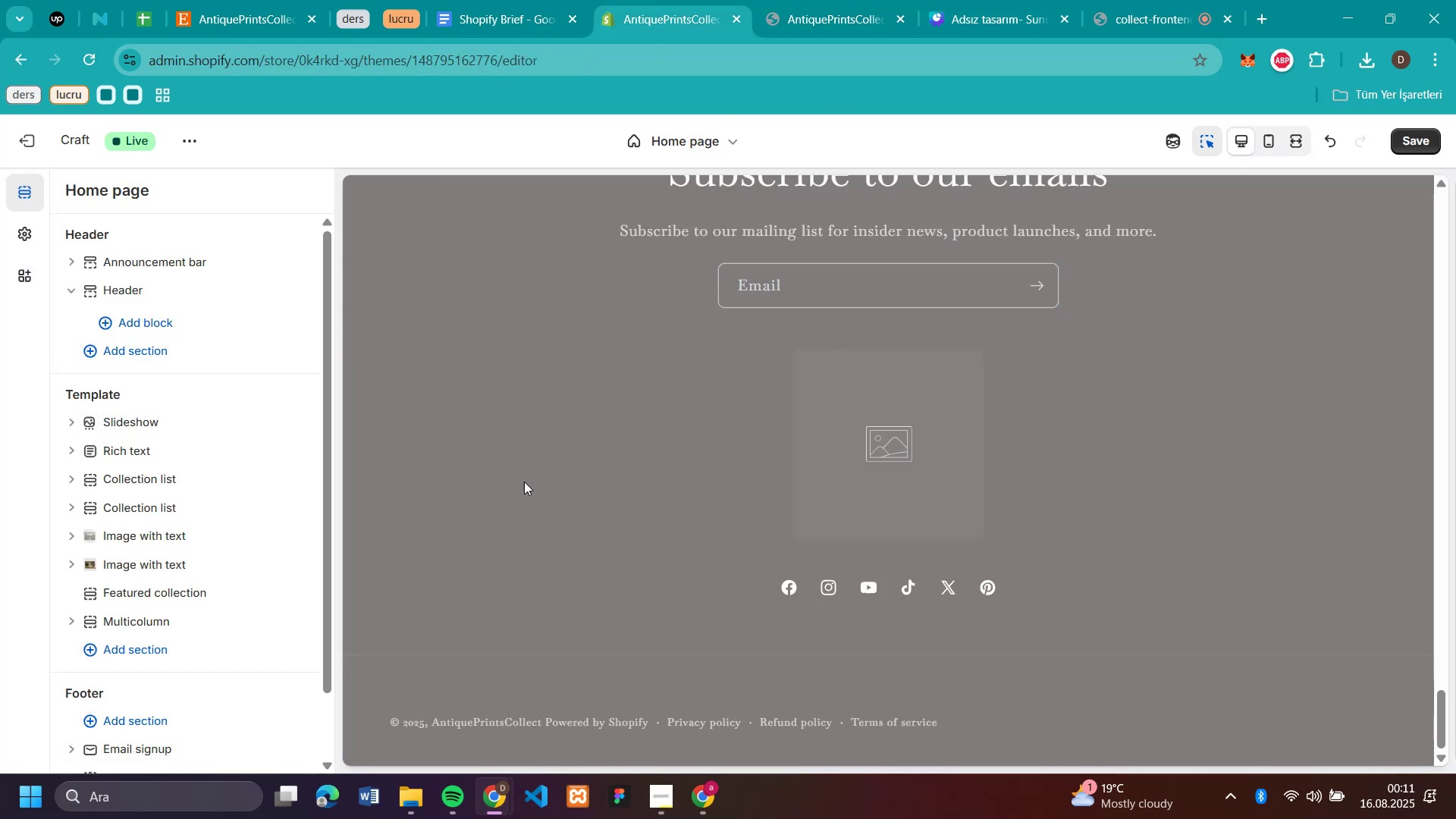 
left_click([516, 493])
 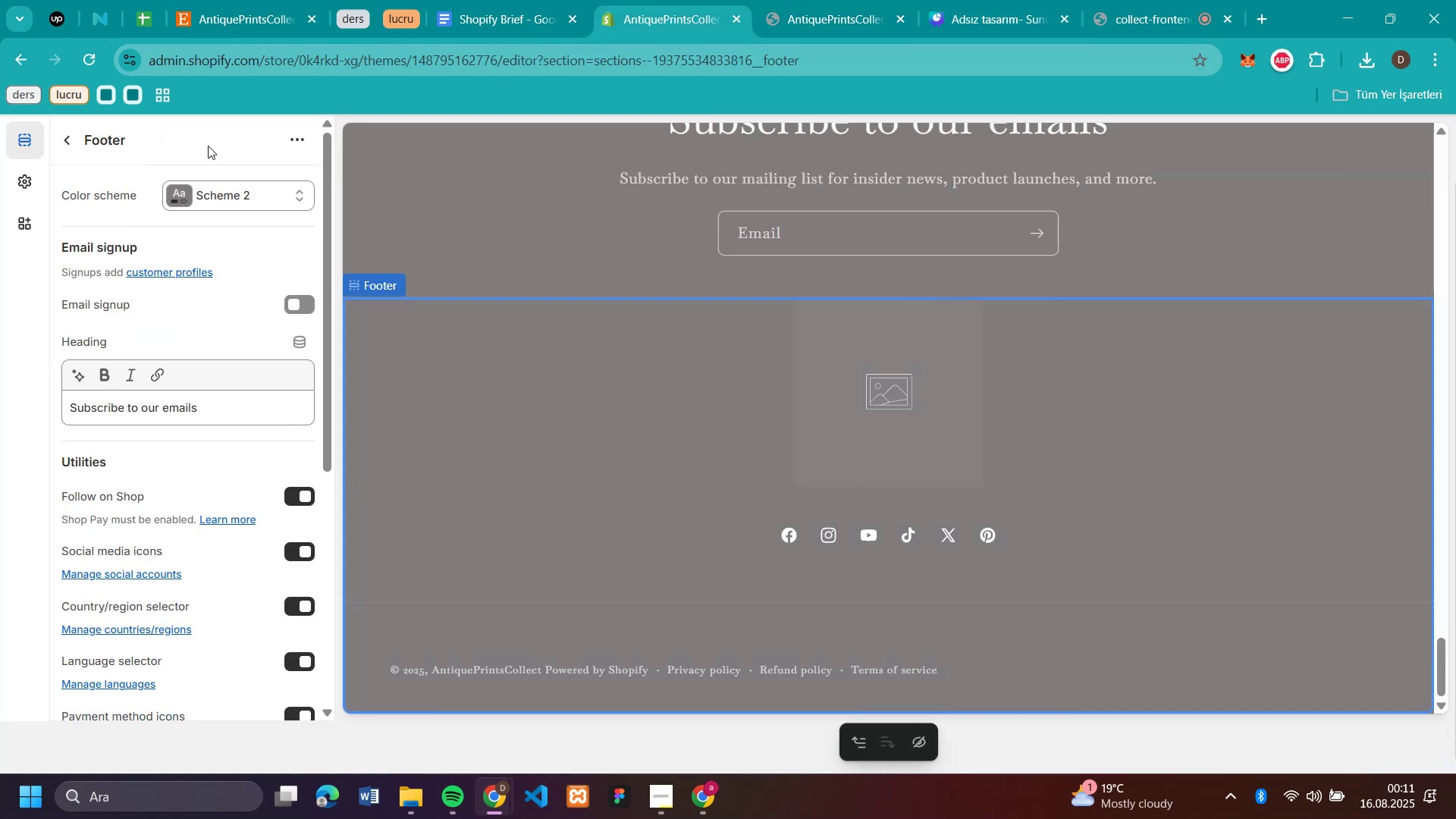 
left_click([216, 189])
 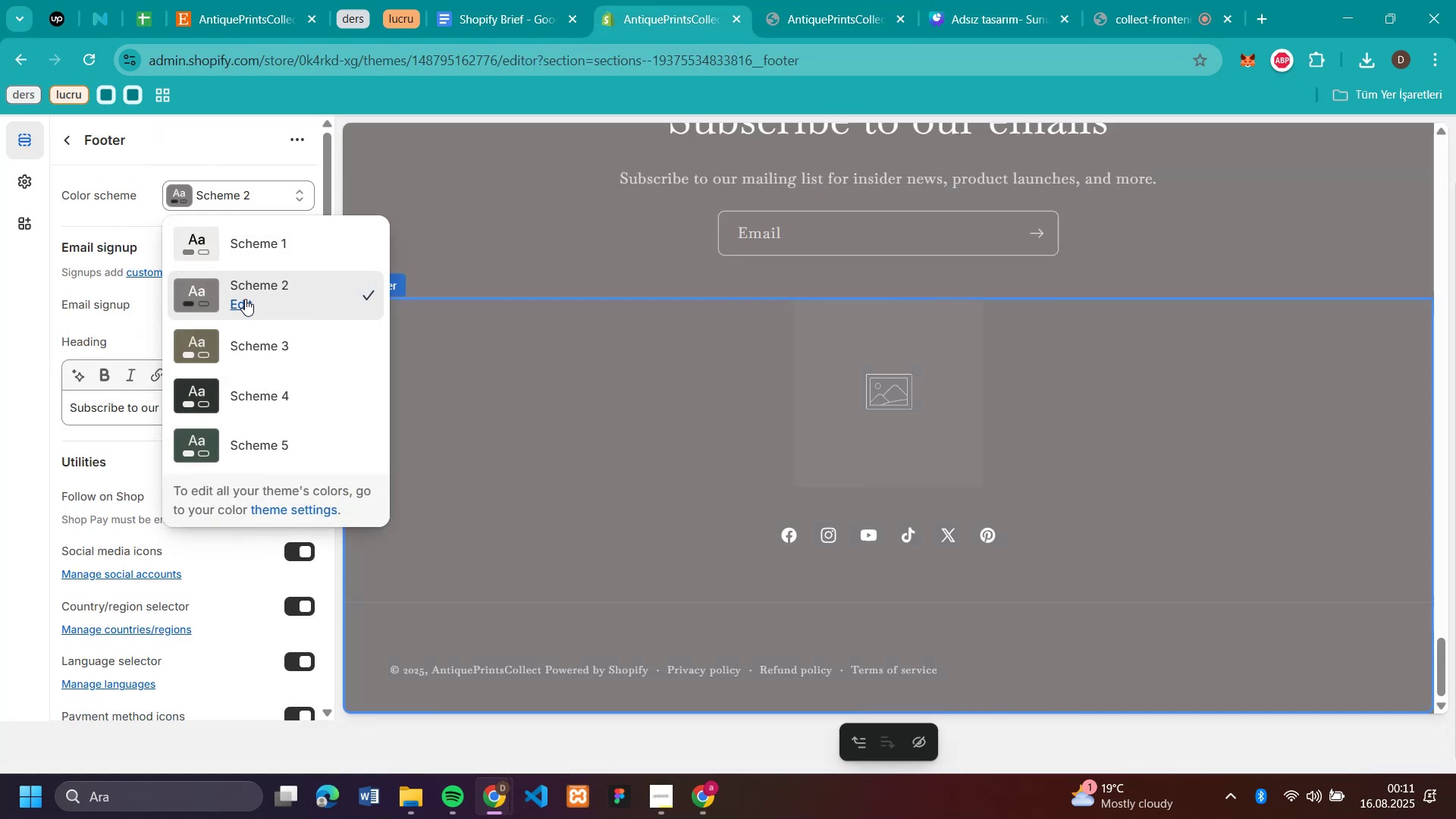 
left_click([245, 299])
 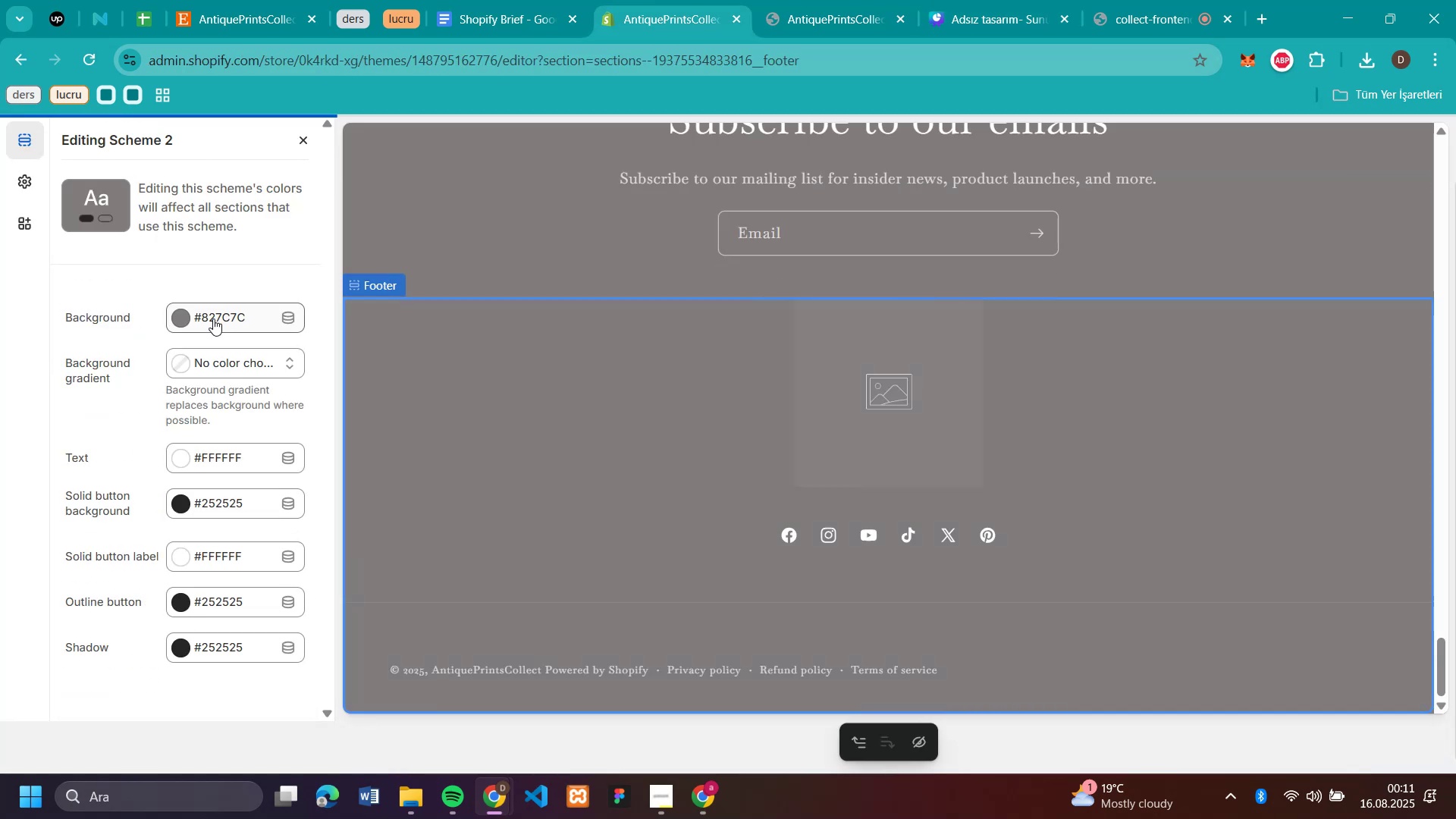 
left_click([206, 315])
 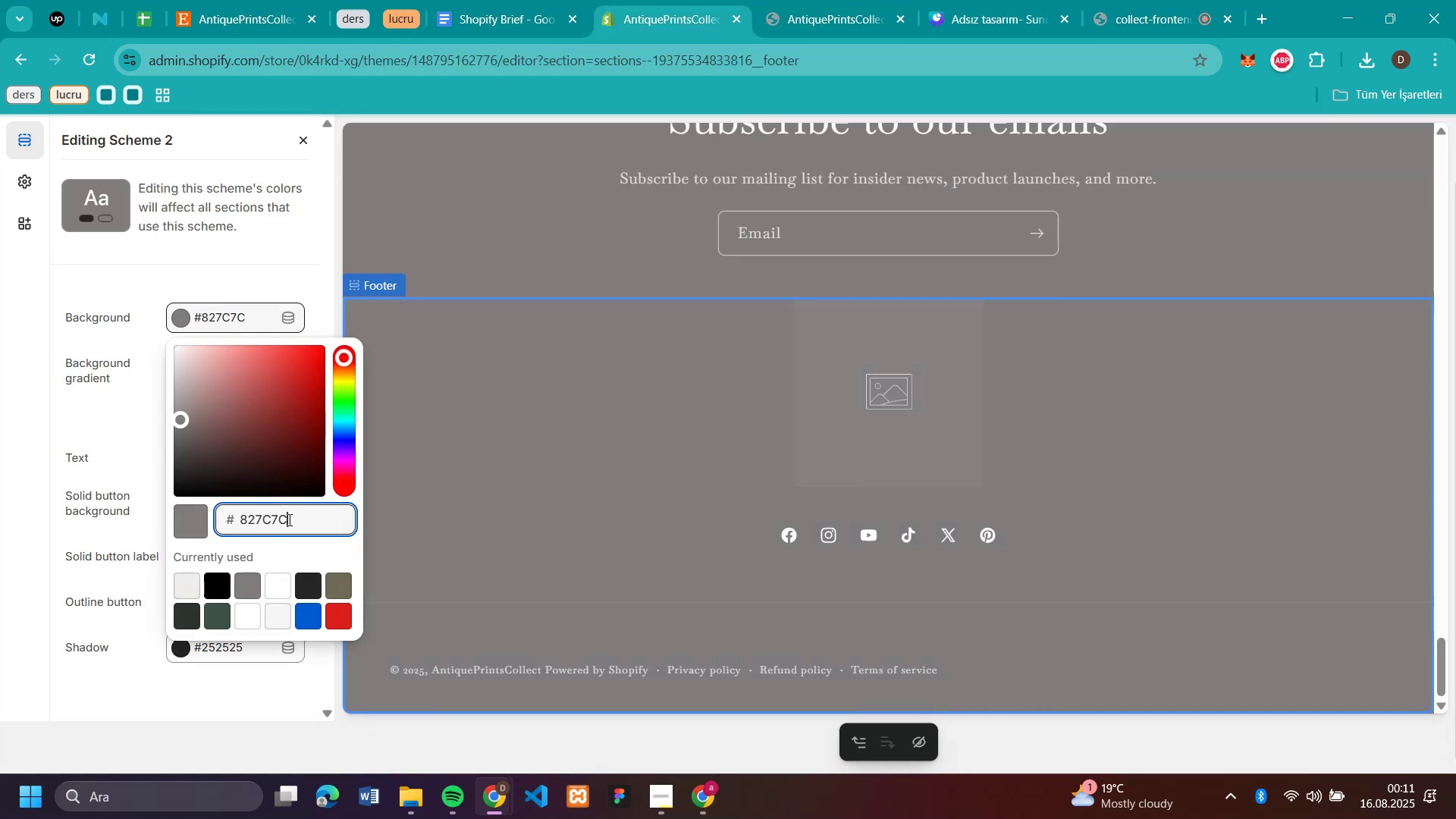 
left_click_drag(start_coordinate=[288, 519], to_coordinate=[240, 523])
 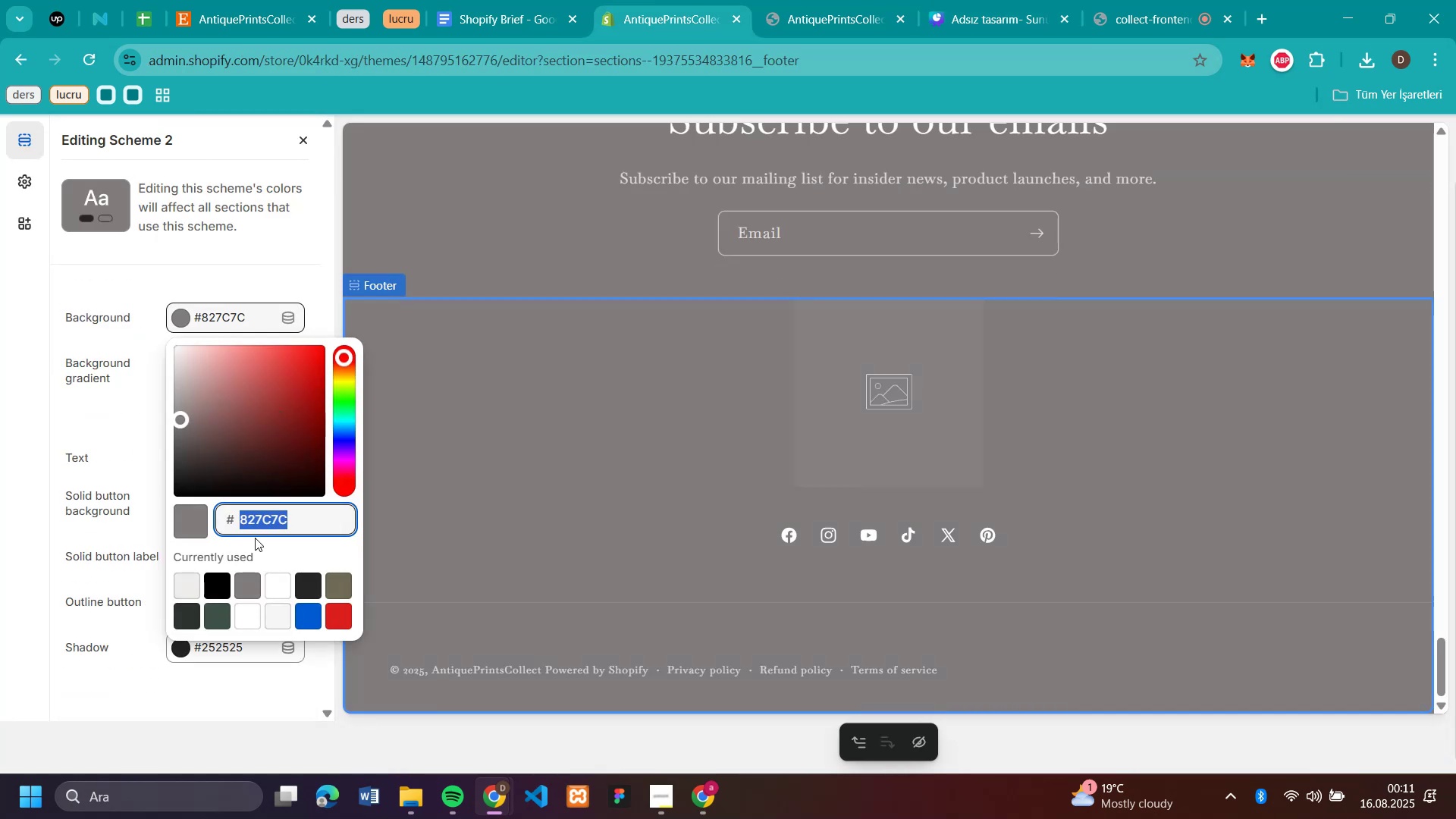 
key(Control+C)
 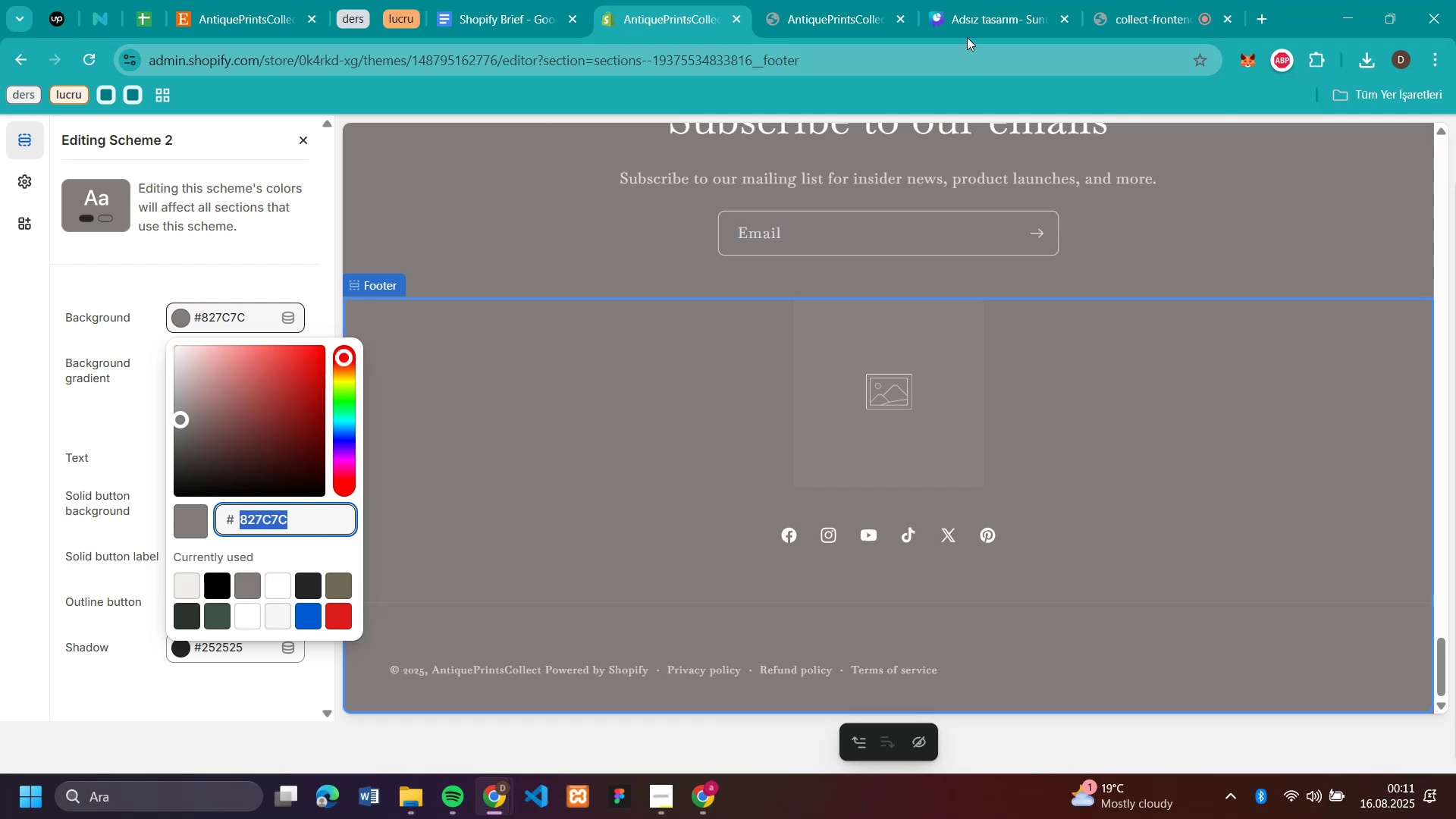 
left_click([967, 32])
 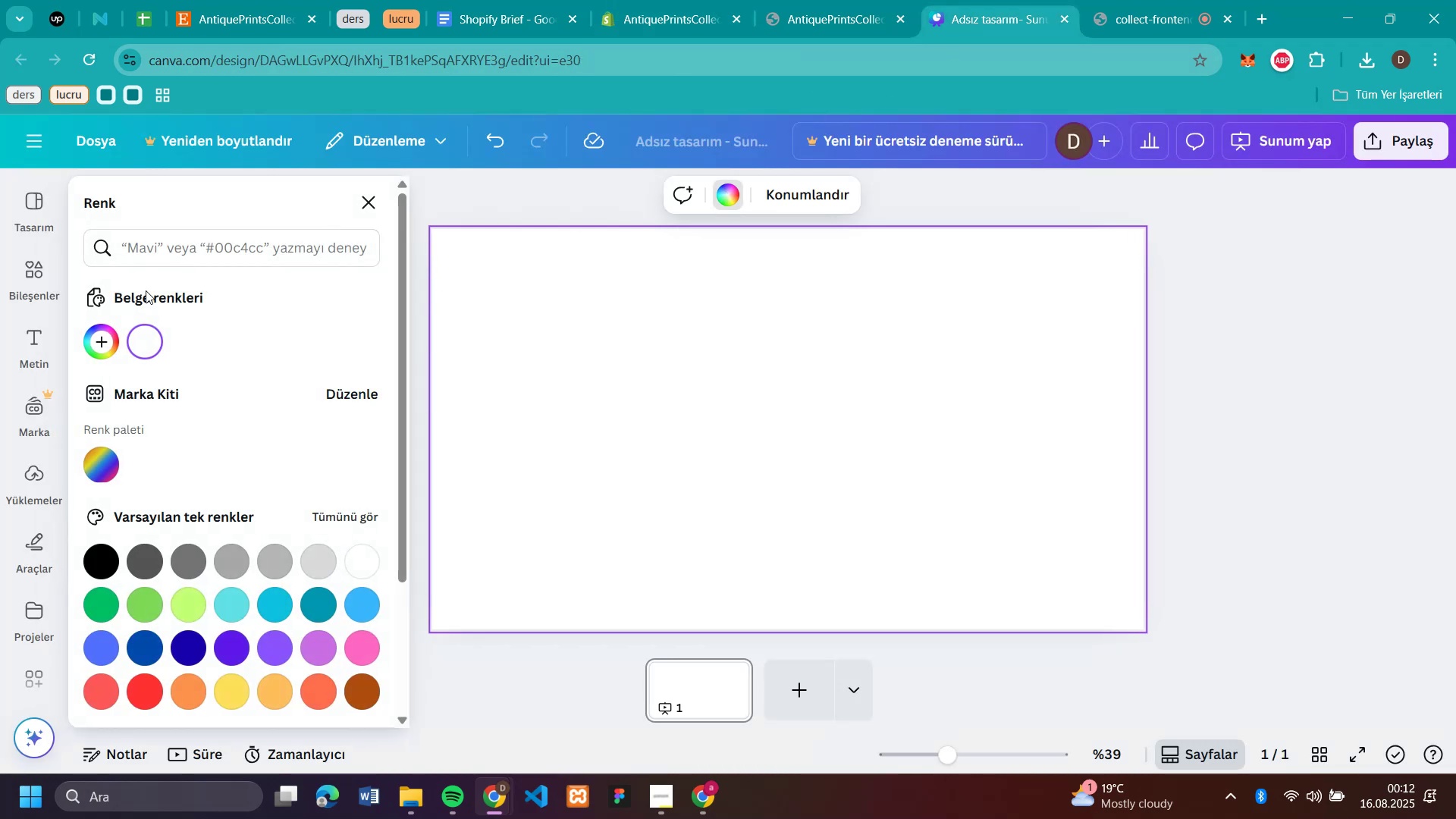 
left_click([191, 243])
 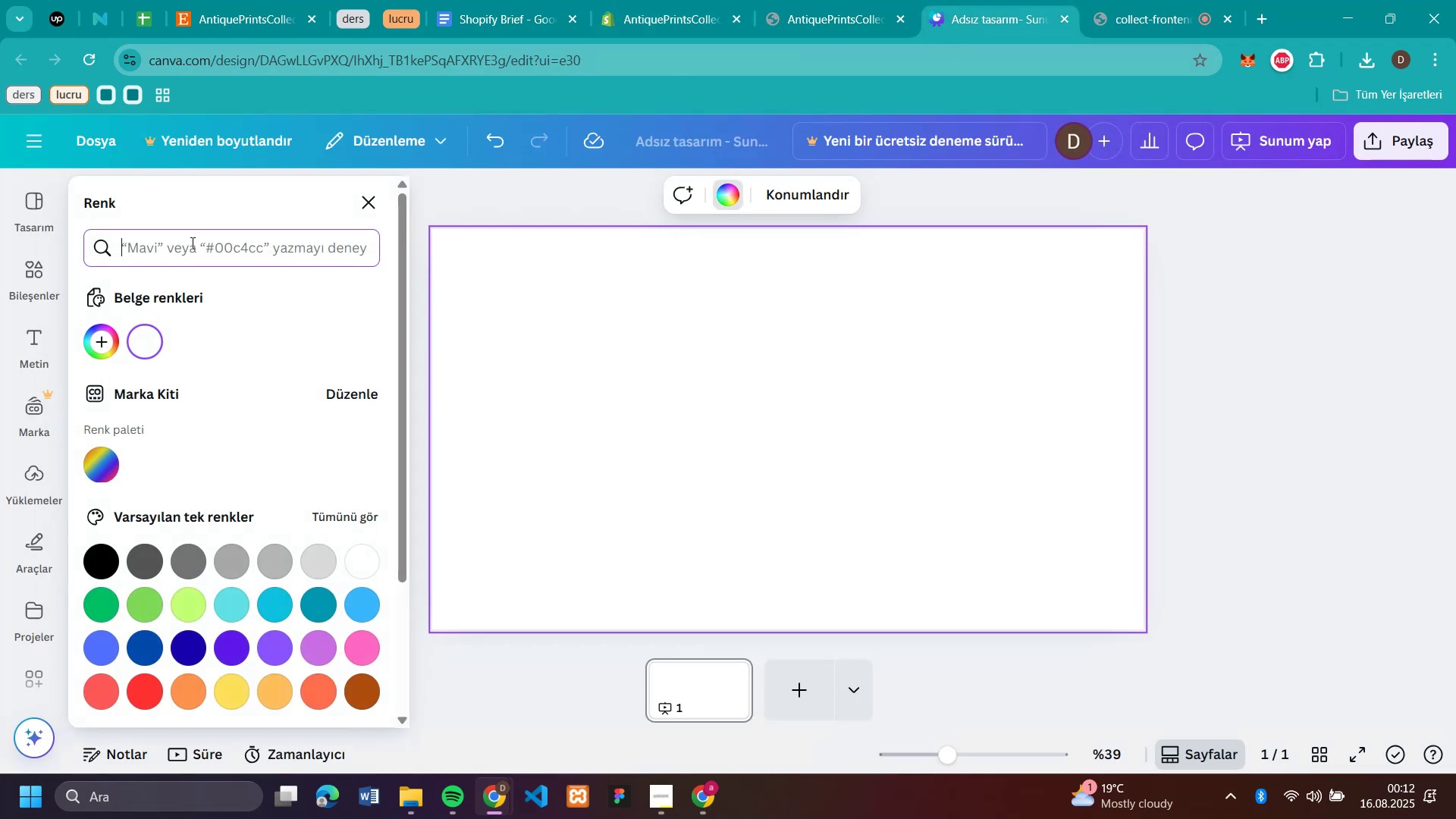 
key(Control+V)
 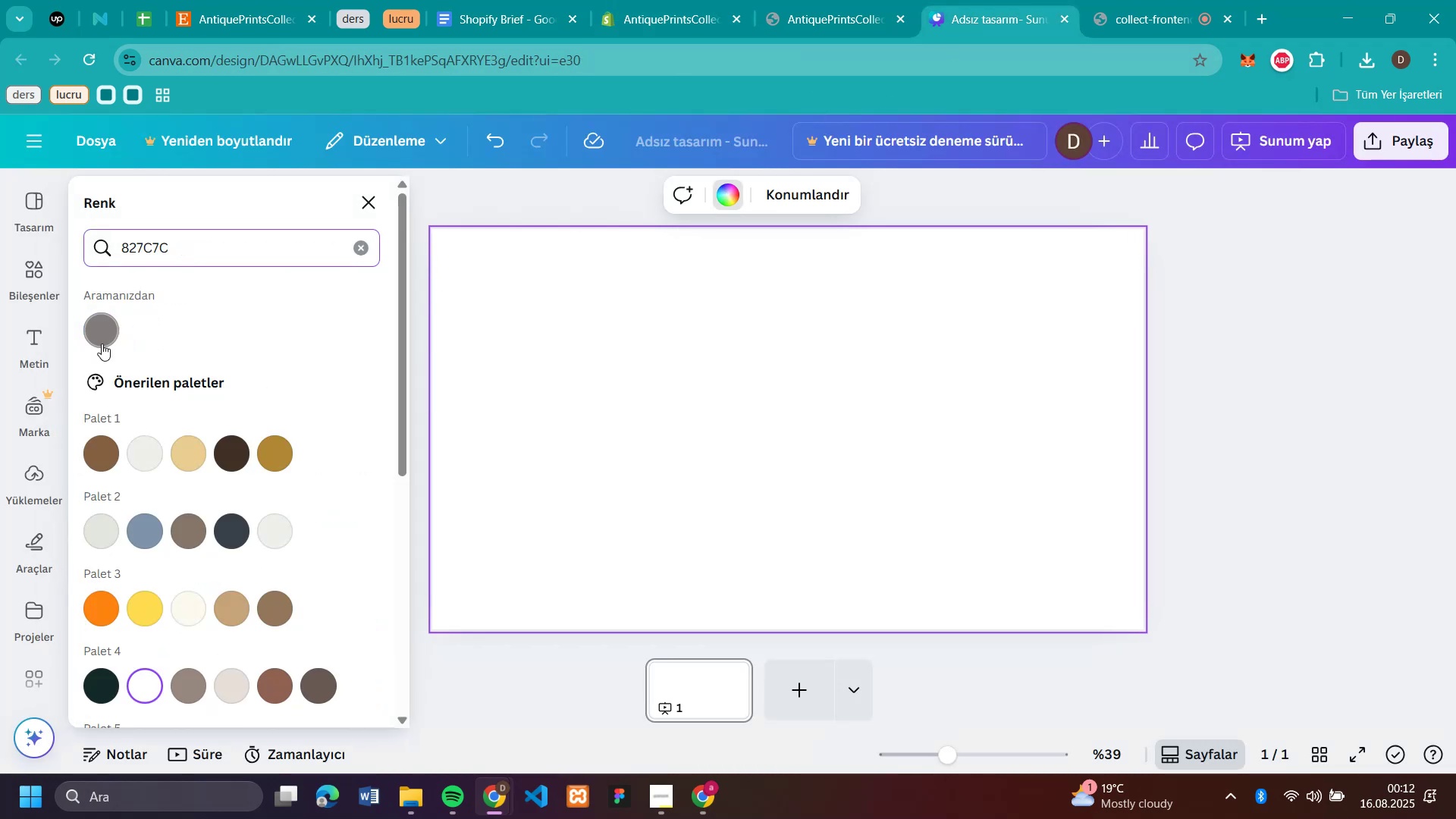 
left_click([101, 337])
 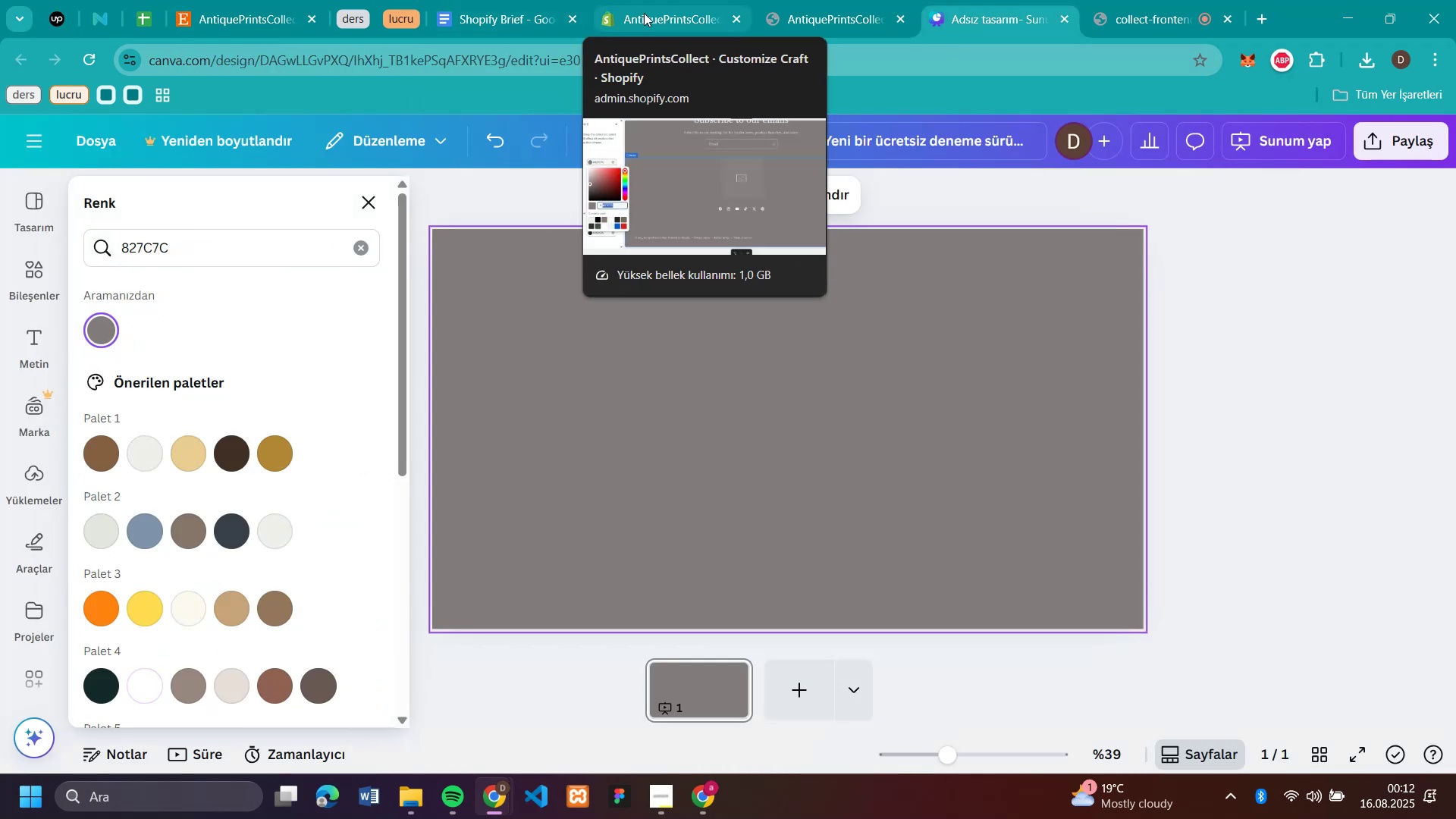 
wait(5.17)
 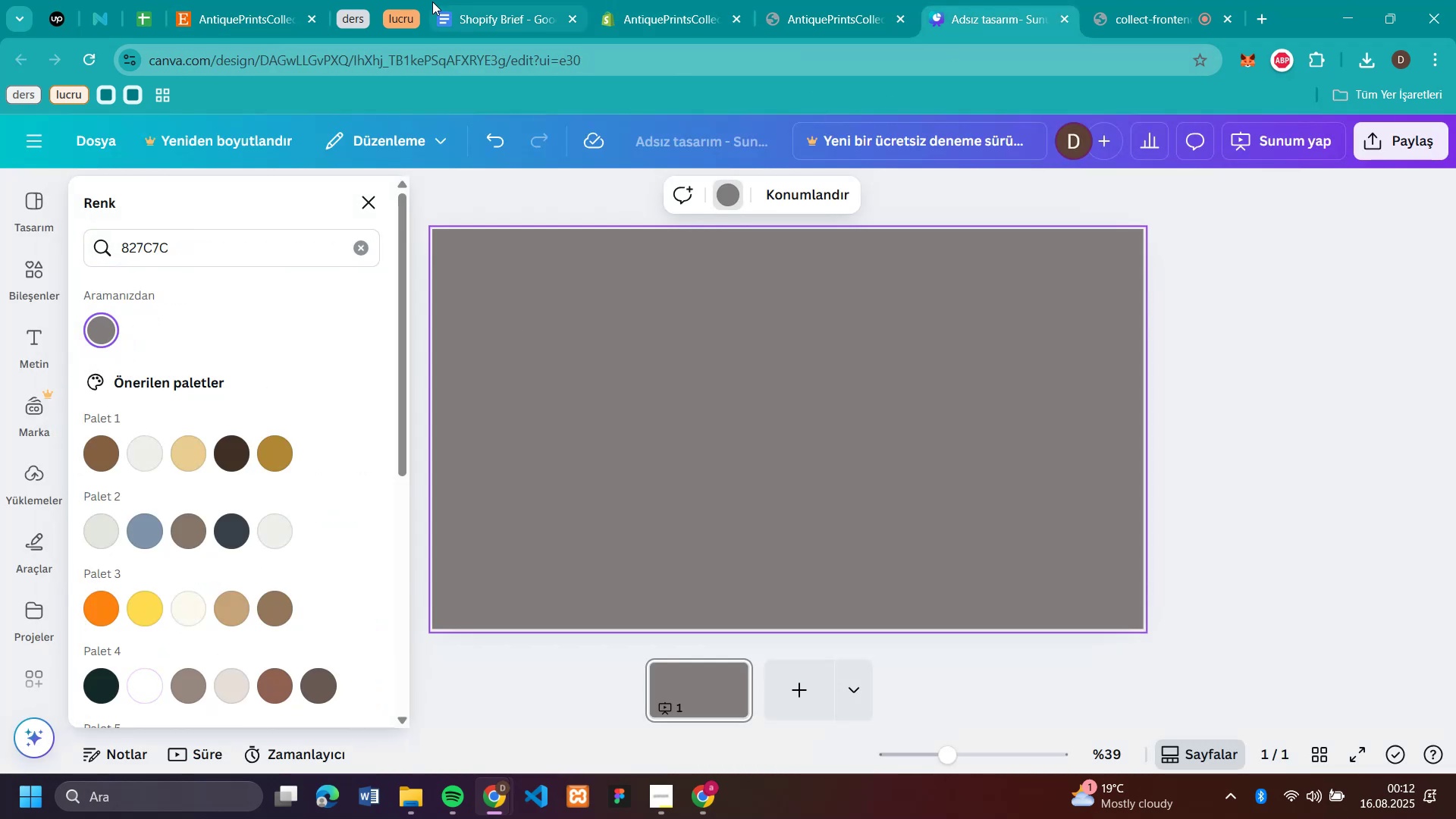 
left_click([645, 12])
 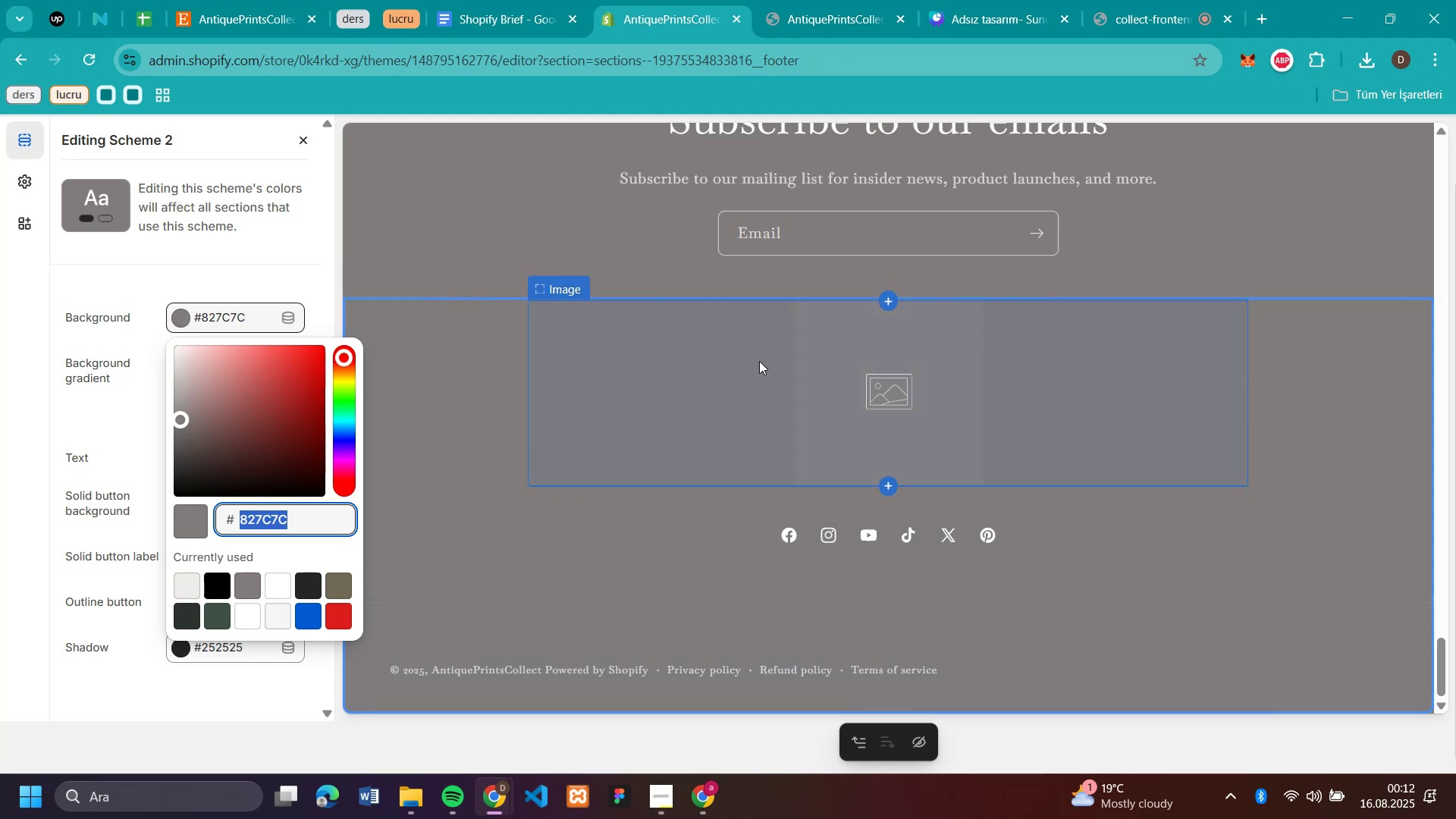 
wait(18.61)
 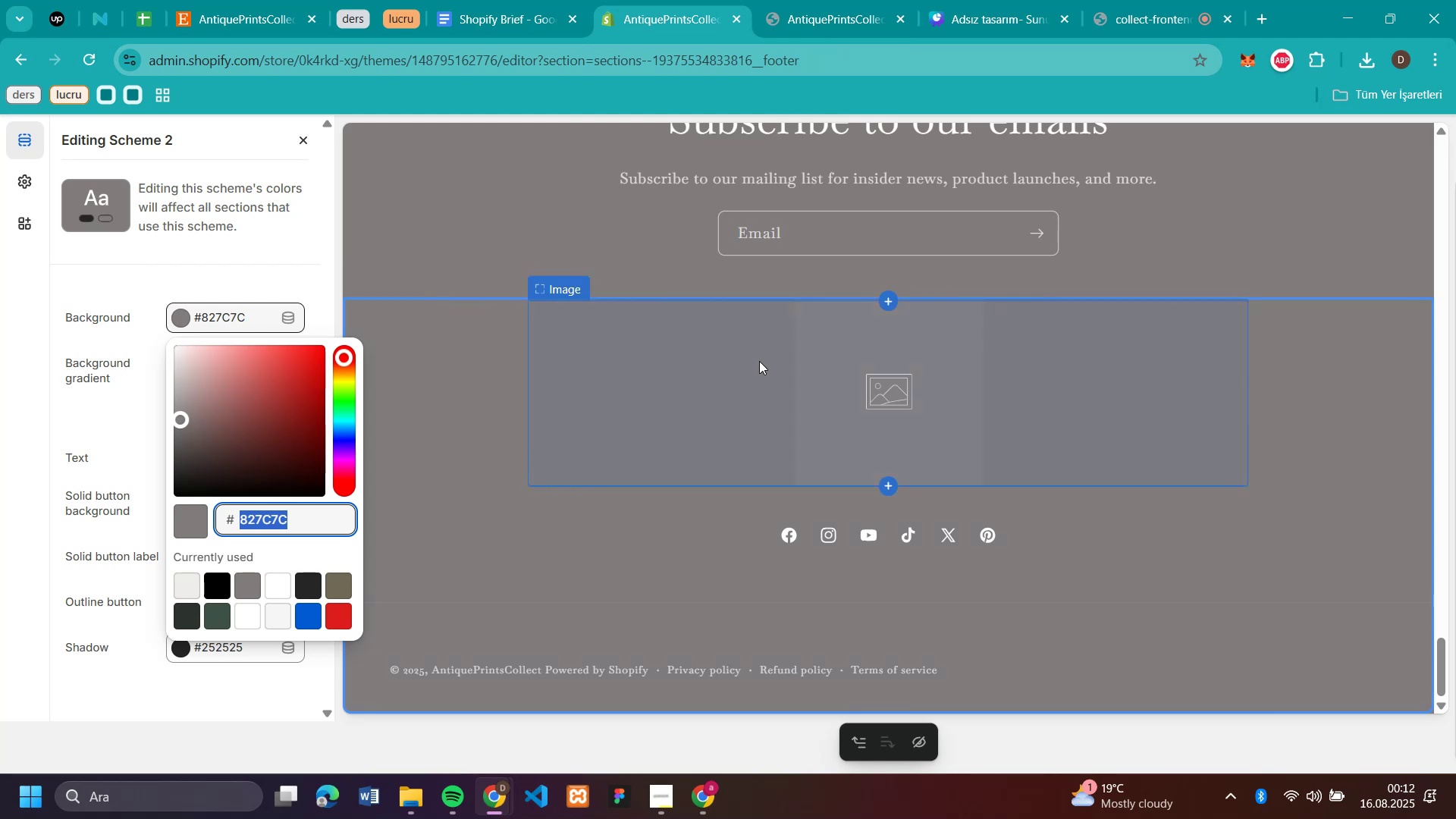 
left_click([921, 435])
 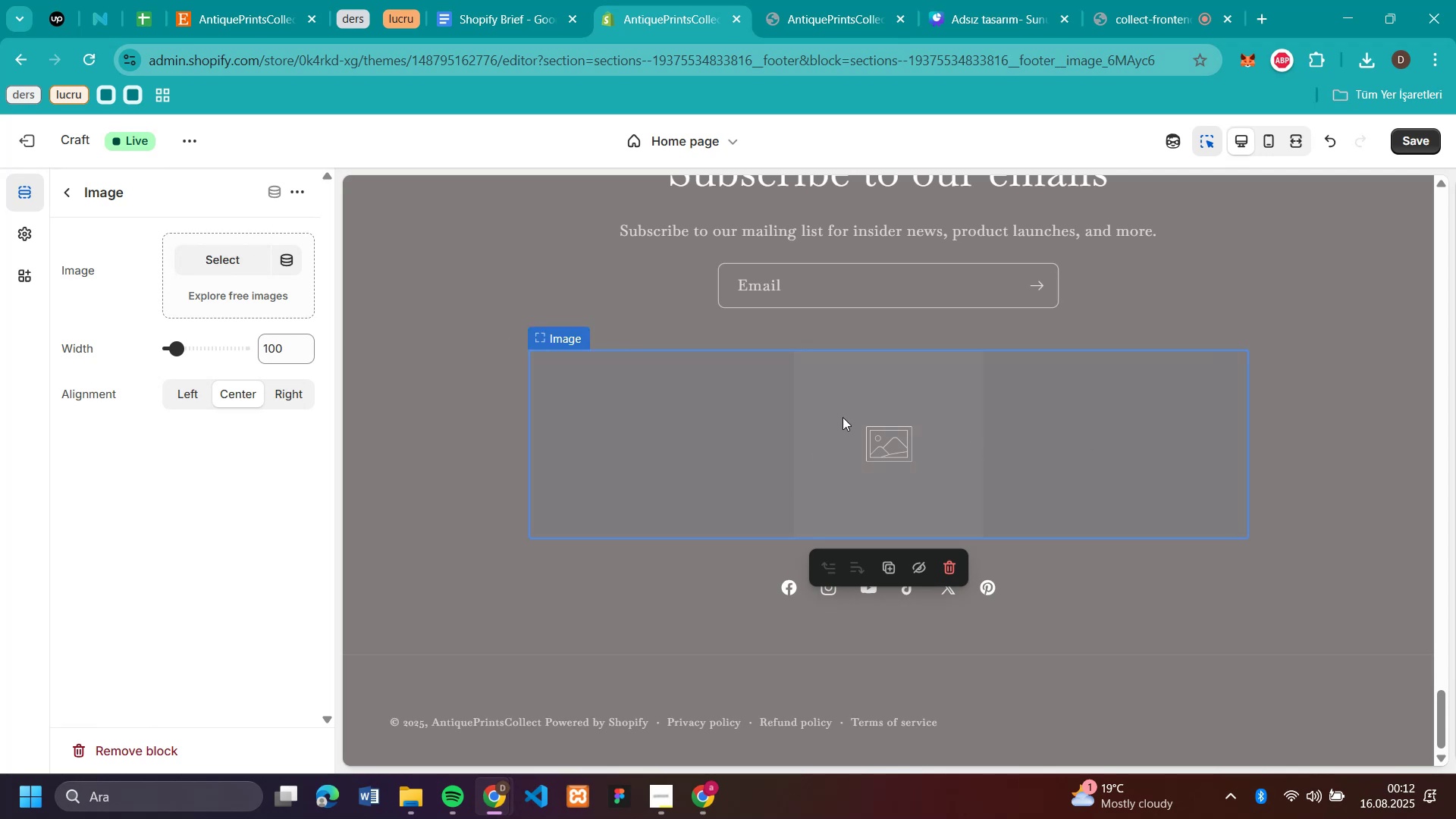 
wait(12.63)
 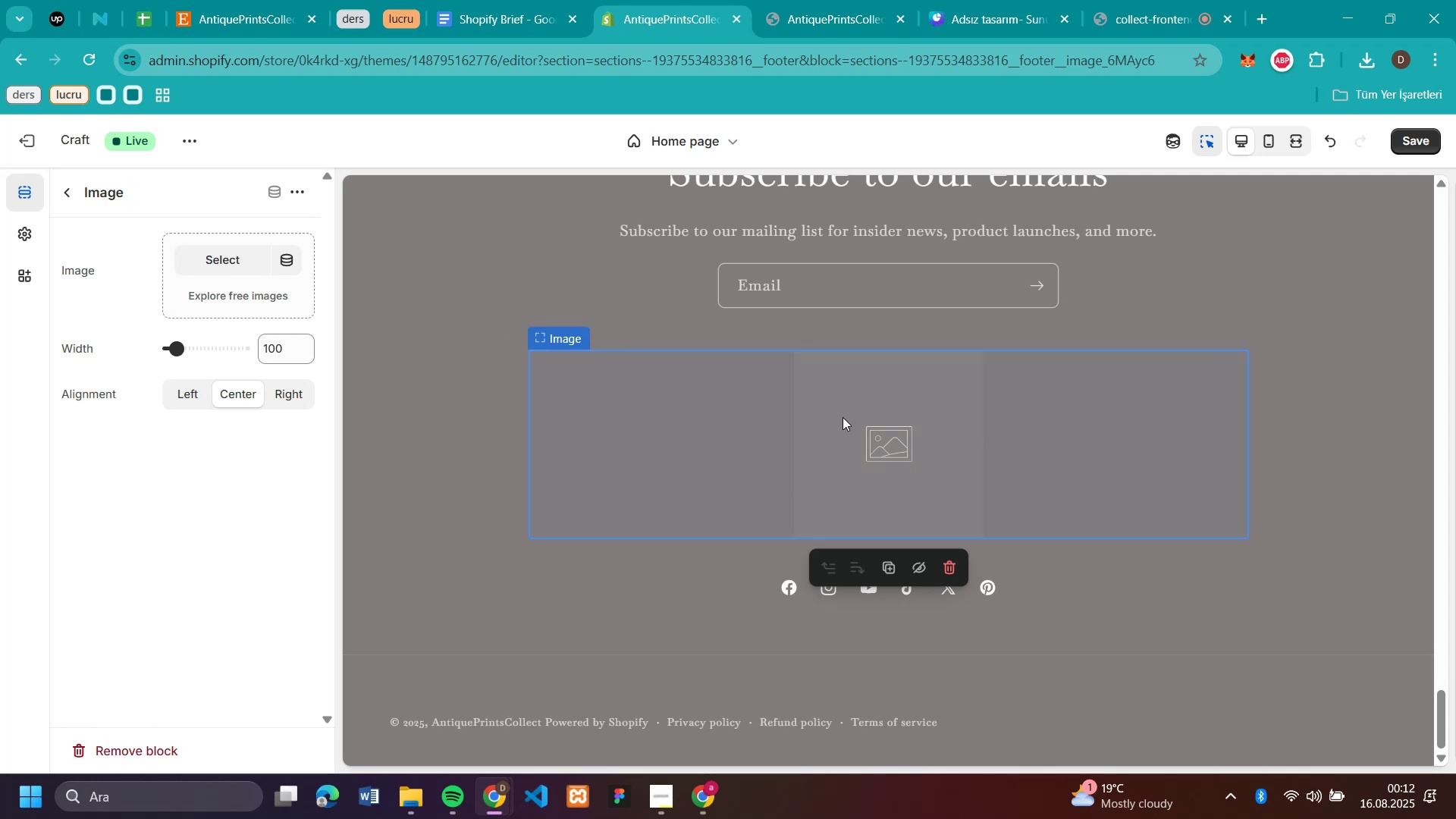 
left_click([776, 19])
 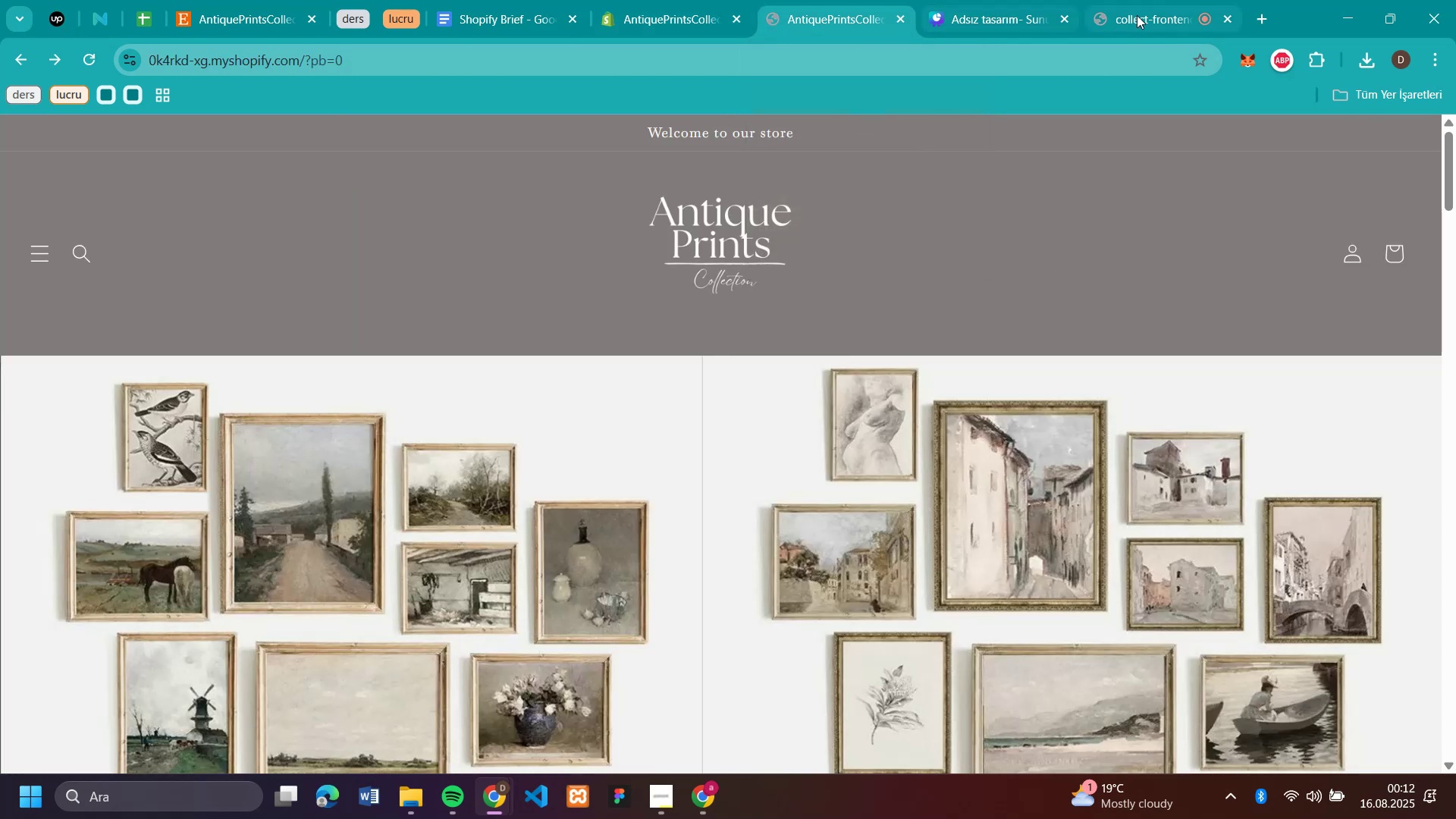 
left_click([1137, 15])
 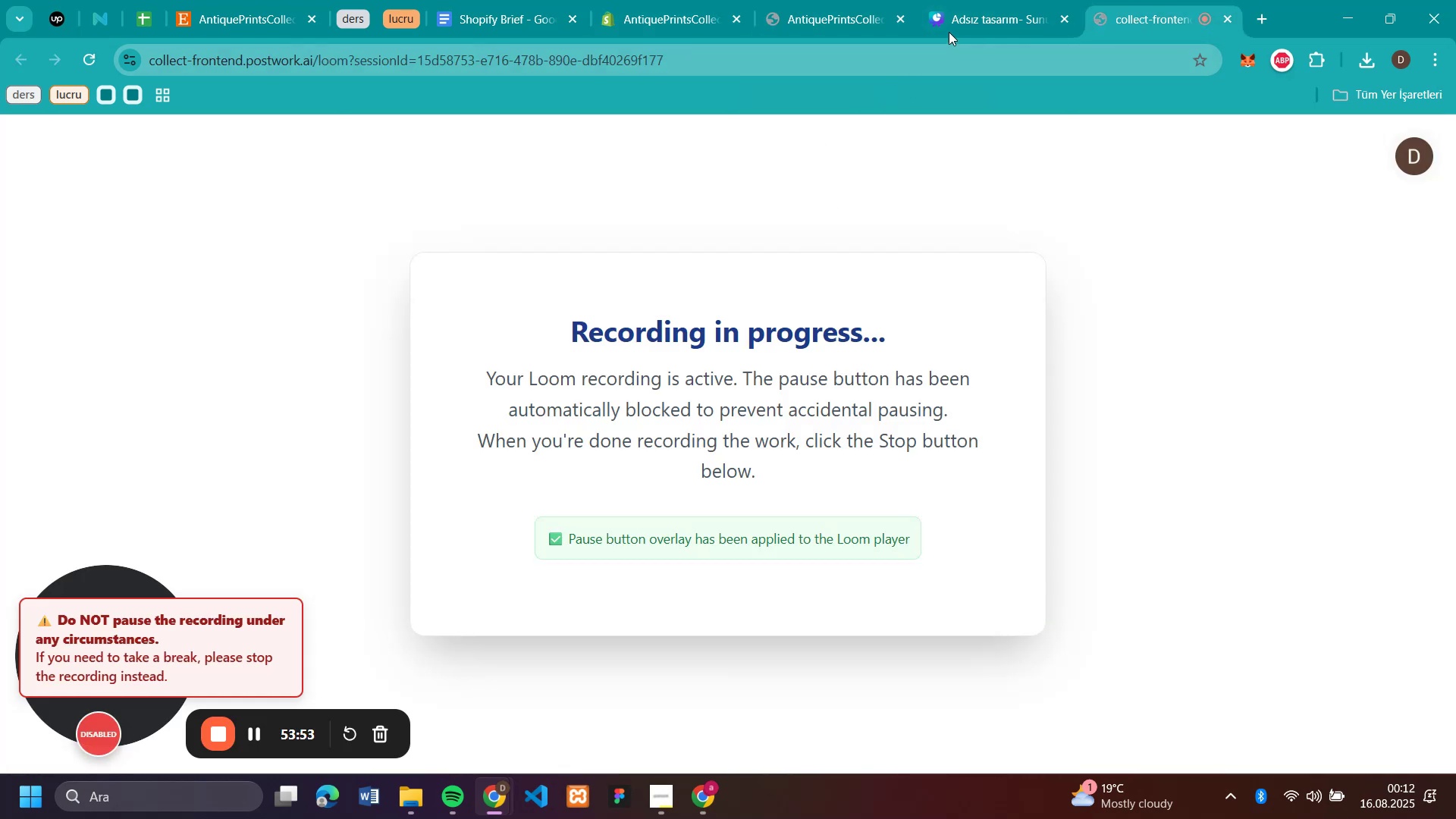 
left_click([960, 22])
 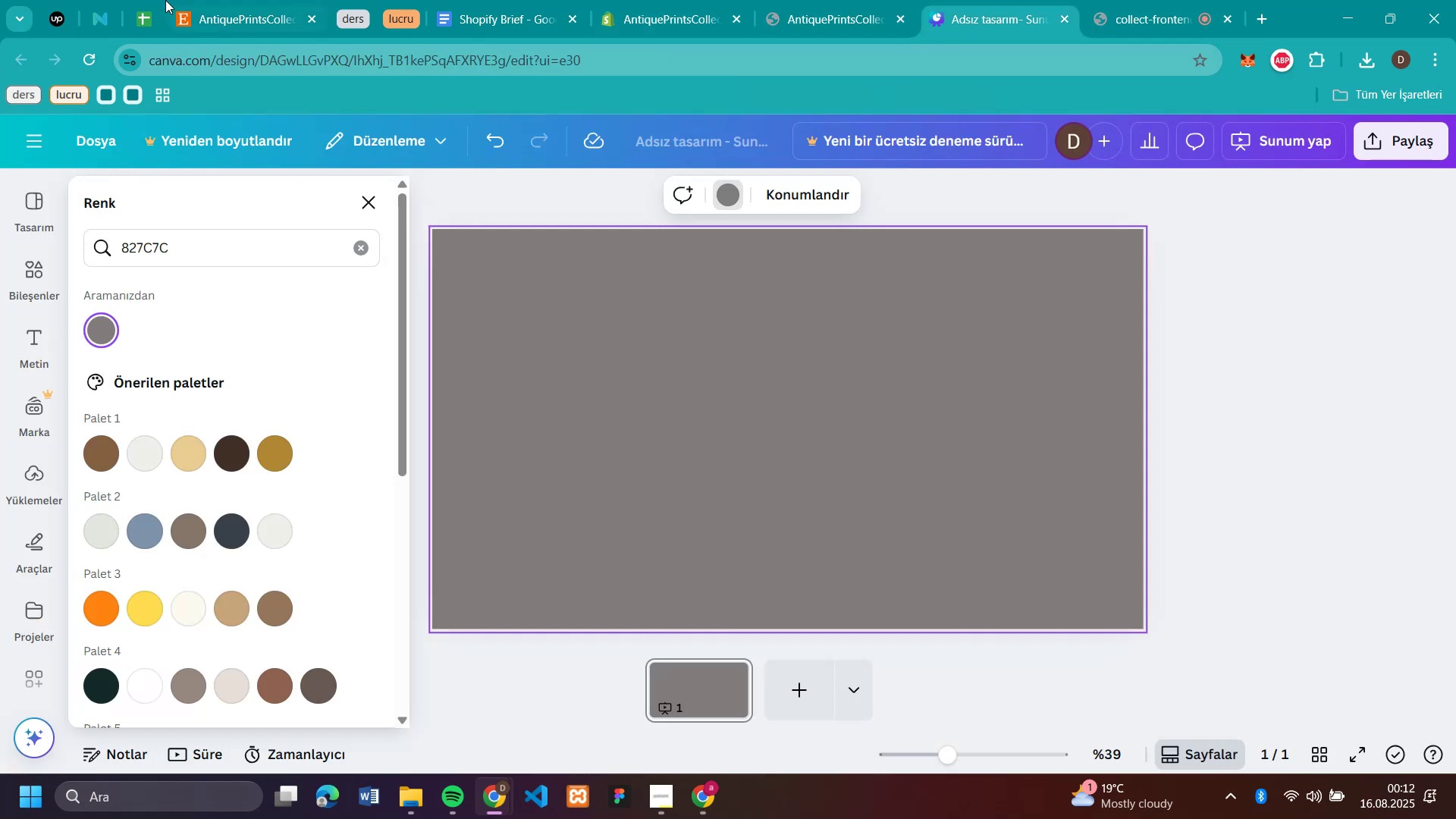 
mouse_move([237, 24])
 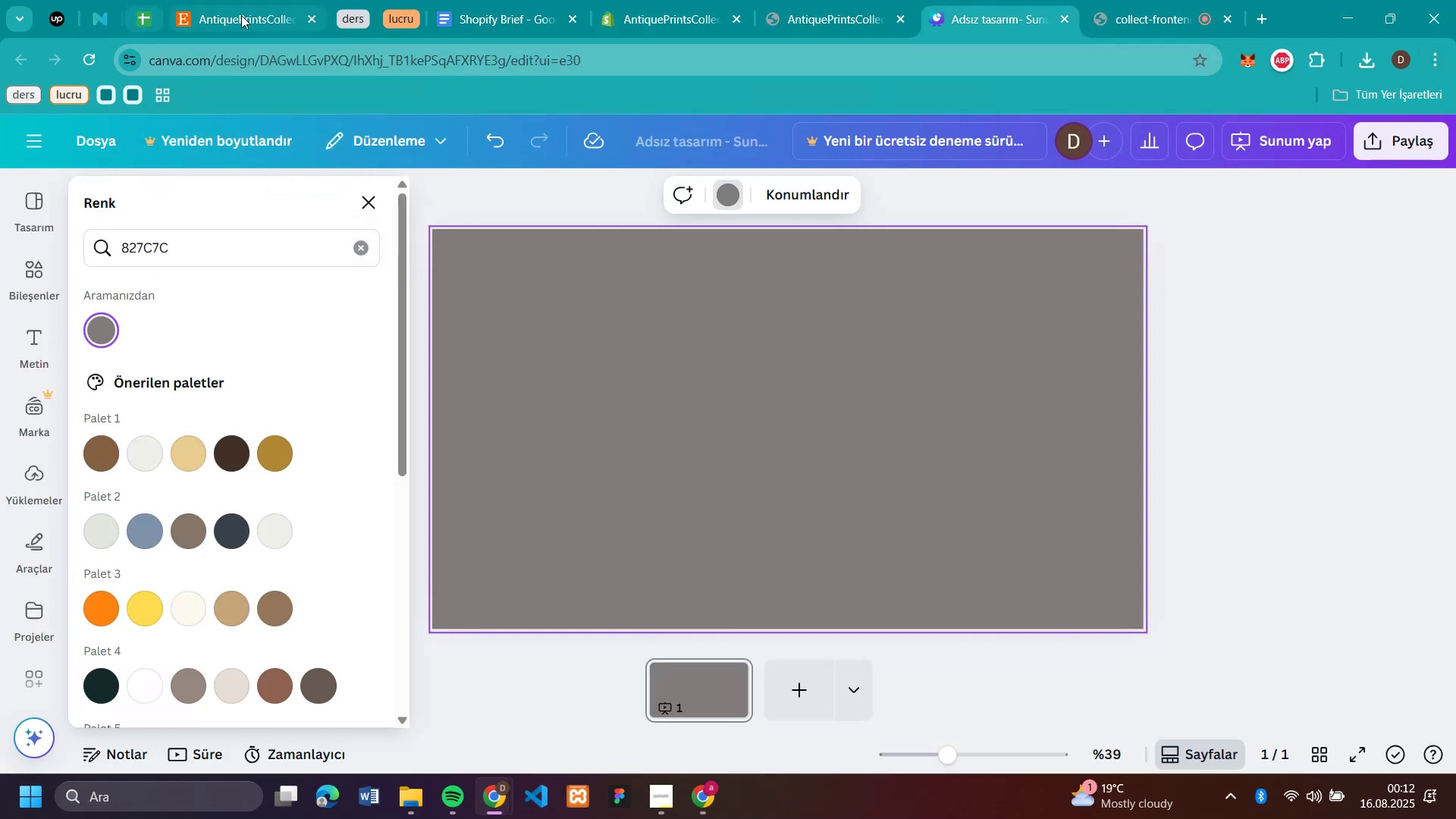 
left_click([241, 15])
 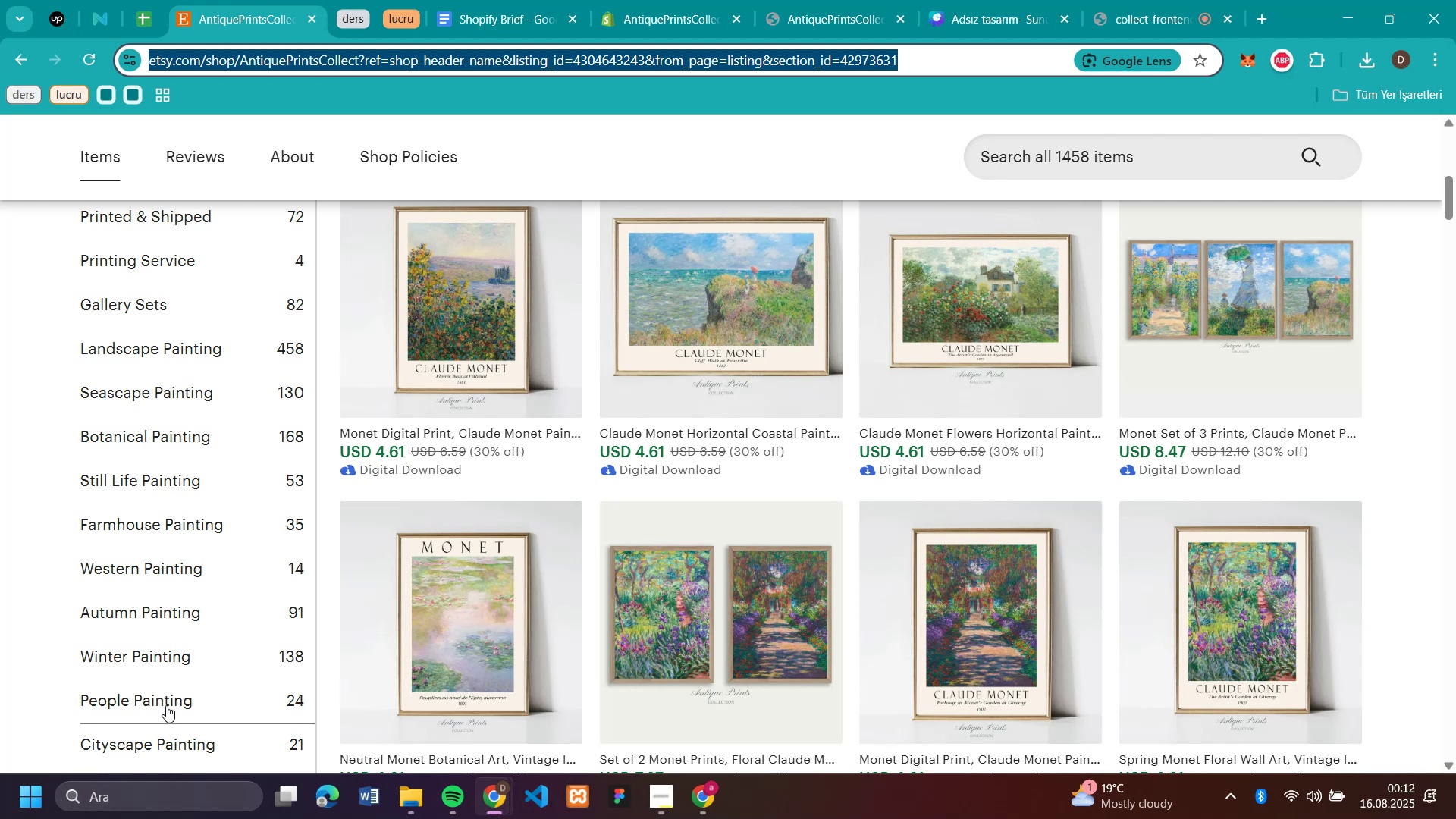 
left_click([167, 652])
 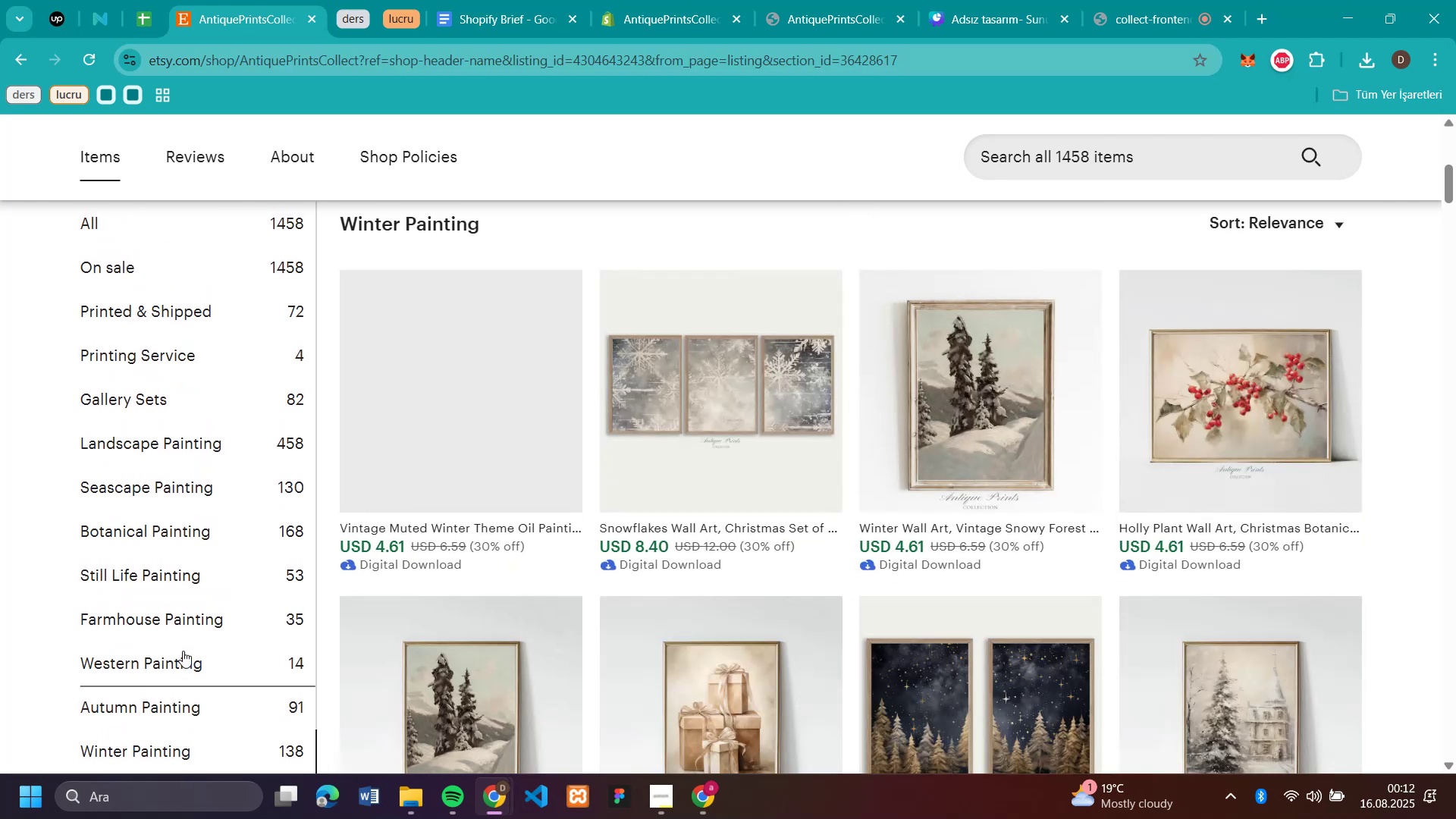 
scroll: coordinate [183, 651], scroll_direction: down, amount: 1.0
 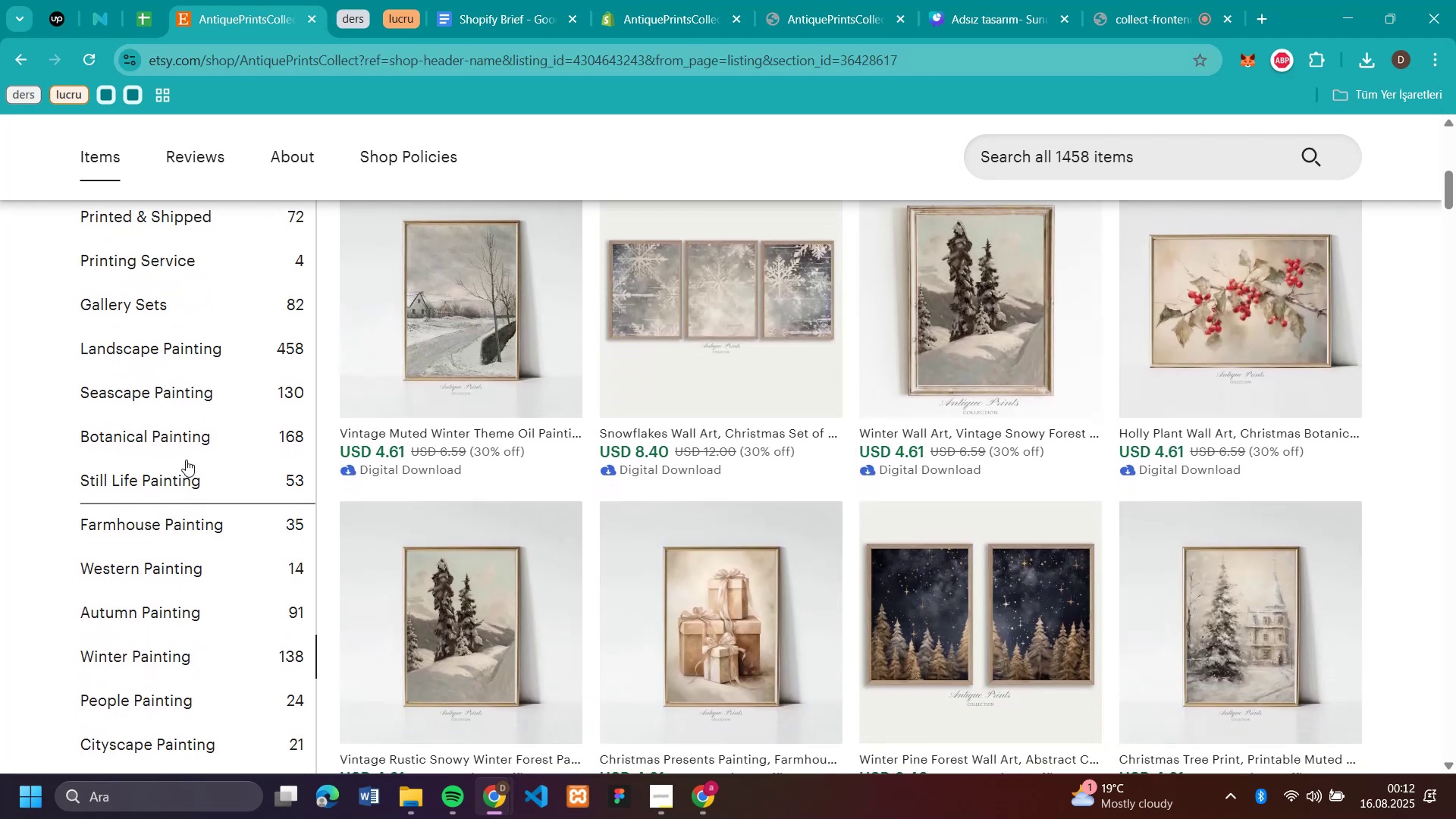 
left_click([185, 465])
 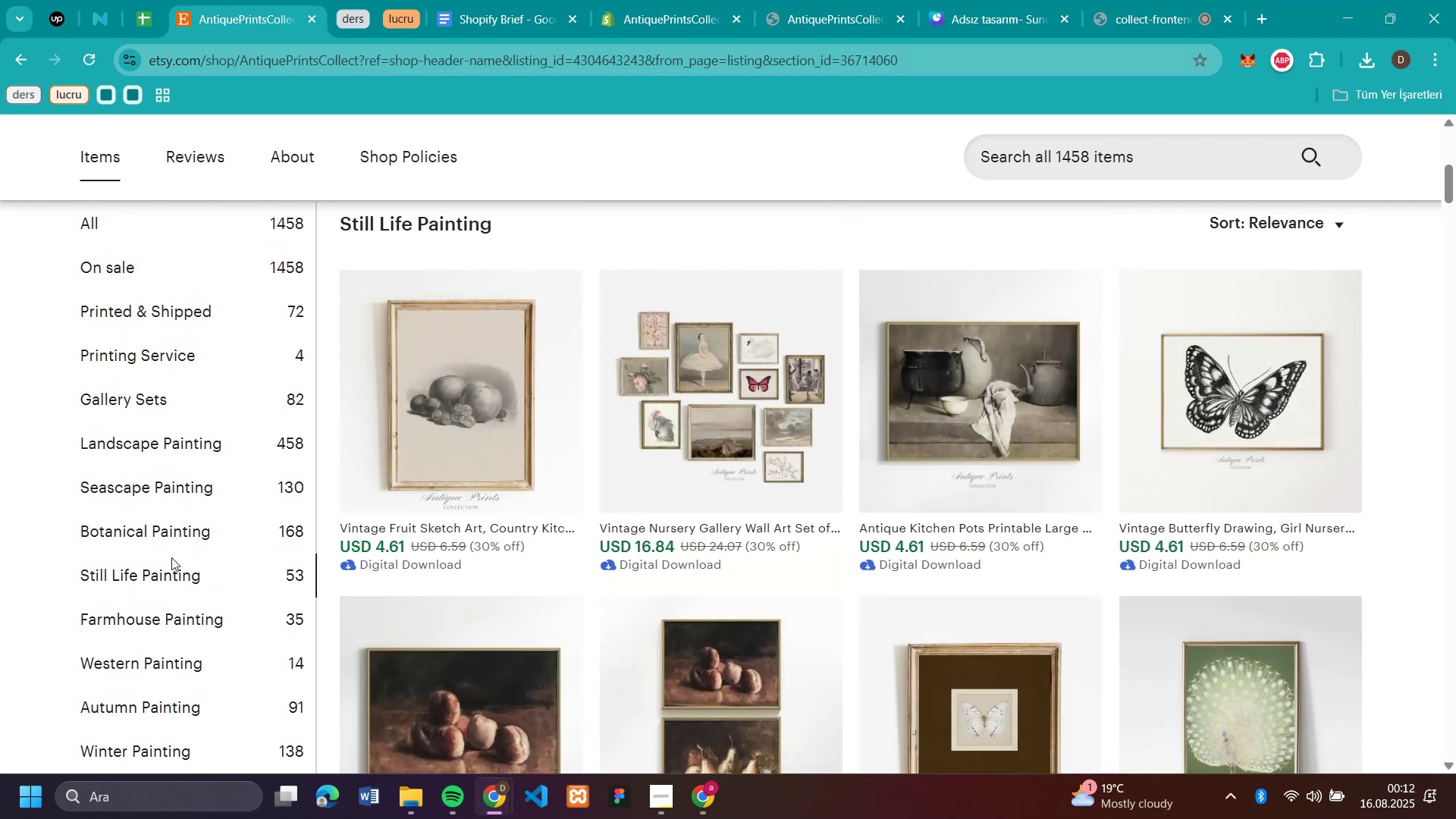 
left_click([169, 536])
 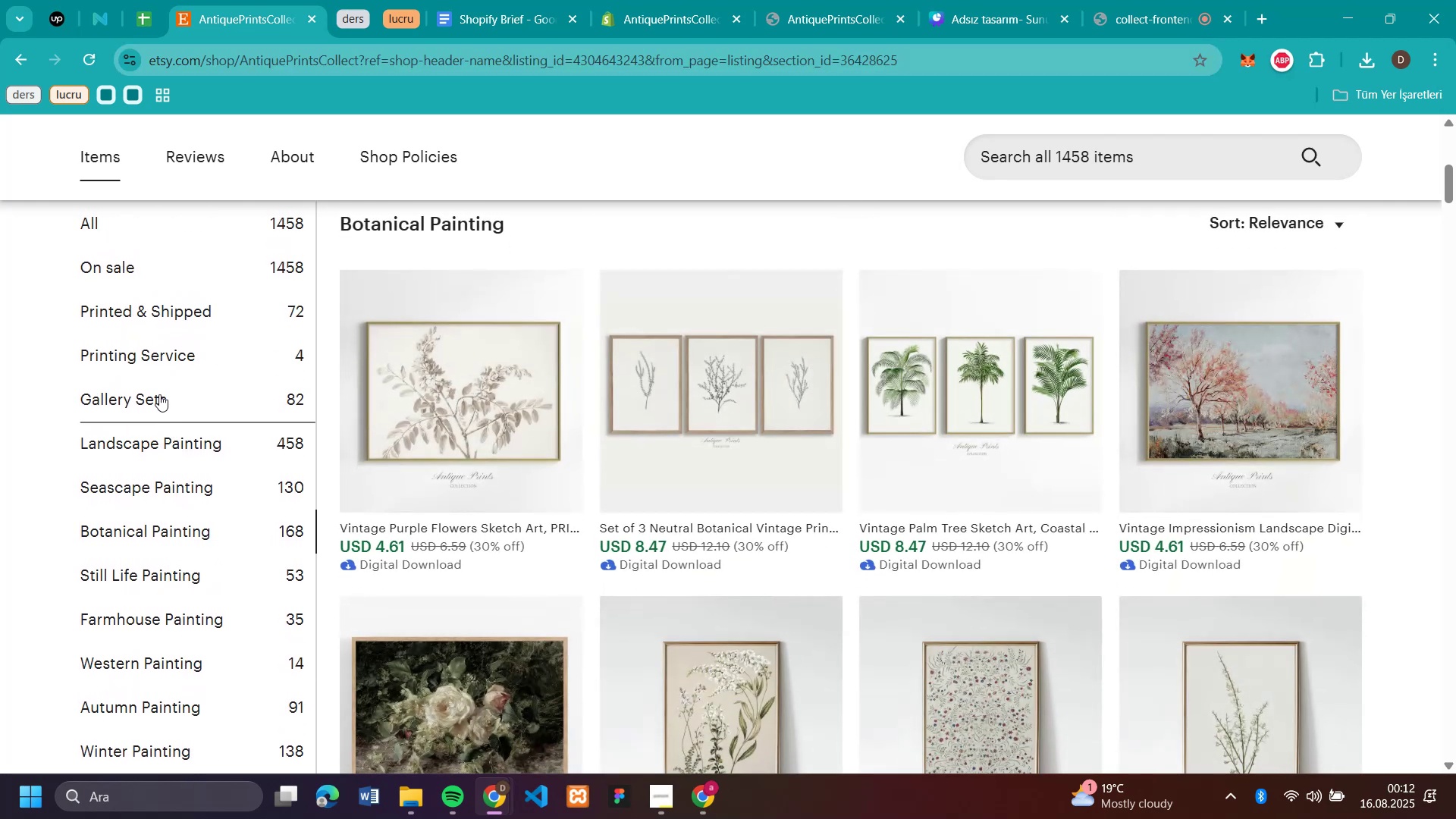 
left_click([159, 431])
 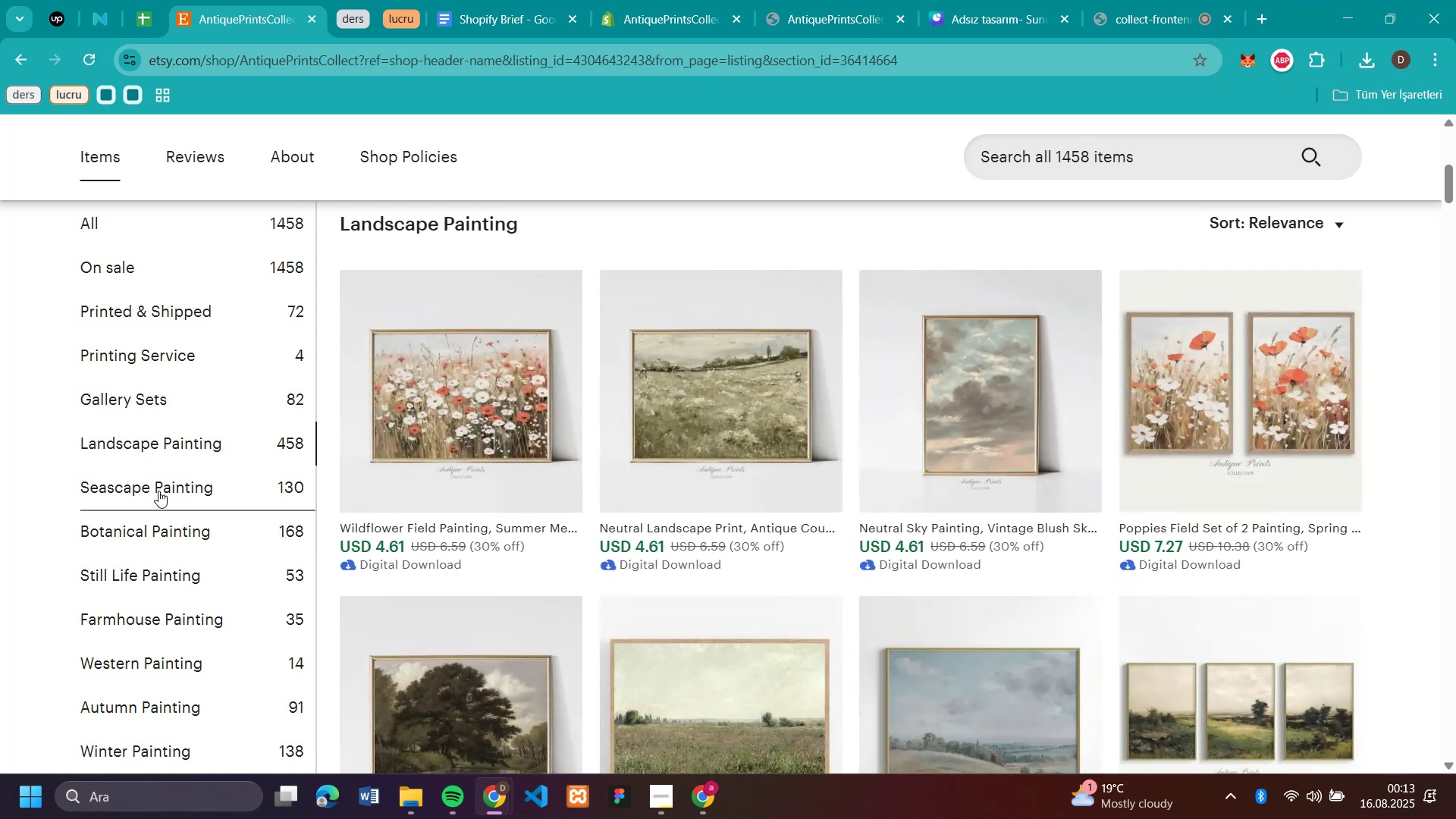 
scroll: coordinate [890, 466], scroll_direction: down, amount: 4.0
 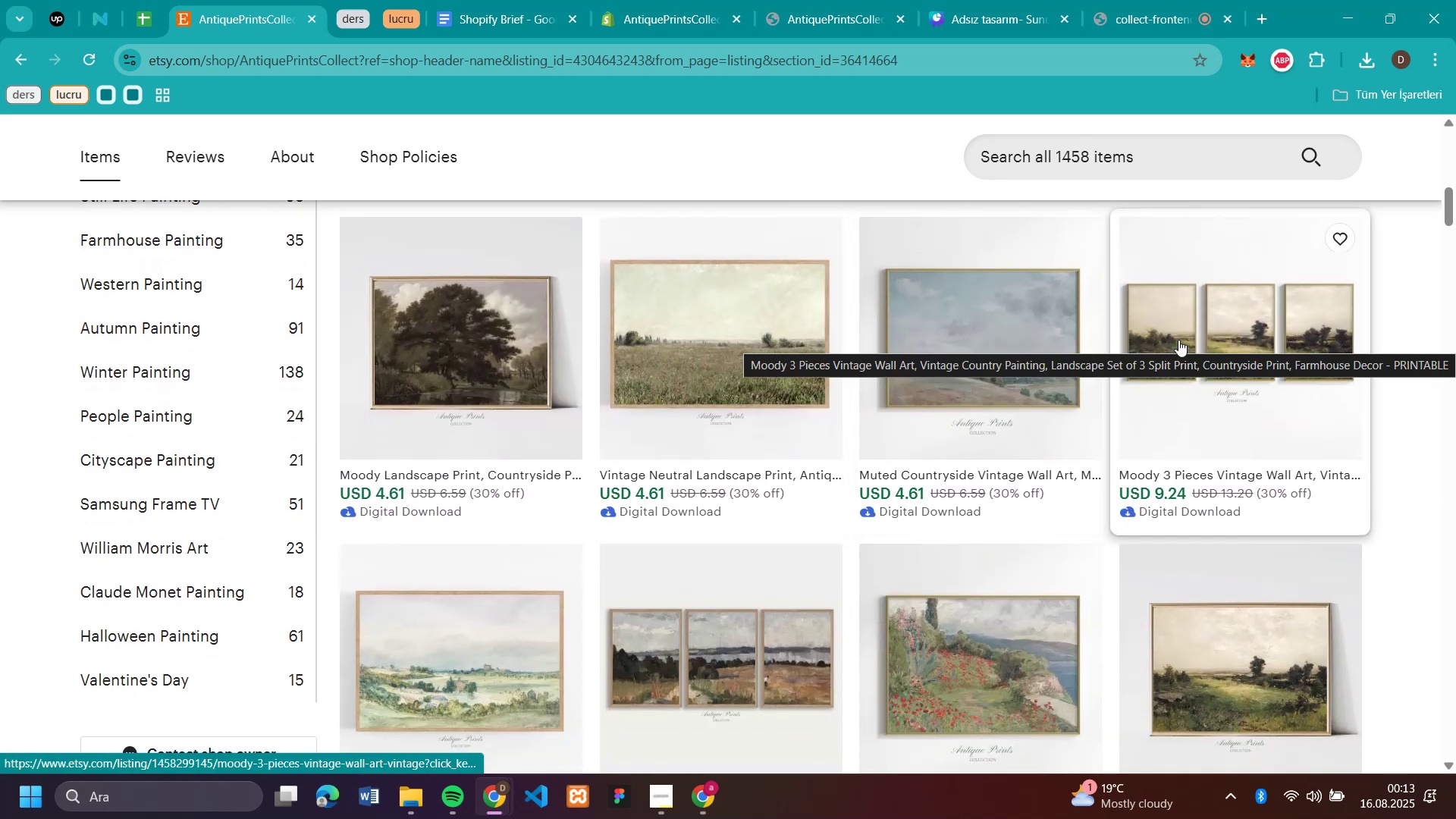 
left_click([1178, 340])
 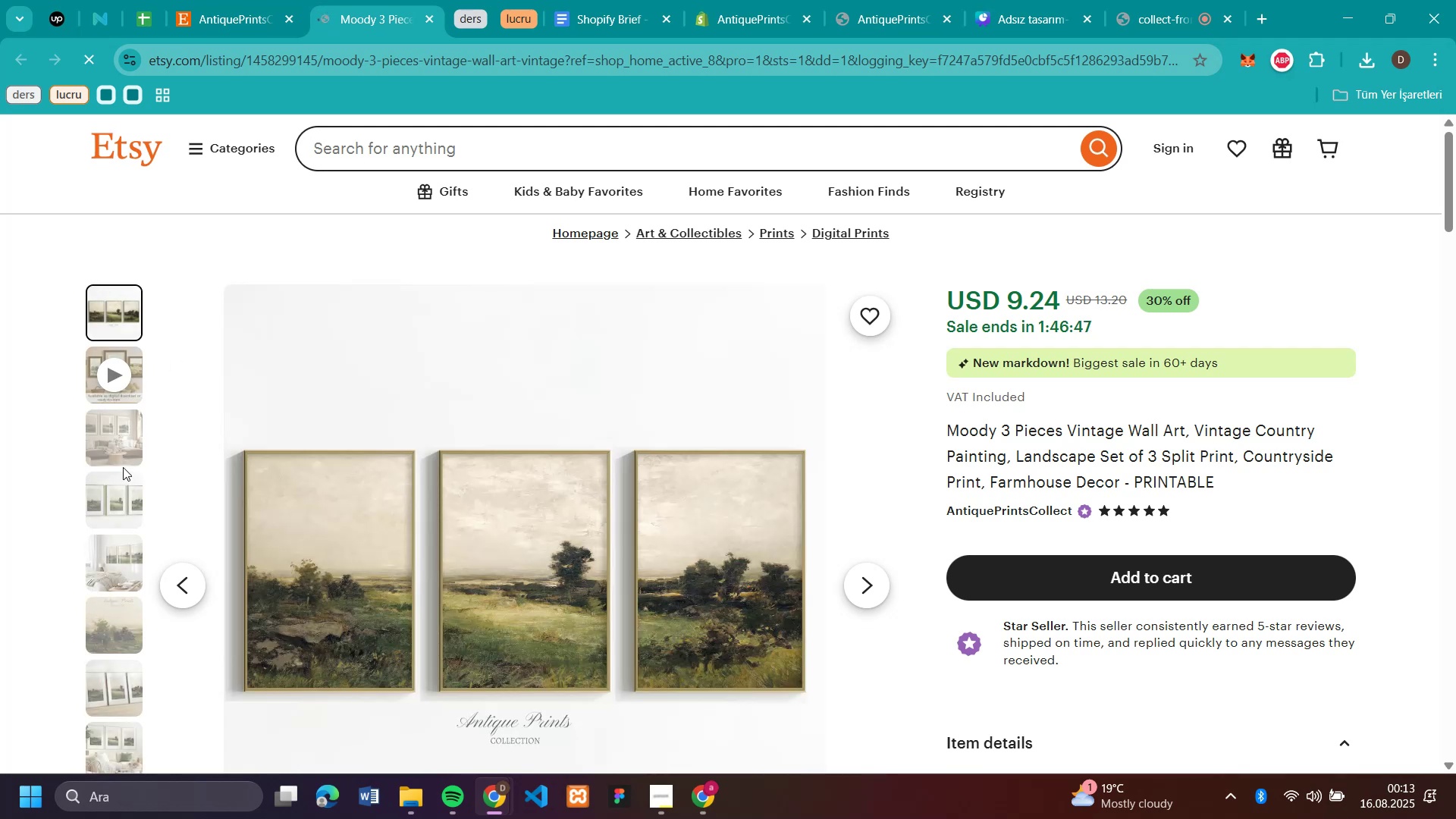 
wait(9.18)
 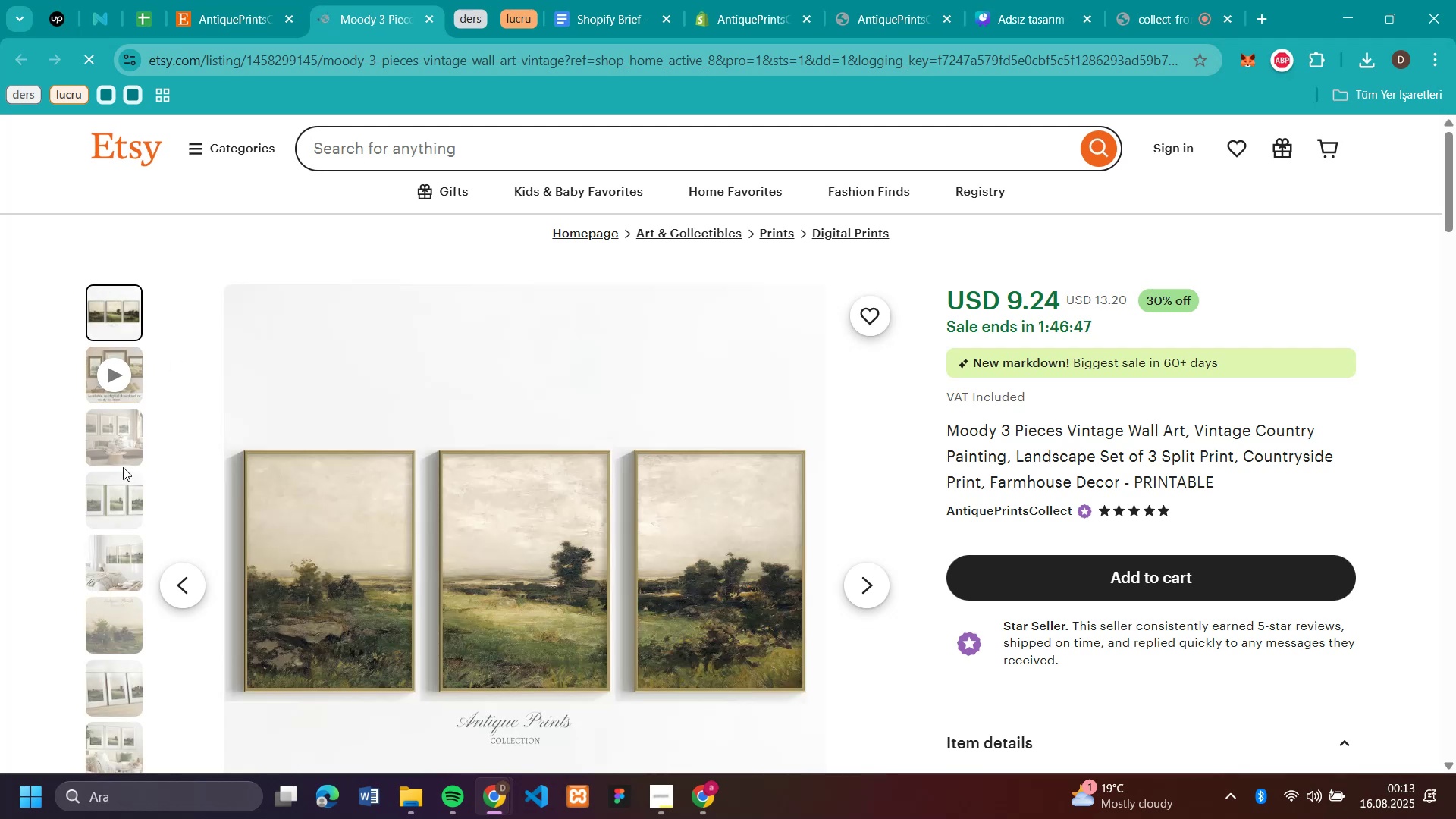 
right_click([563, 538])
 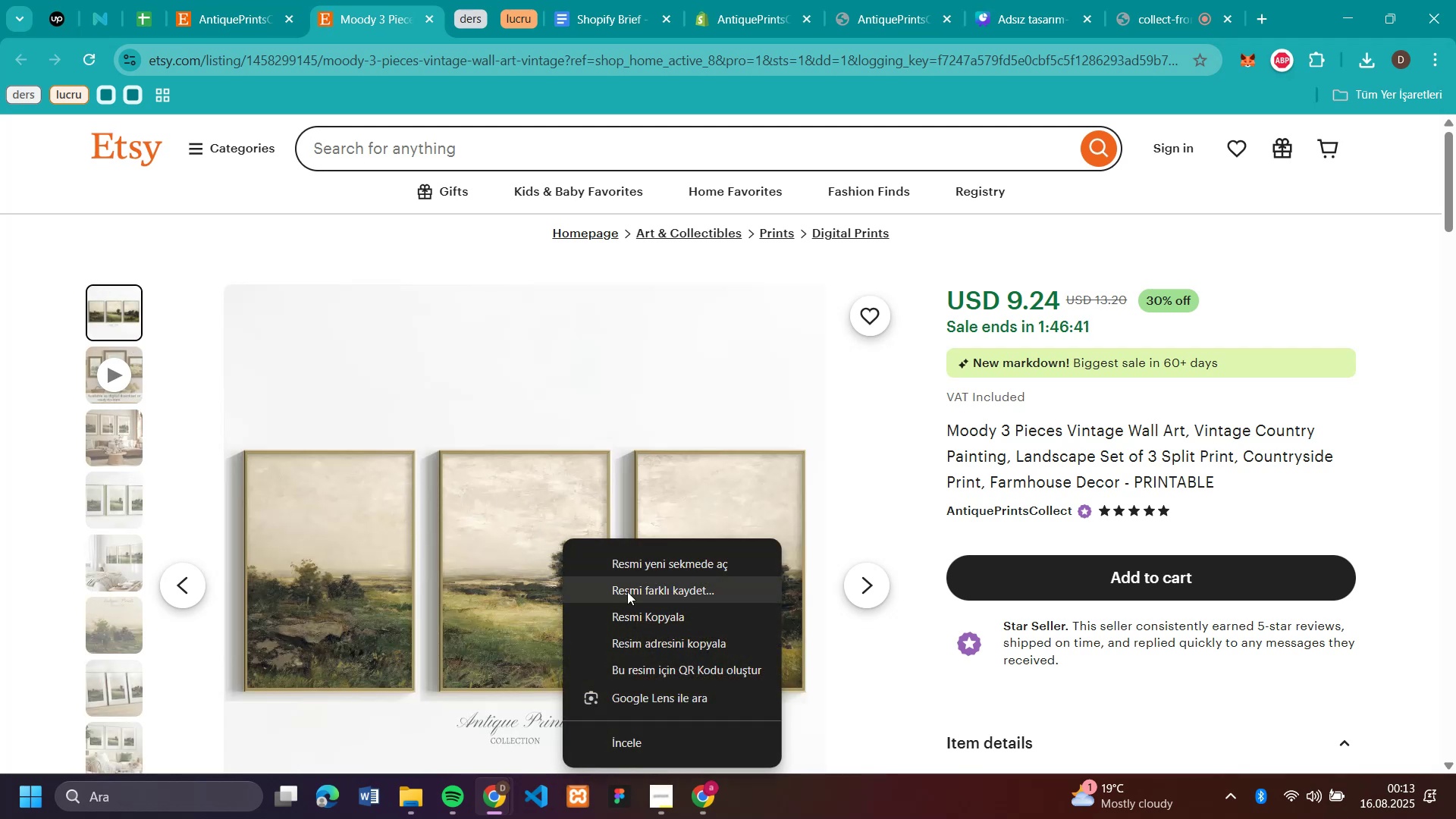 
left_click([631, 583])
 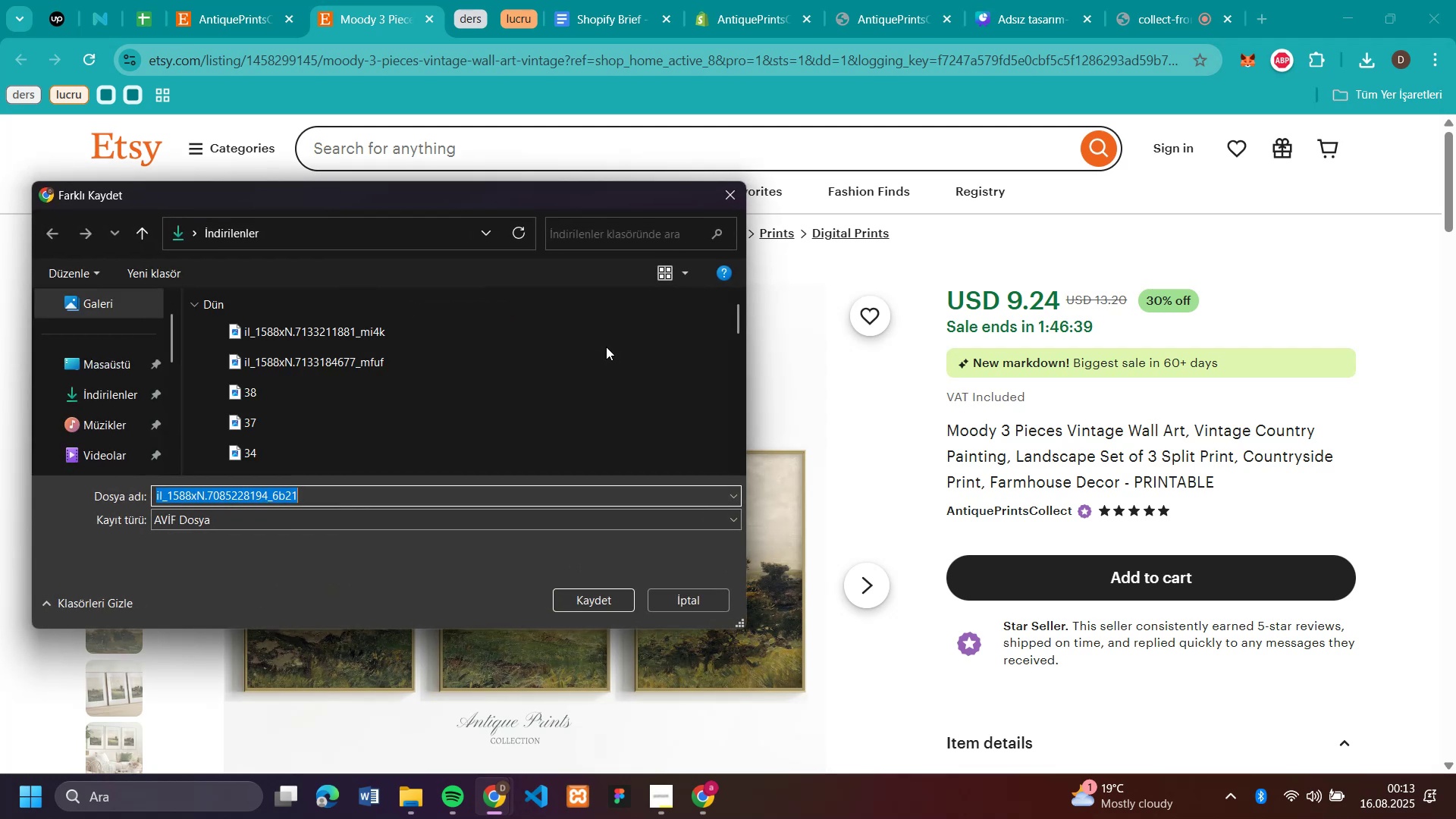 
key(Enter)
 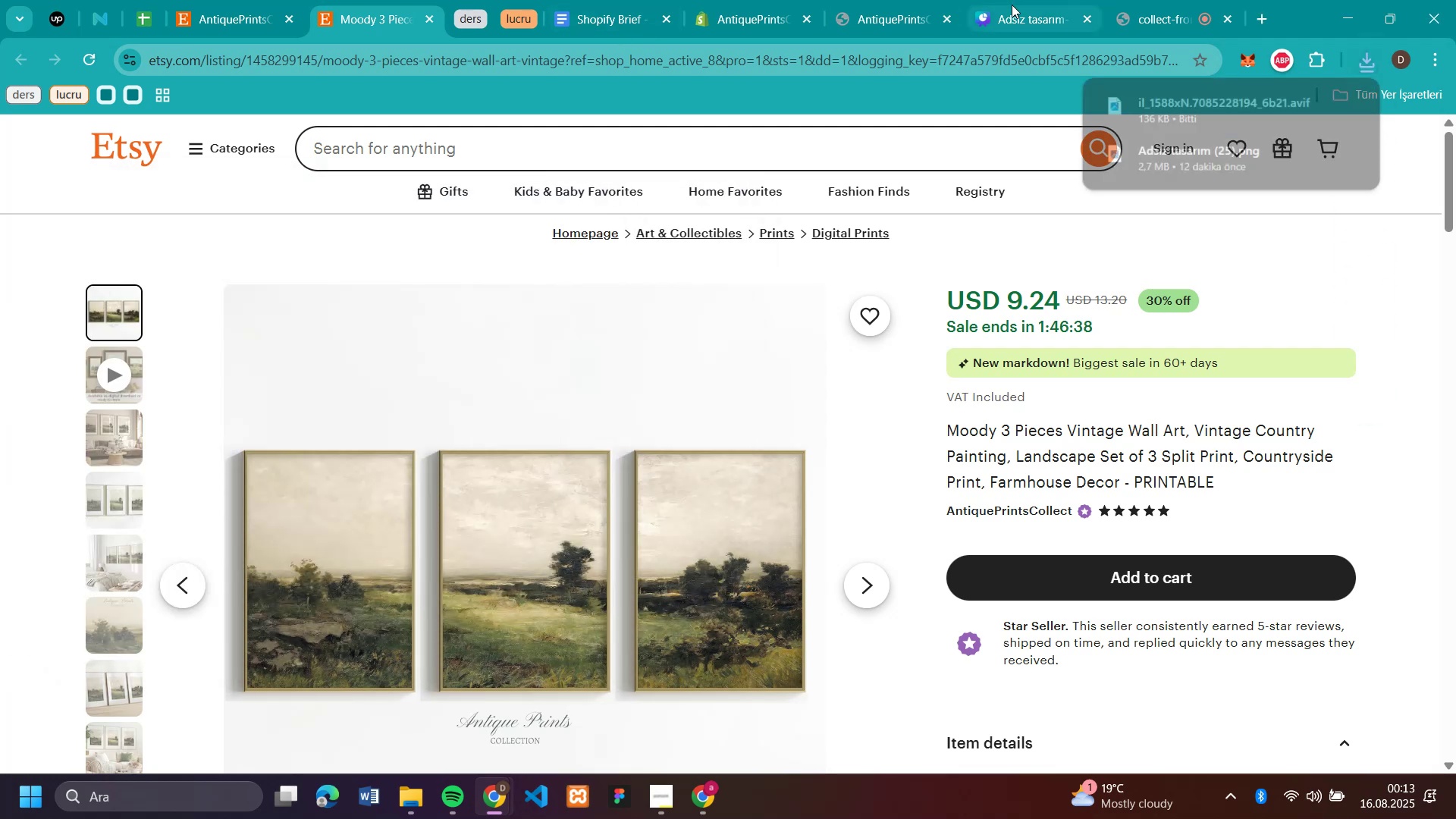 
left_click([1008, 20])
 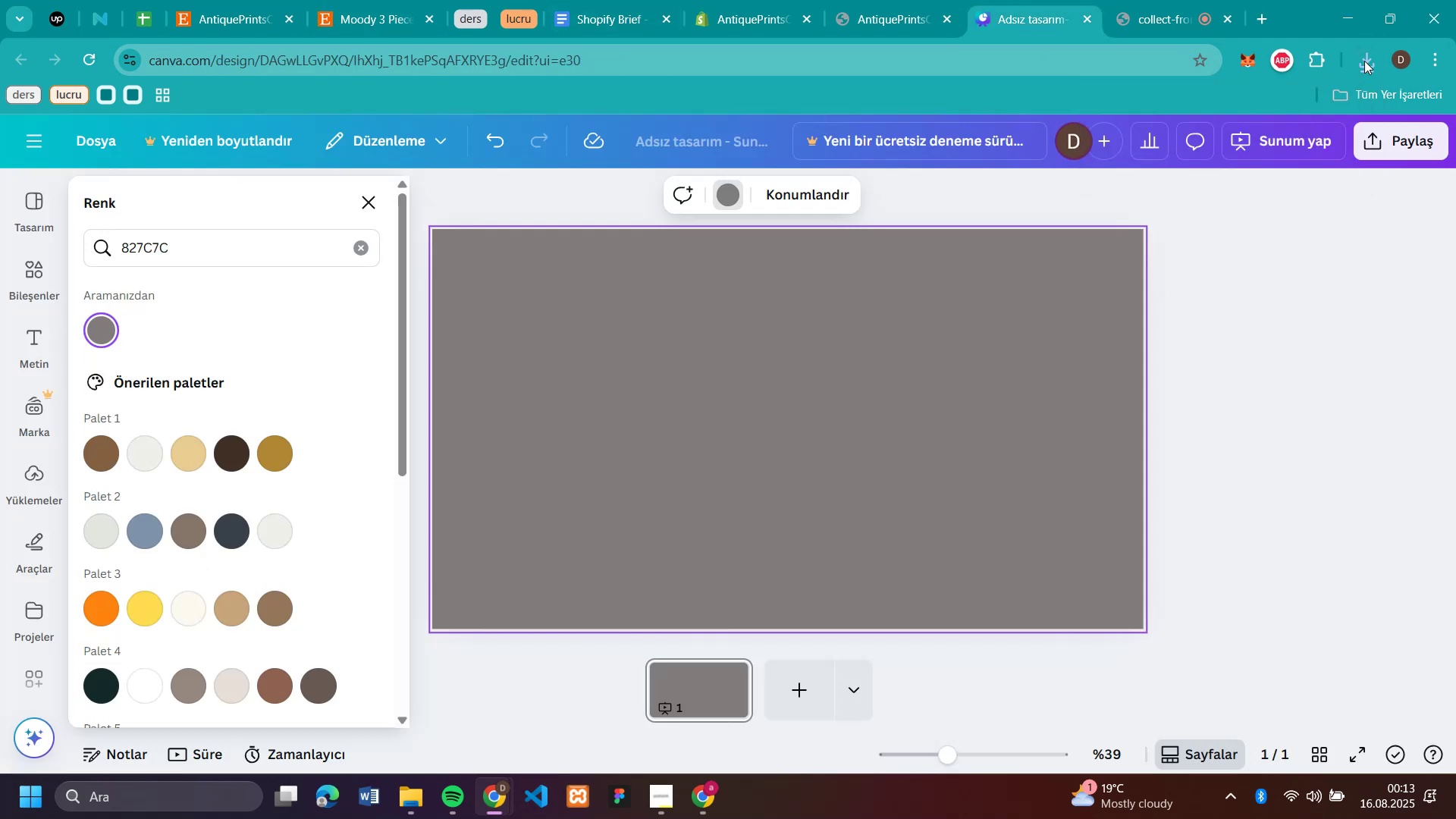 
left_click([1364, 58])
 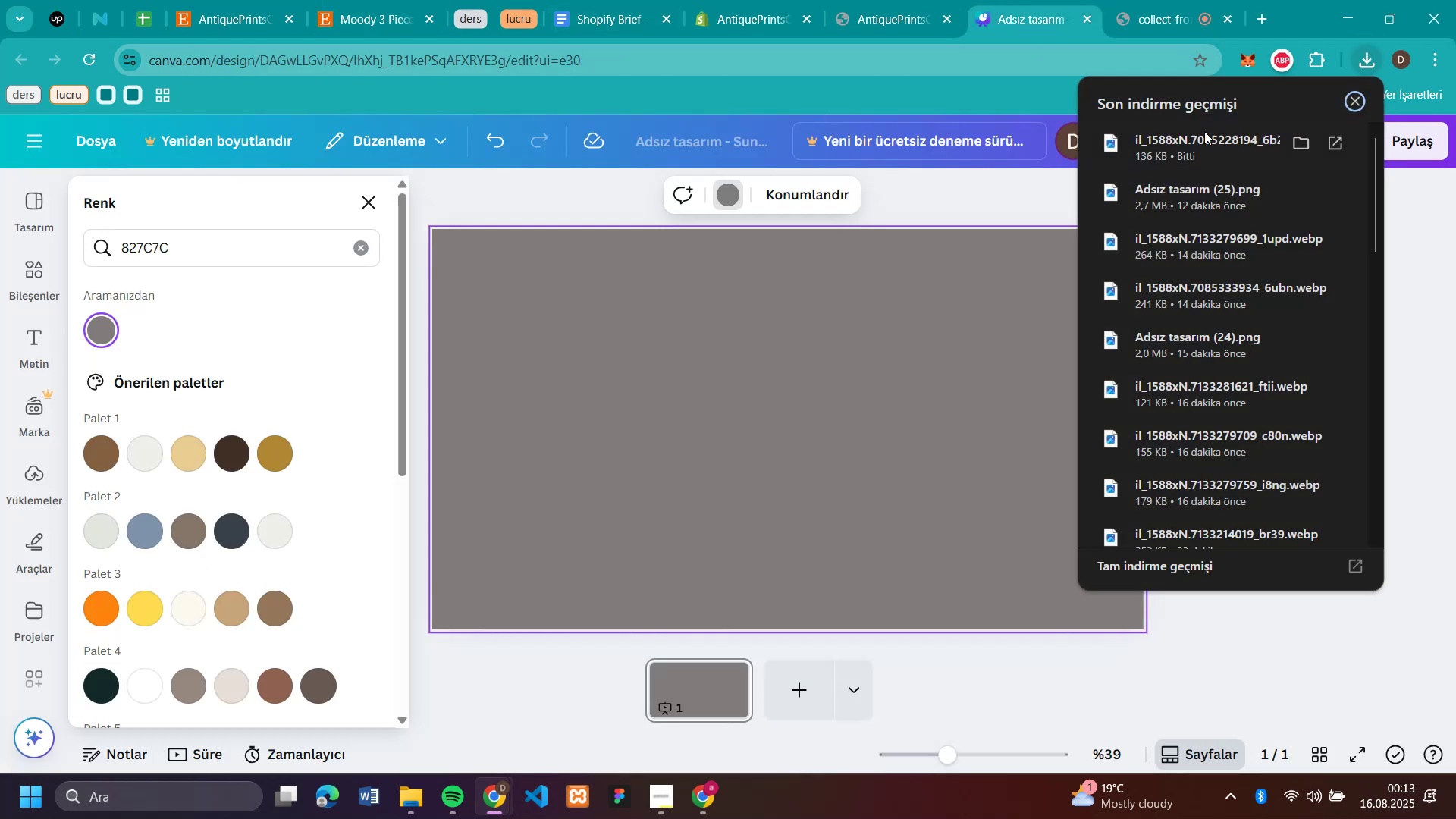 
left_click_drag(start_coordinate=[1204, 140], to_coordinate=[862, 346])
 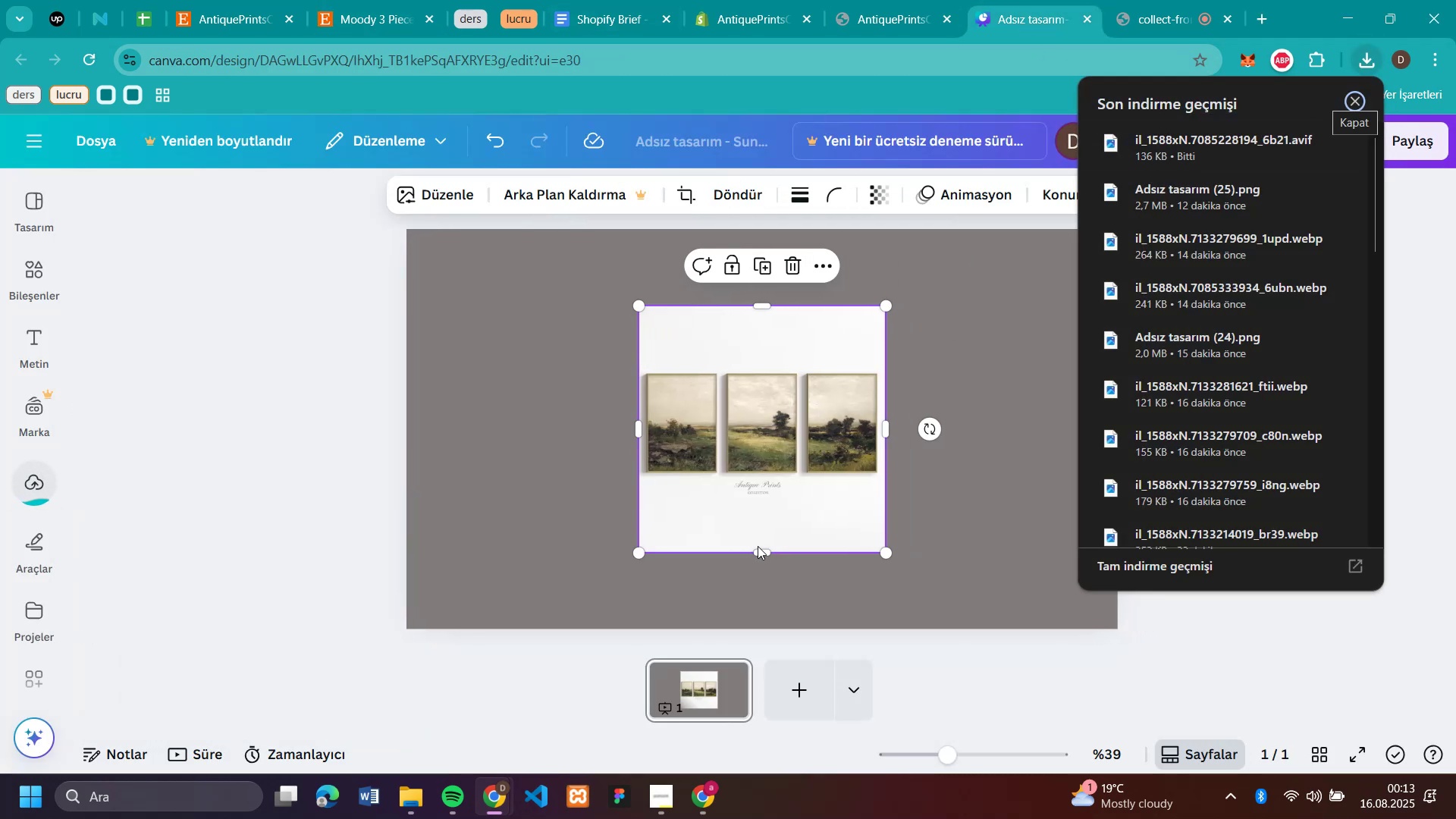 
left_click_drag(start_coordinate=[761, 555], to_coordinate=[780, 478])
 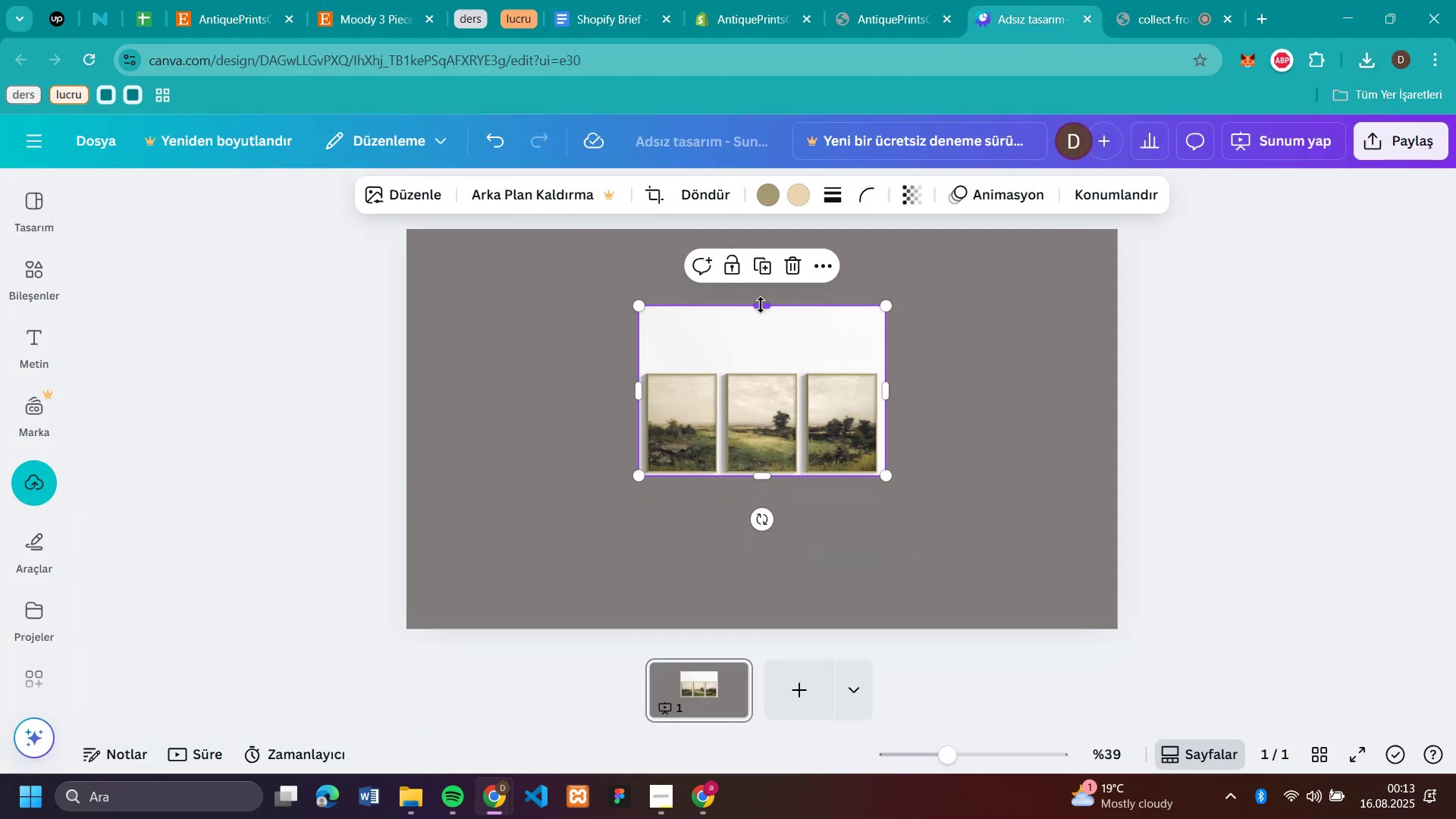 
left_click_drag(start_coordinate=[766, 303], to_coordinate=[770, 363])
 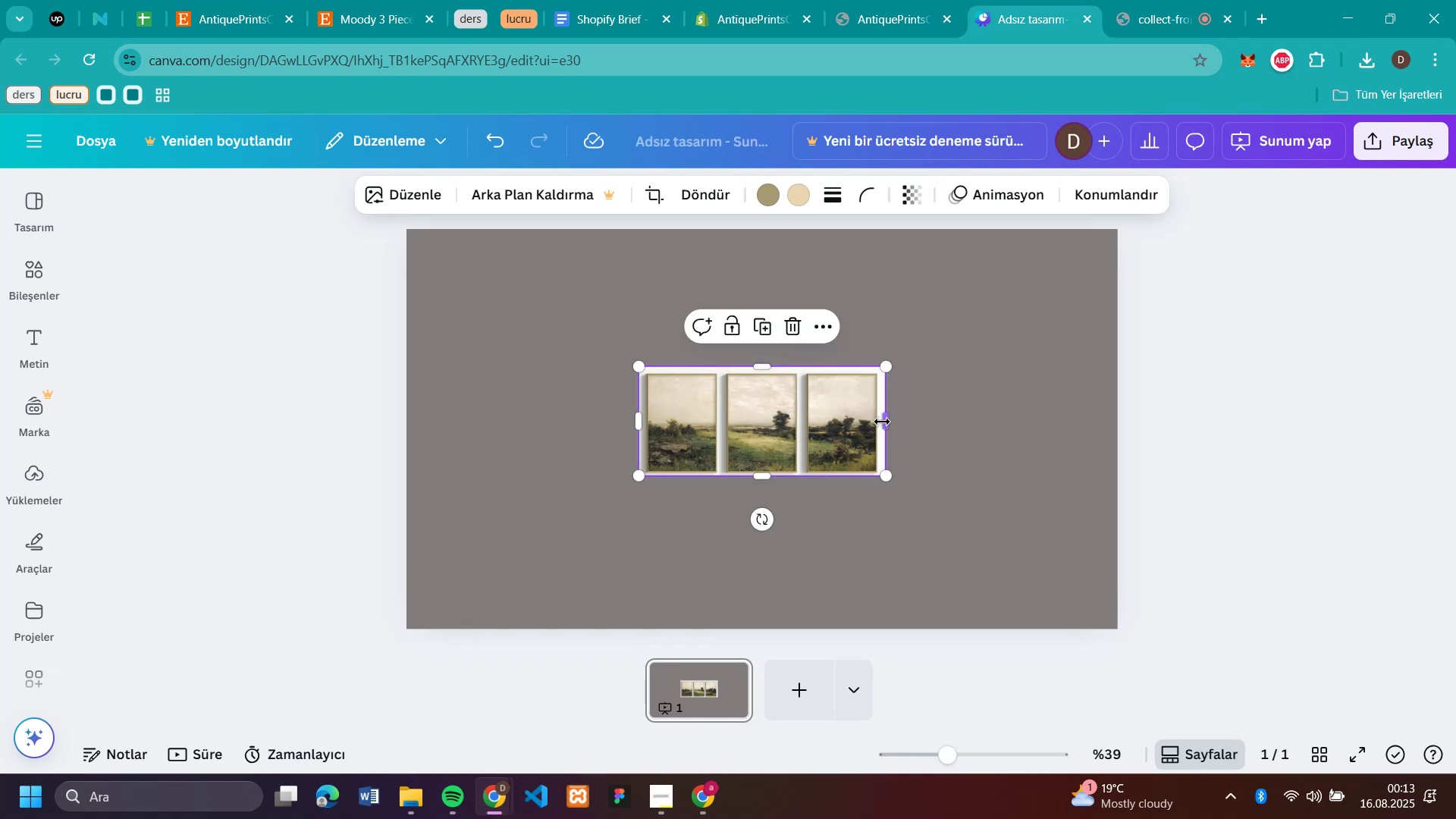 
left_click_drag(start_coordinate=[886, 422], to_coordinate=[805, 425])
 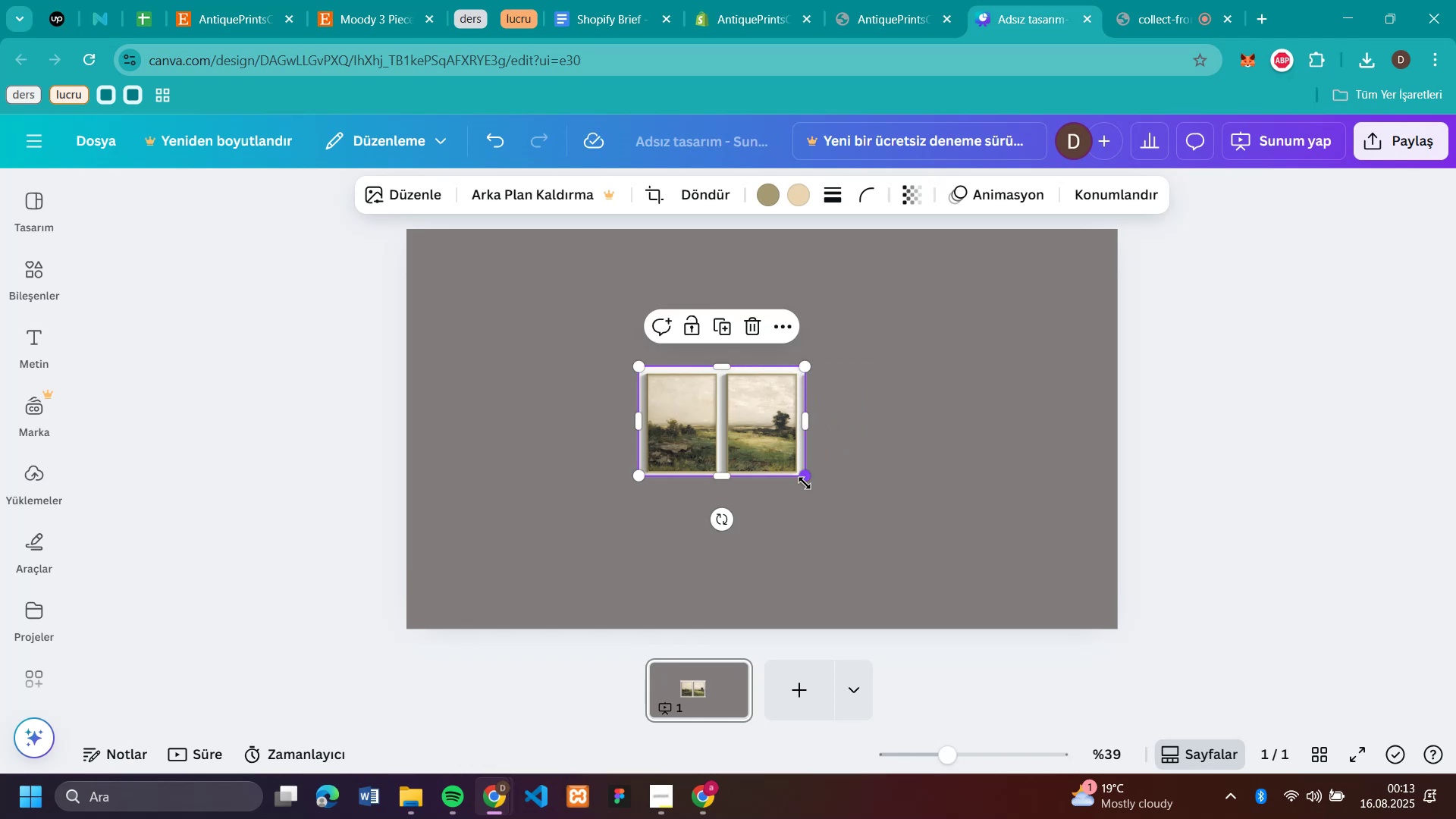 
left_click_drag(start_coordinate=[807, 475], to_coordinate=[962, 559])
 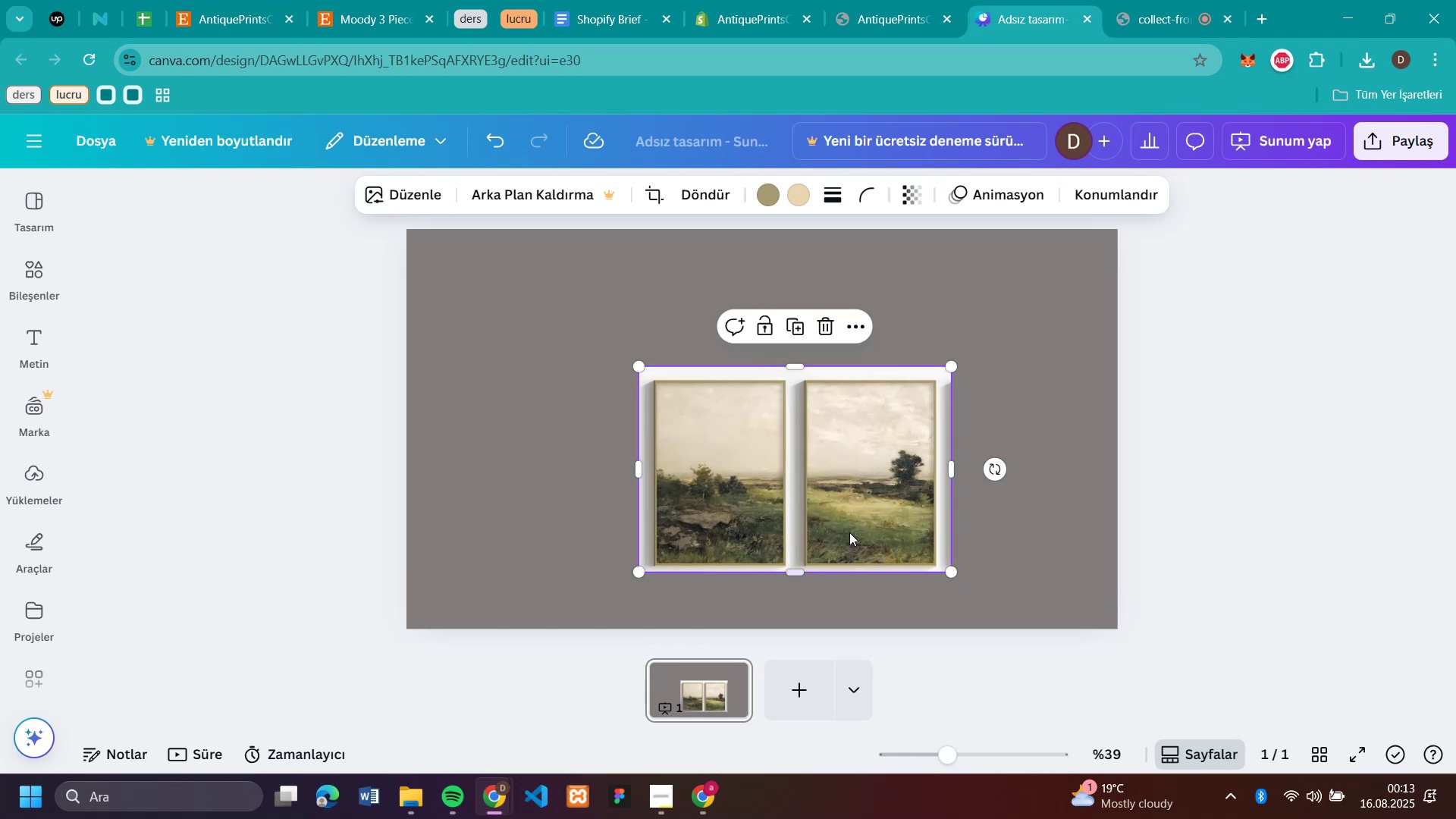 
left_click_drag(start_coordinate=[850, 524], to_coordinate=[977, 410])
 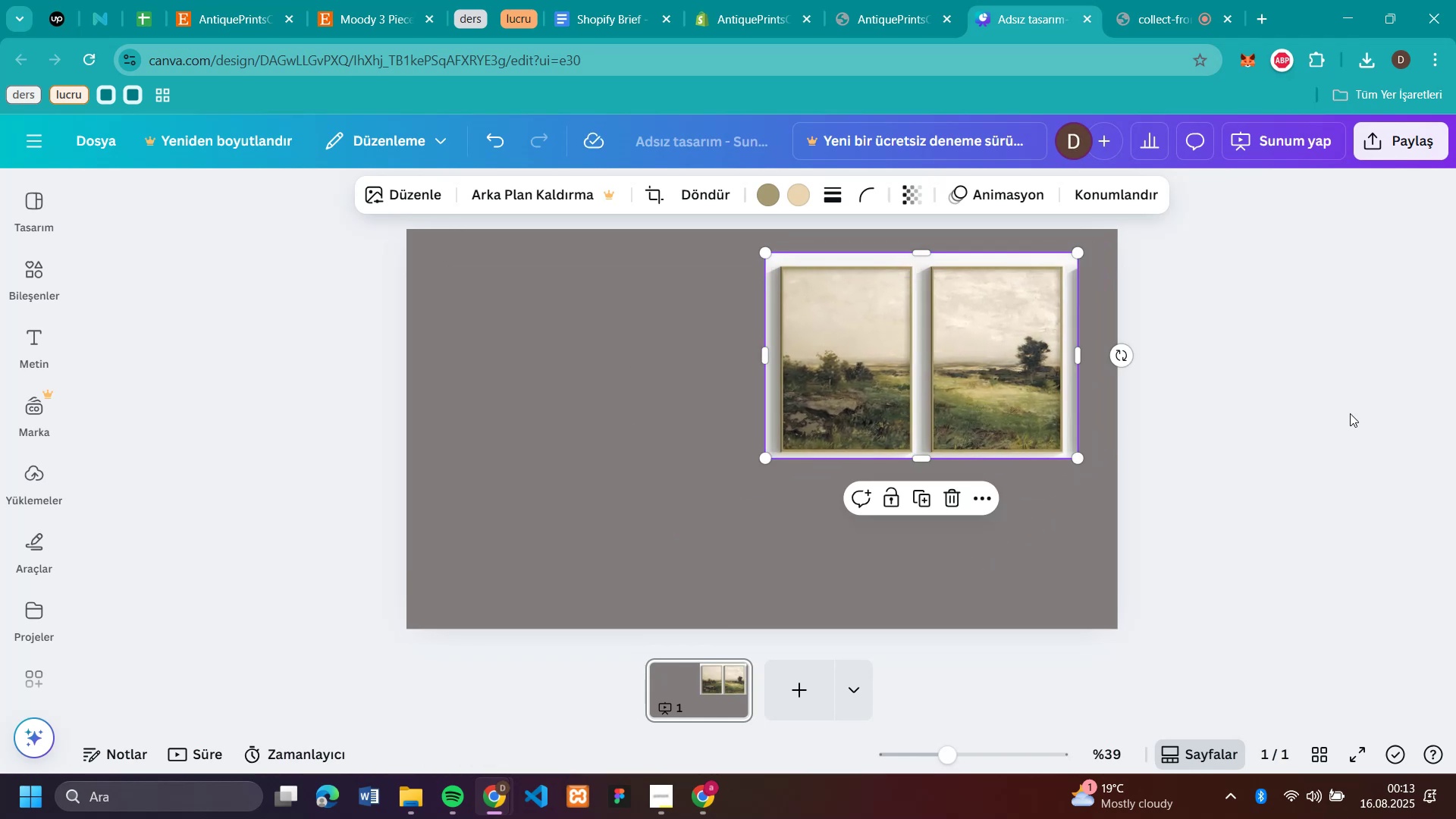 
left_click([1350, 413])
 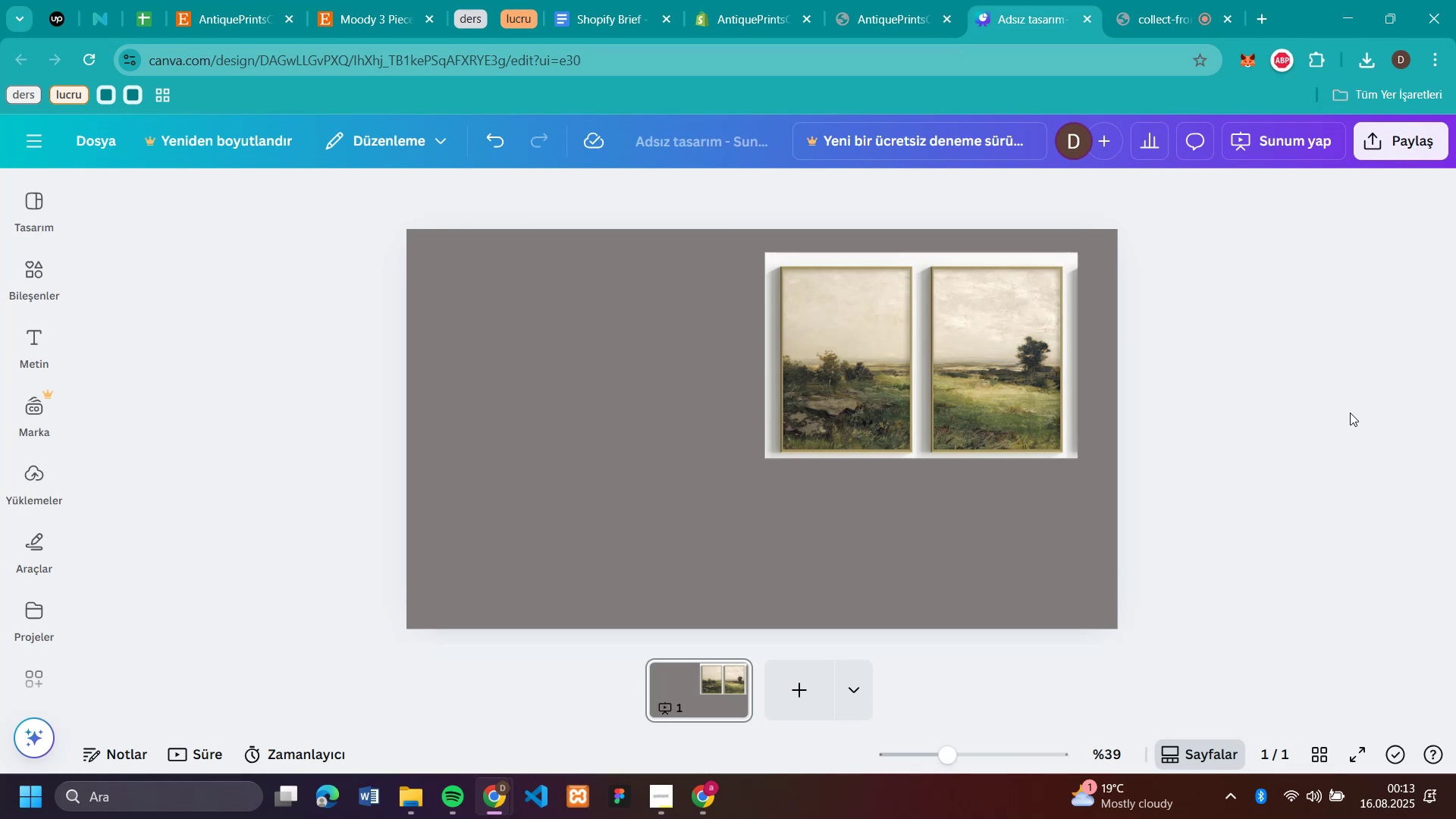 
left_click([1017, 366])
 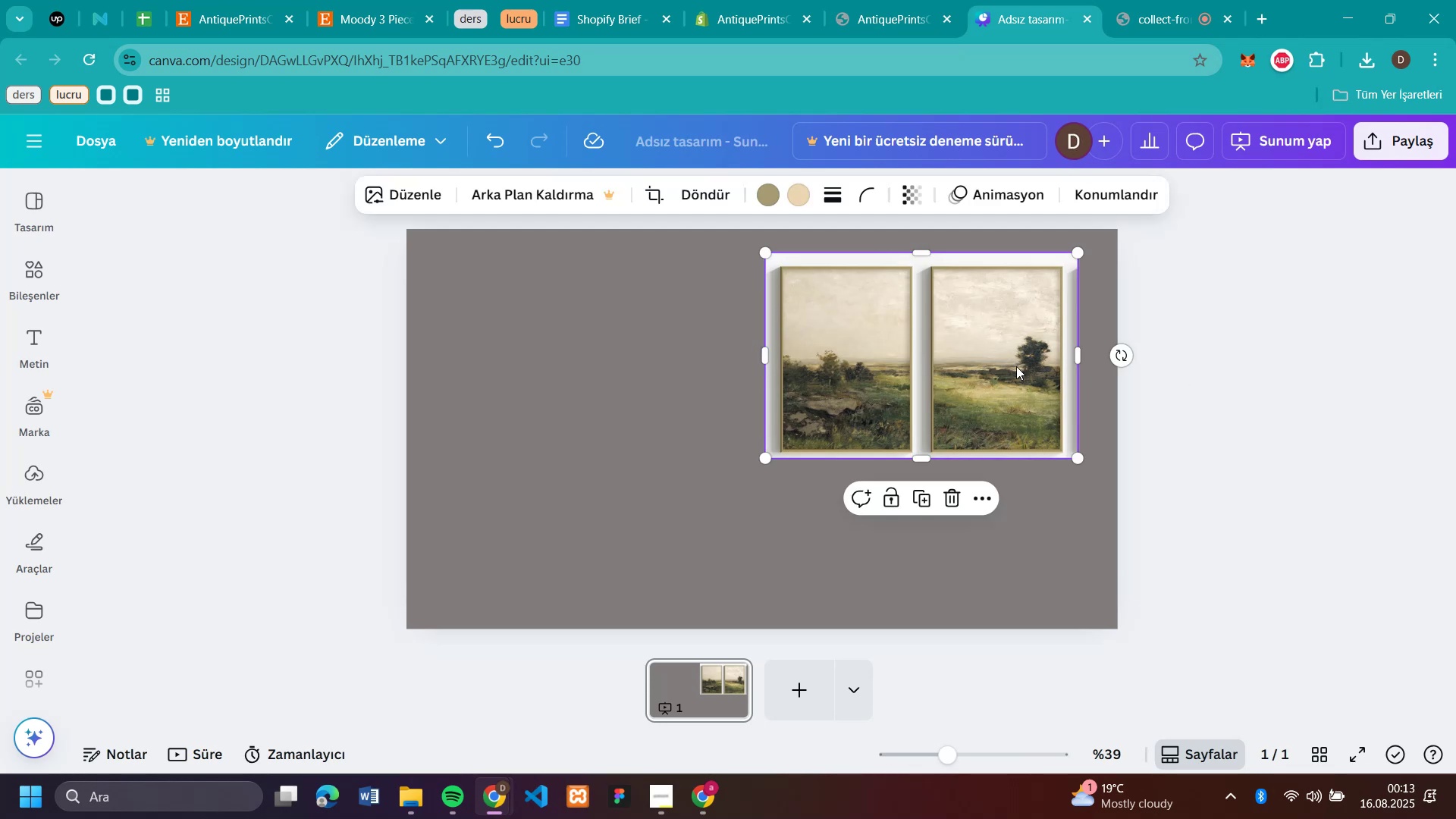 
key(Backspace)
 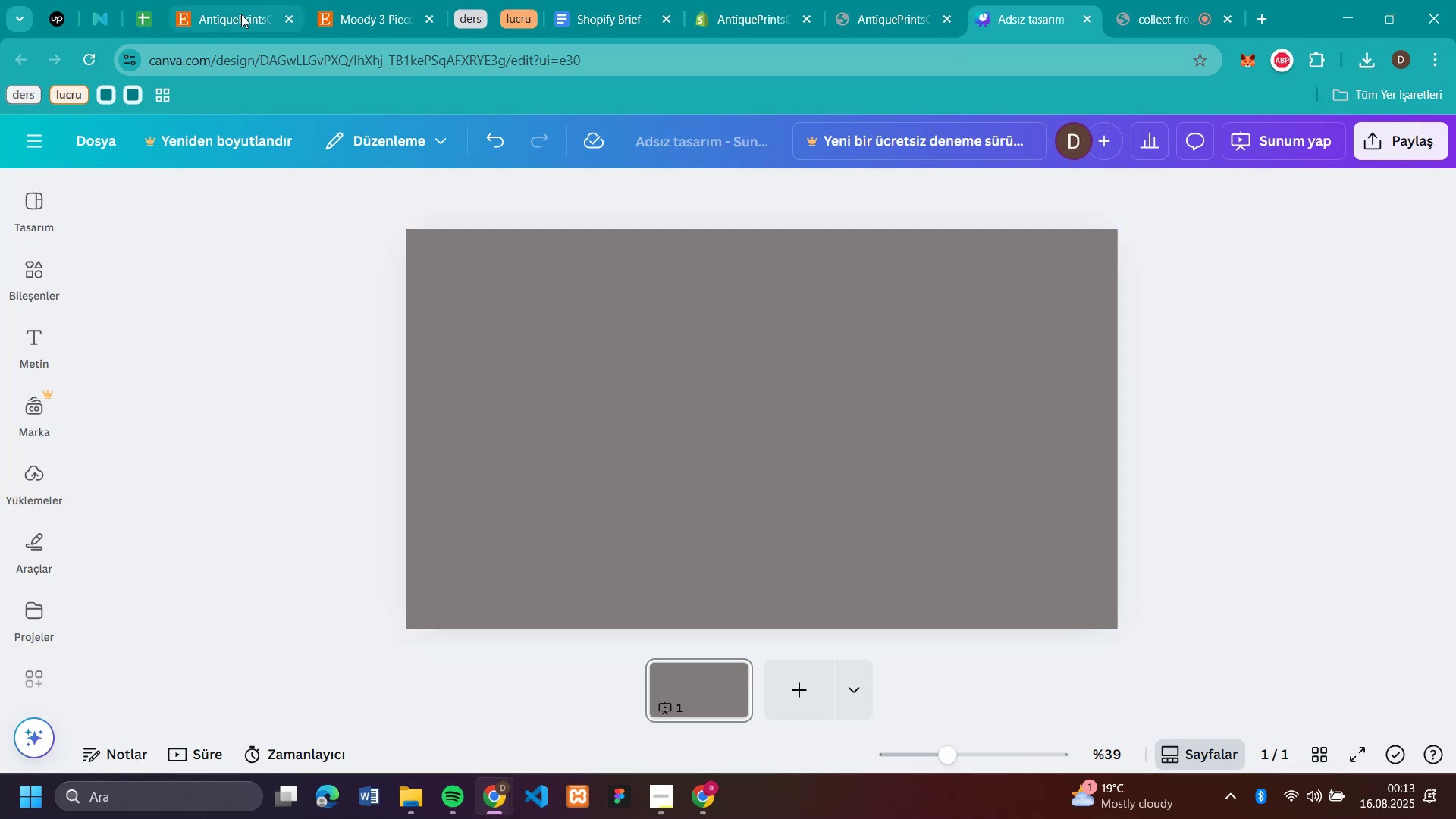 
left_click([241, 14])
 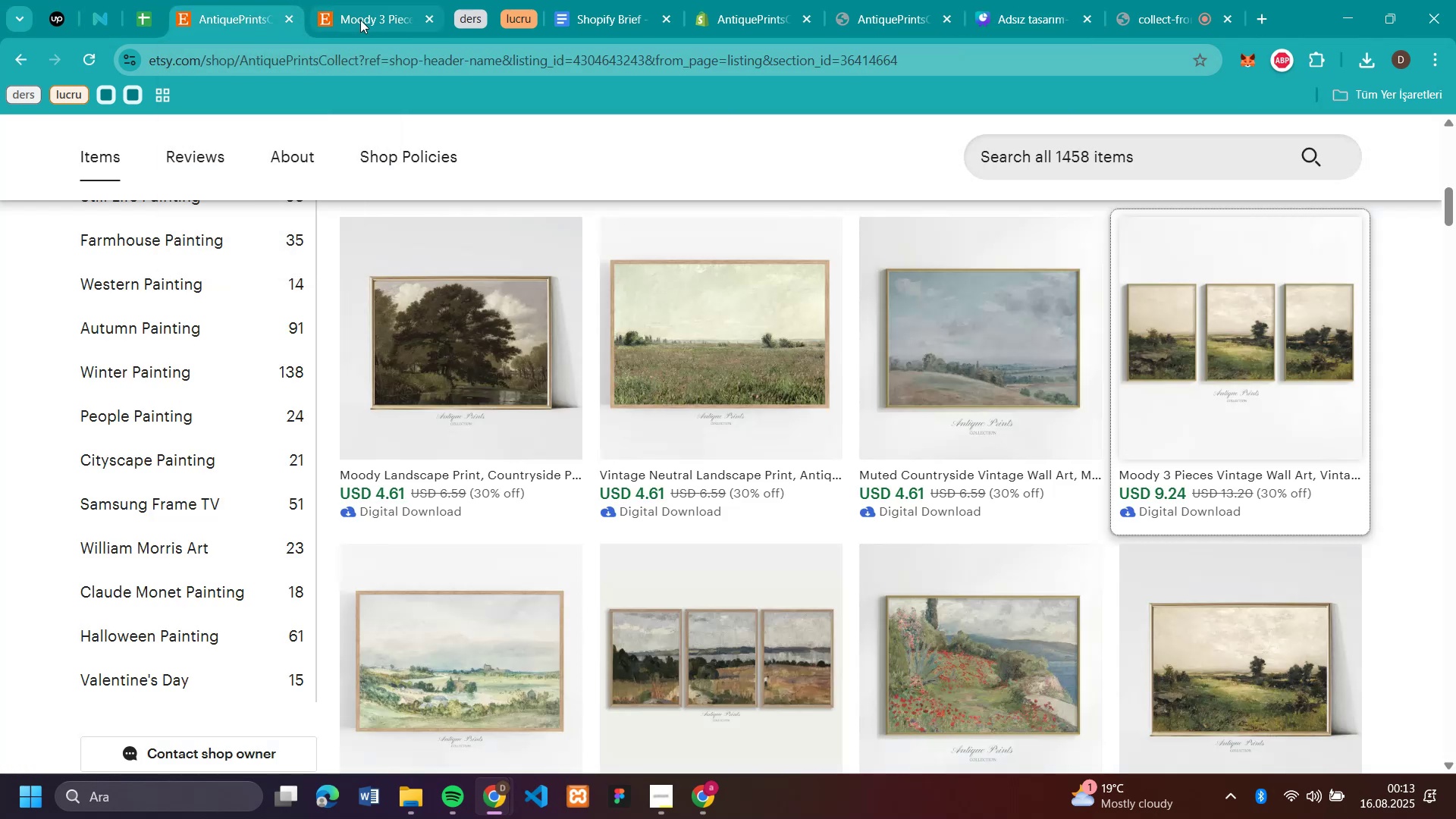 
left_click([362, 20])
 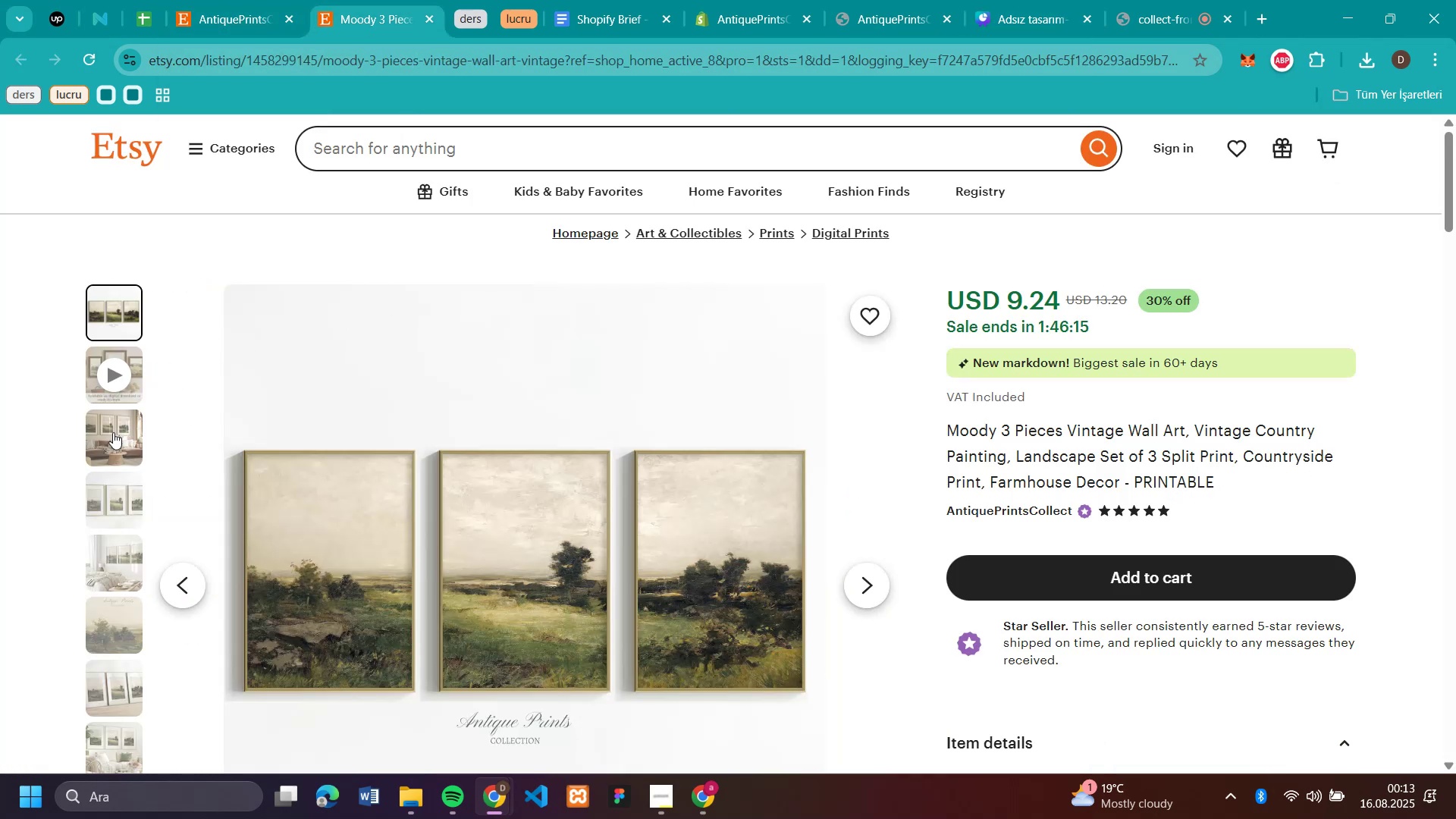 
scroll: coordinate [334, 431], scroll_direction: down, amount: 2.0
 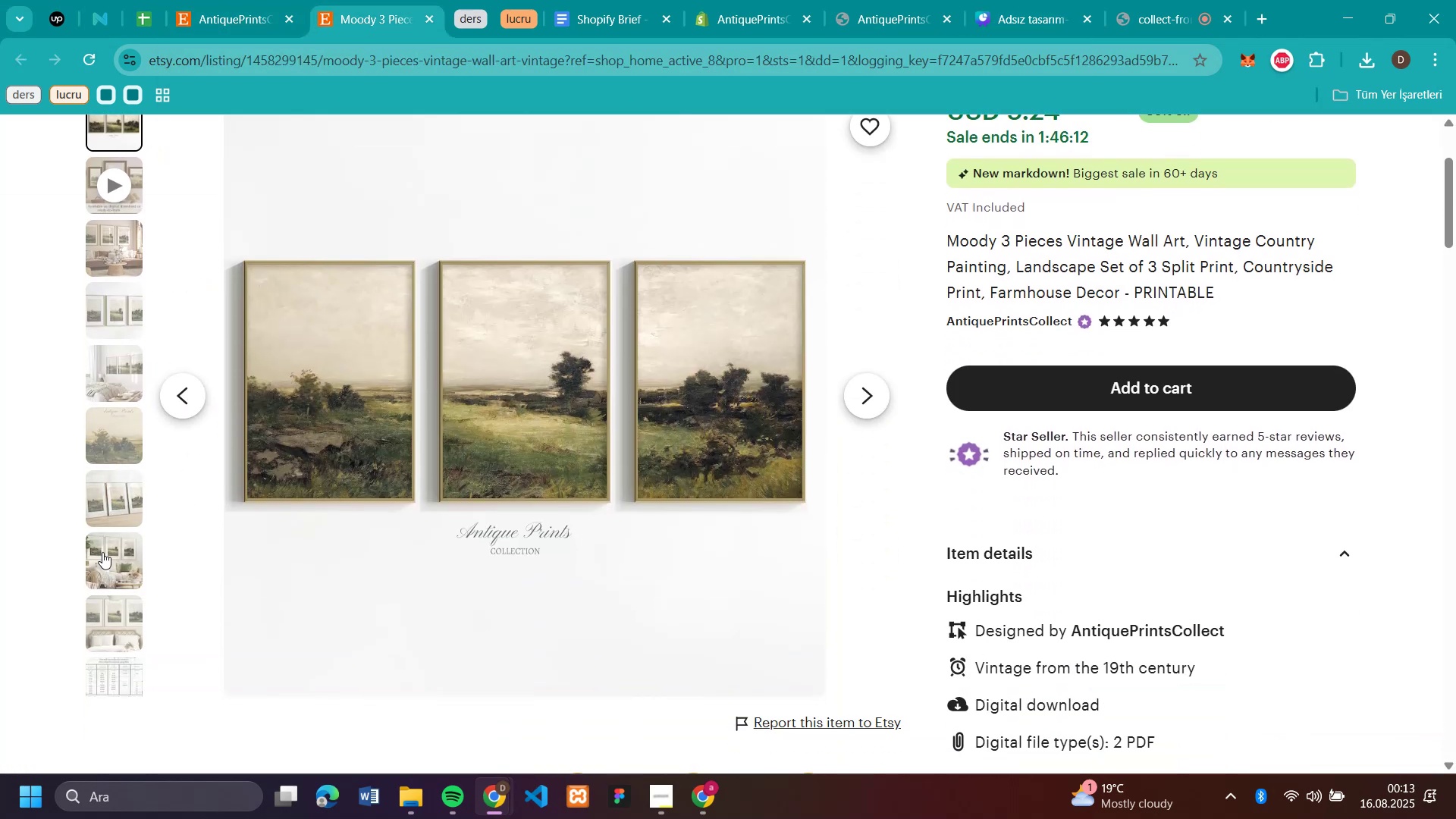 
left_click([103, 433])
 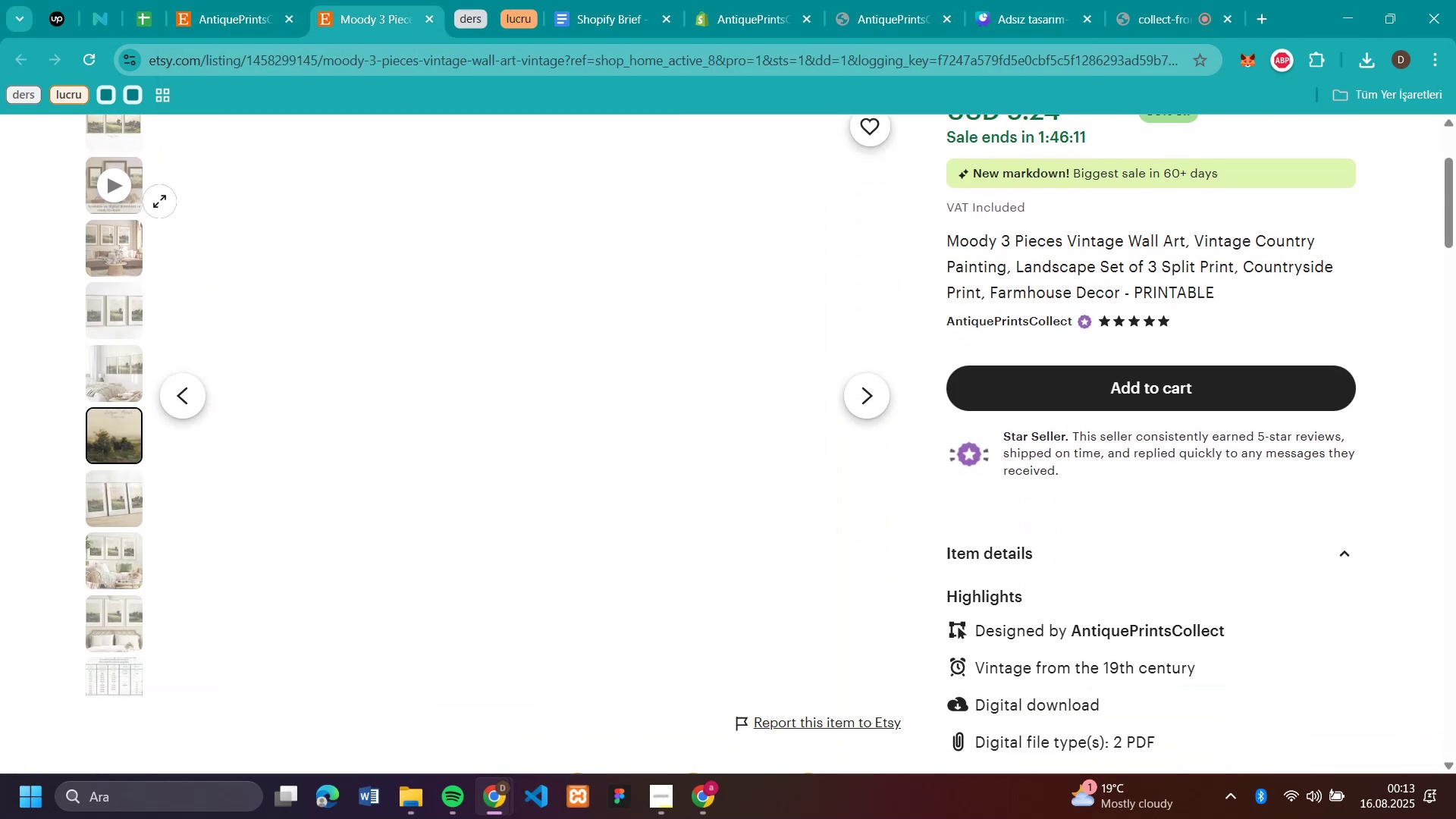 
scroll: coordinate [186, 256], scroll_direction: up, amount: 1.0
 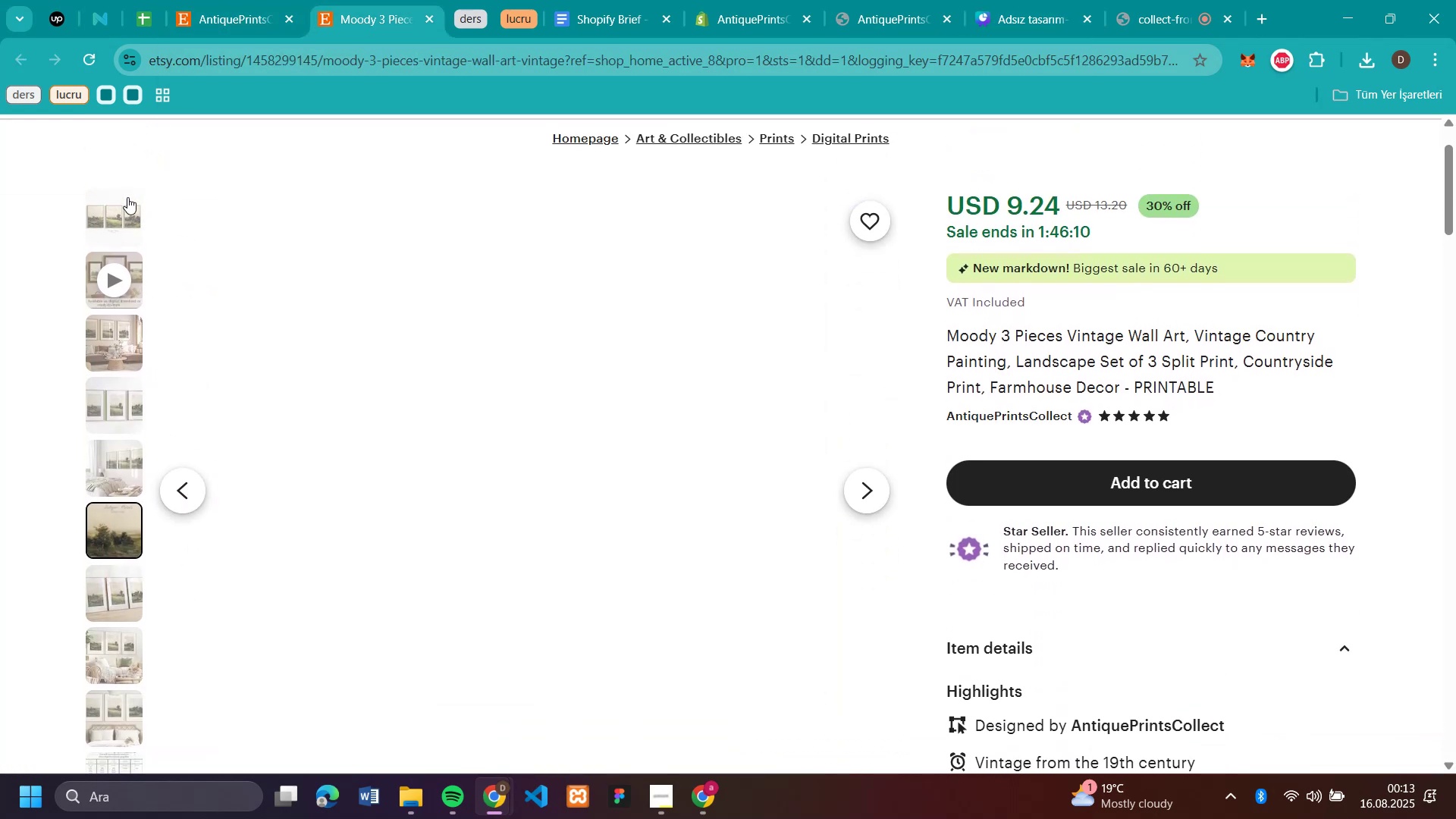 
left_click([127, 199])
 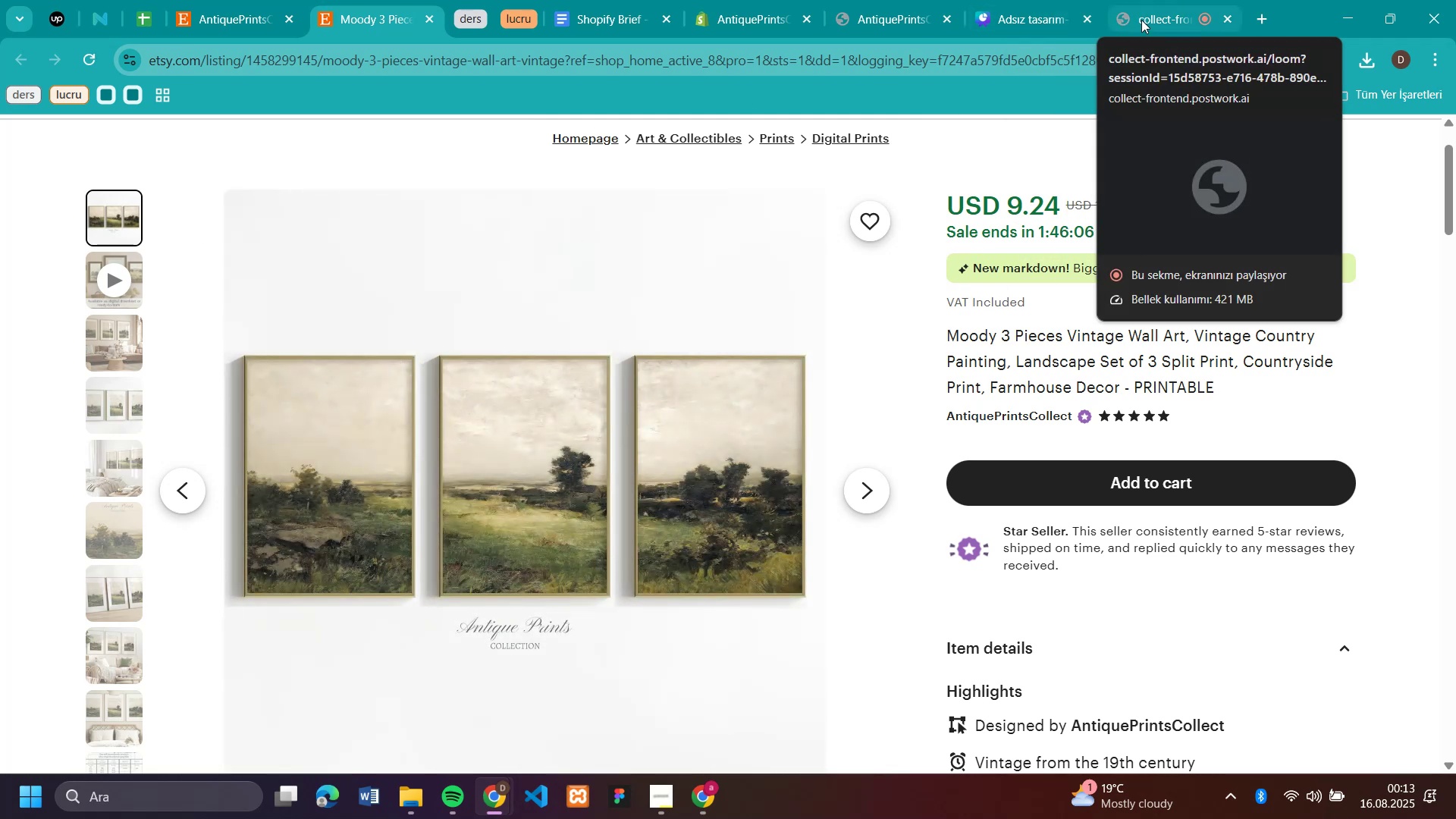 
wait(5.18)
 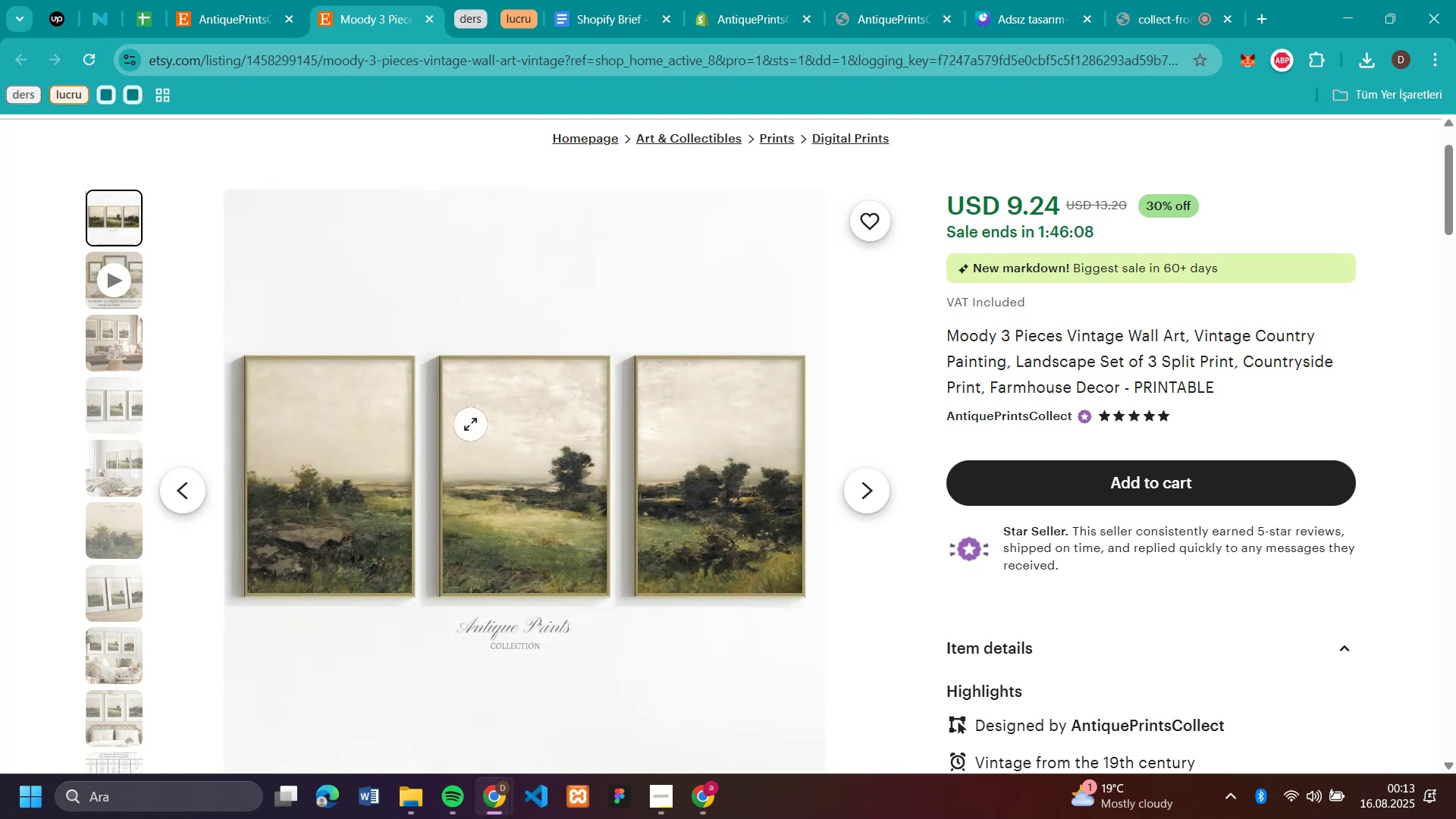 
left_click([1037, 12])
 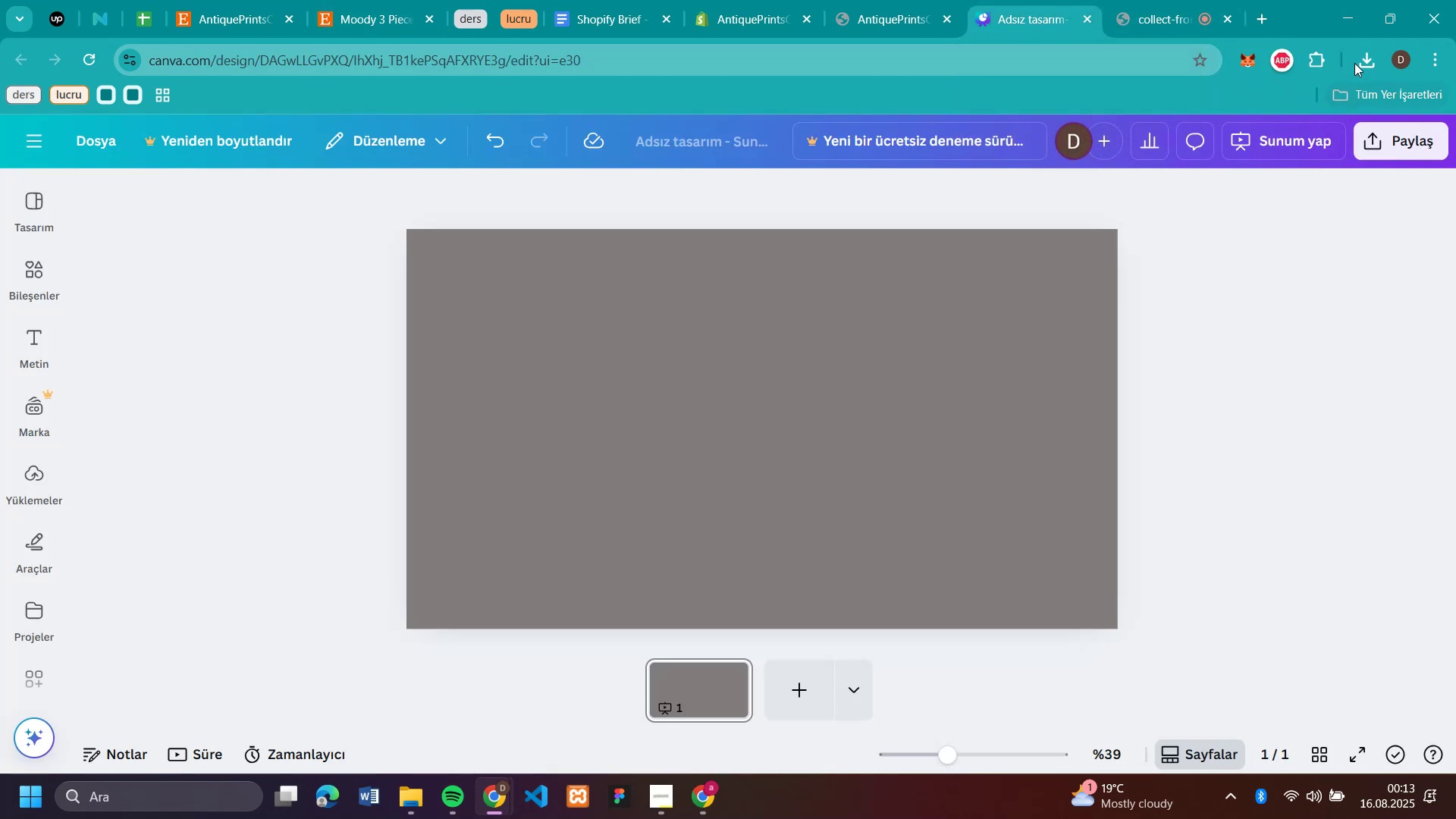 
left_click([1362, 58])
 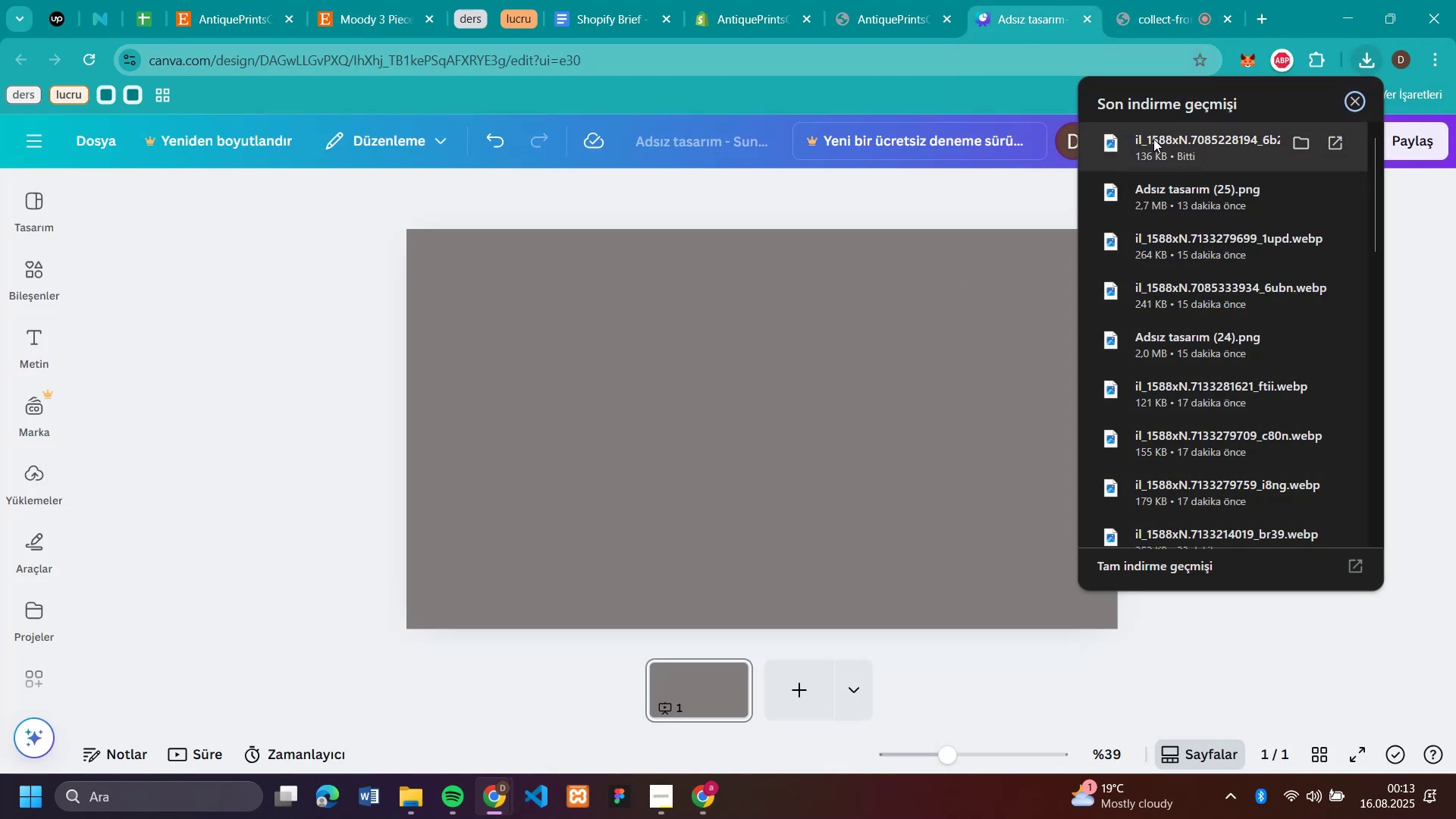 
left_click_drag(start_coordinate=[1153, 139], to_coordinate=[644, 378])
 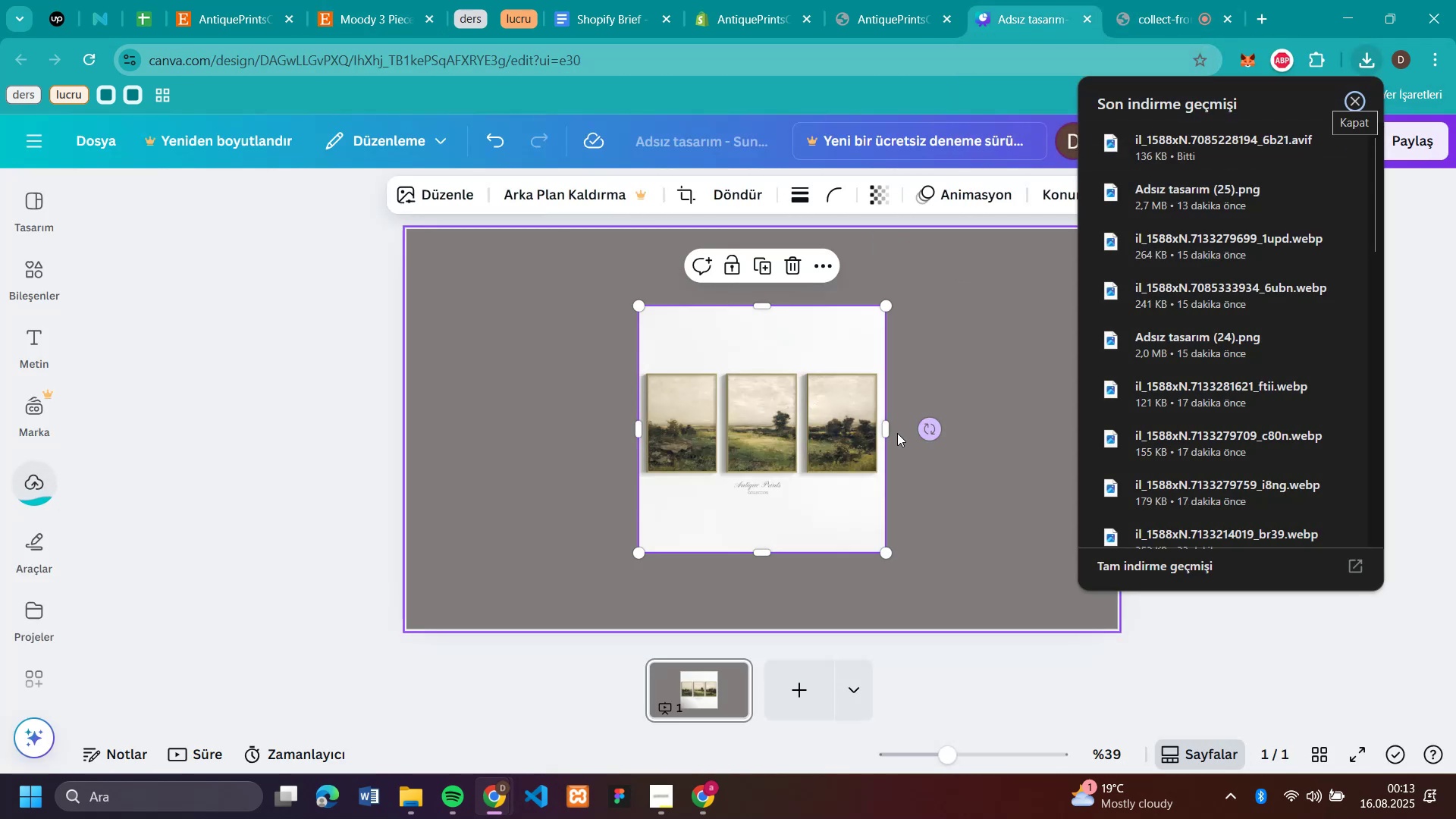 
left_click_drag(start_coordinate=[886, 429], to_coordinate=[716, 457])
 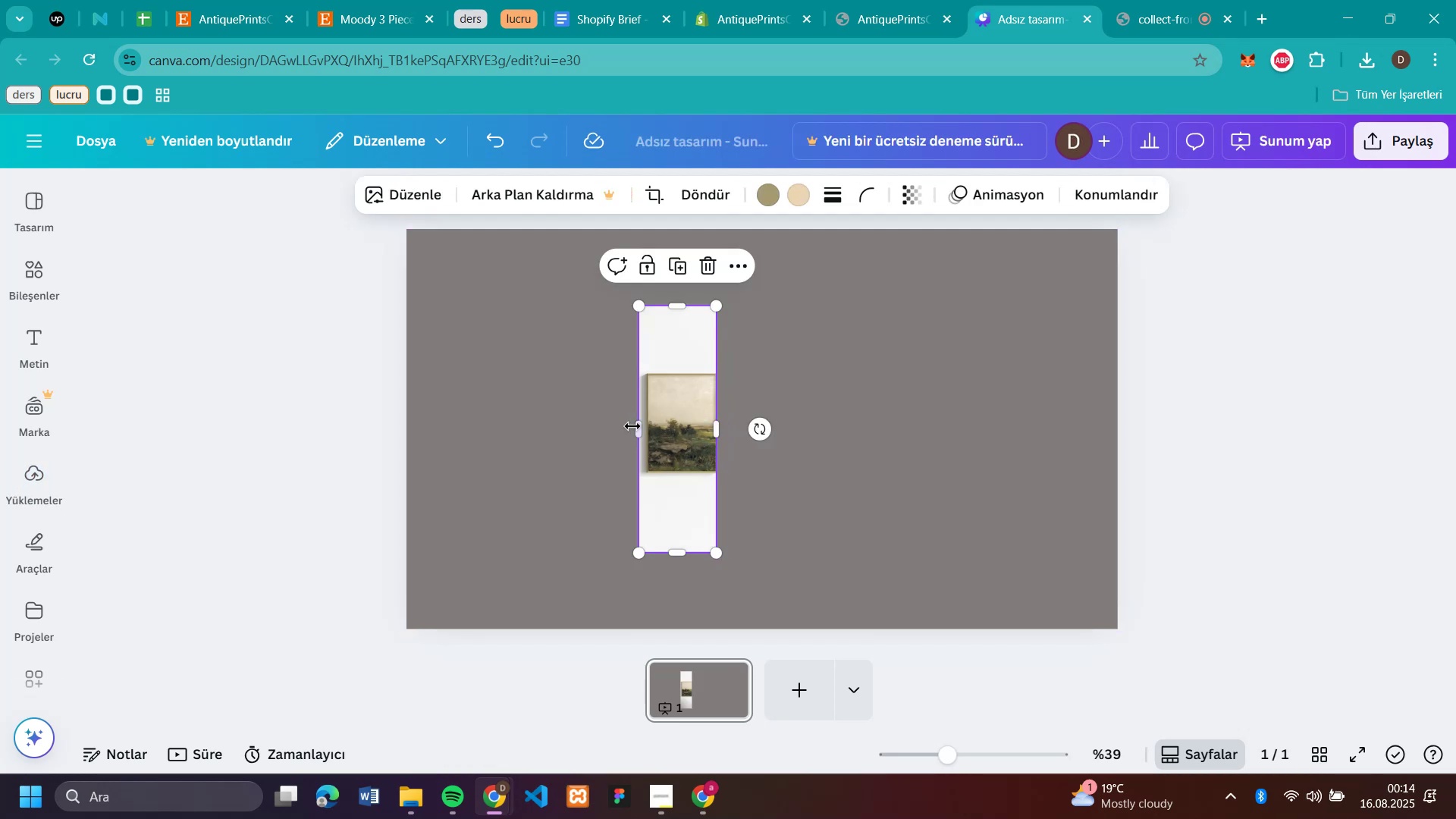 
left_click_drag(start_coordinate=[635, 427], to_coordinate=[644, 430])
 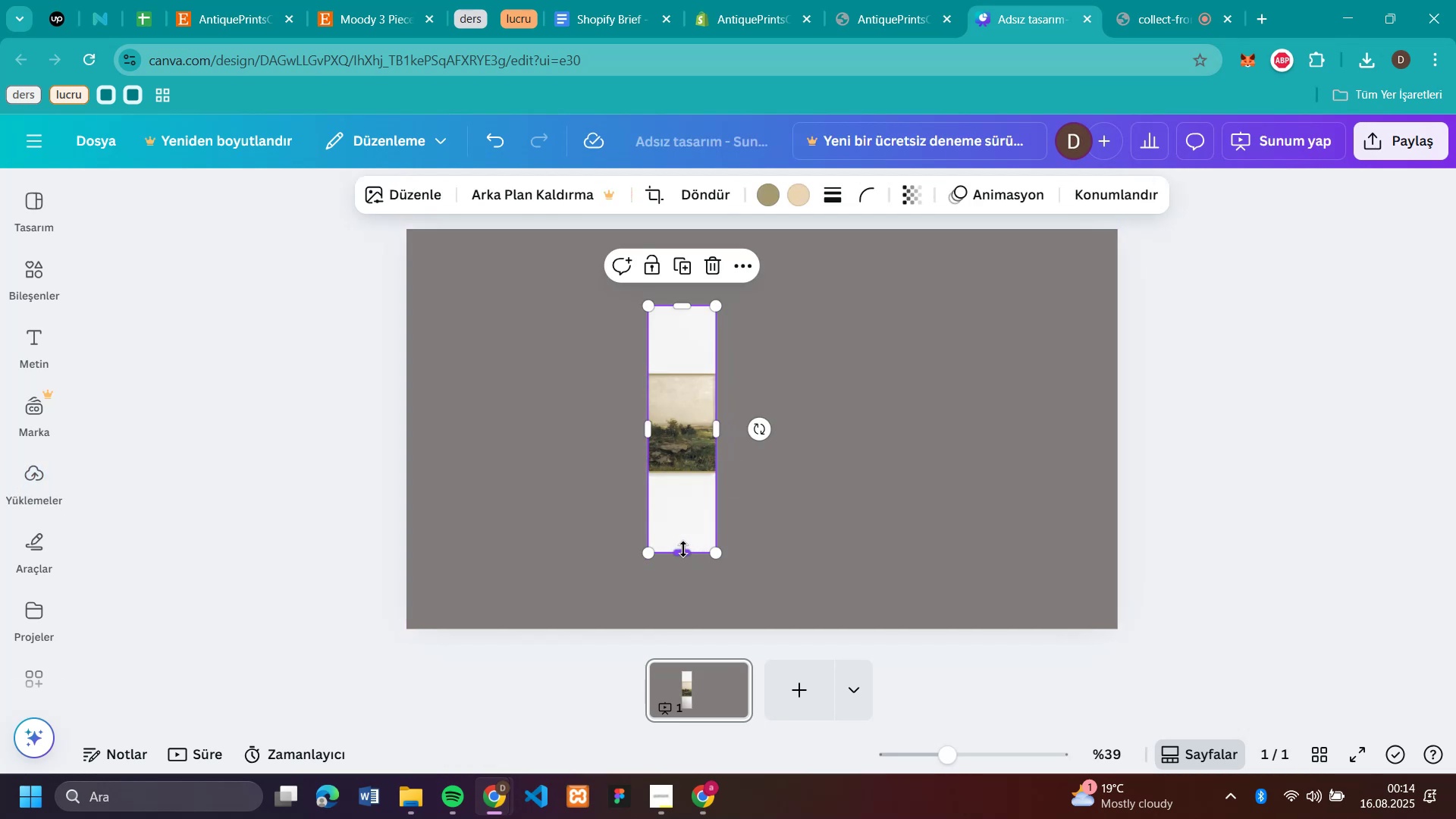 
left_click_drag(start_coordinate=[683, 553], to_coordinate=[696, 472])
 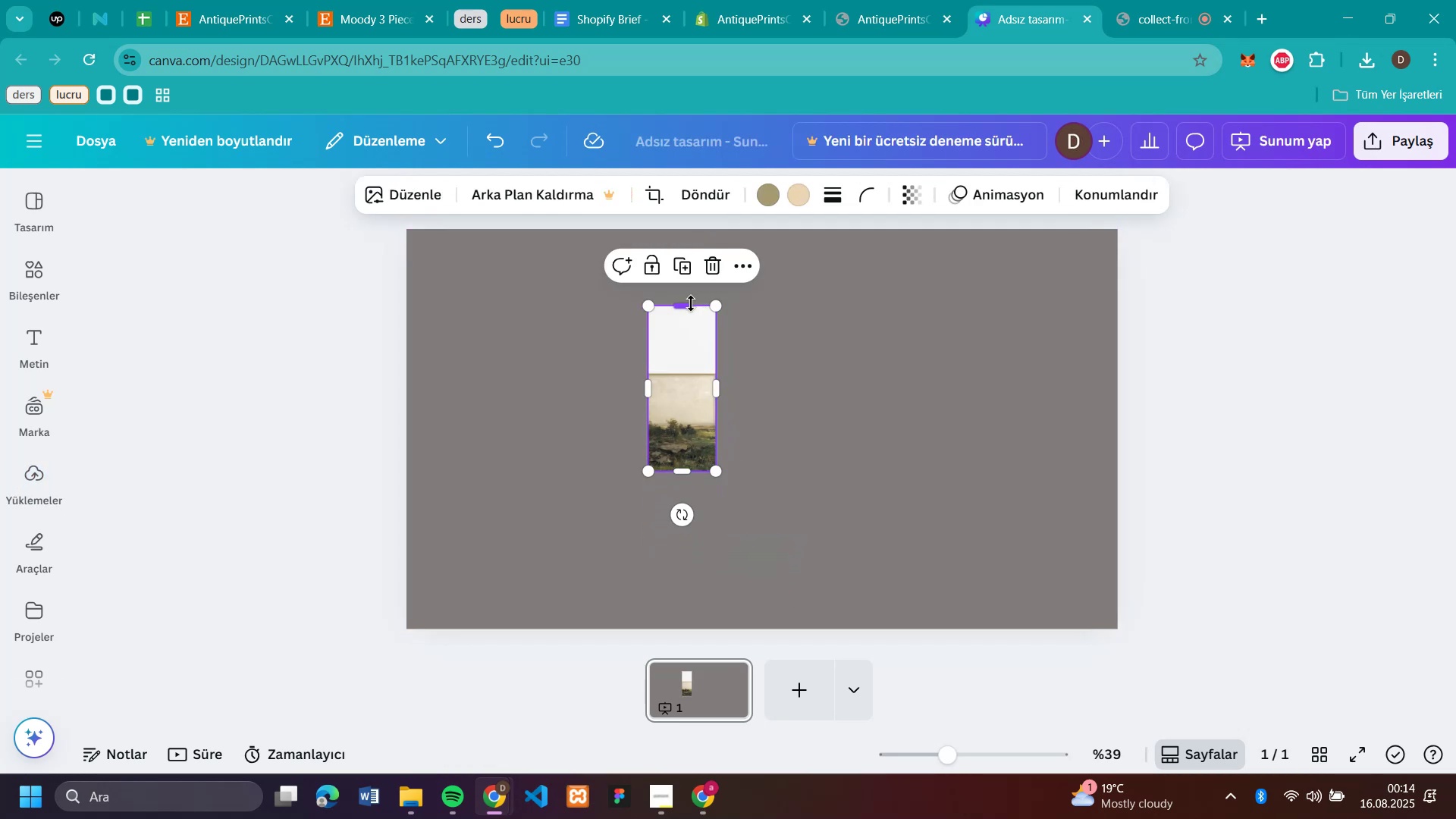 
left_click_drag(start_coordinate=[686, 303], to_coordinate=[689, 371])
 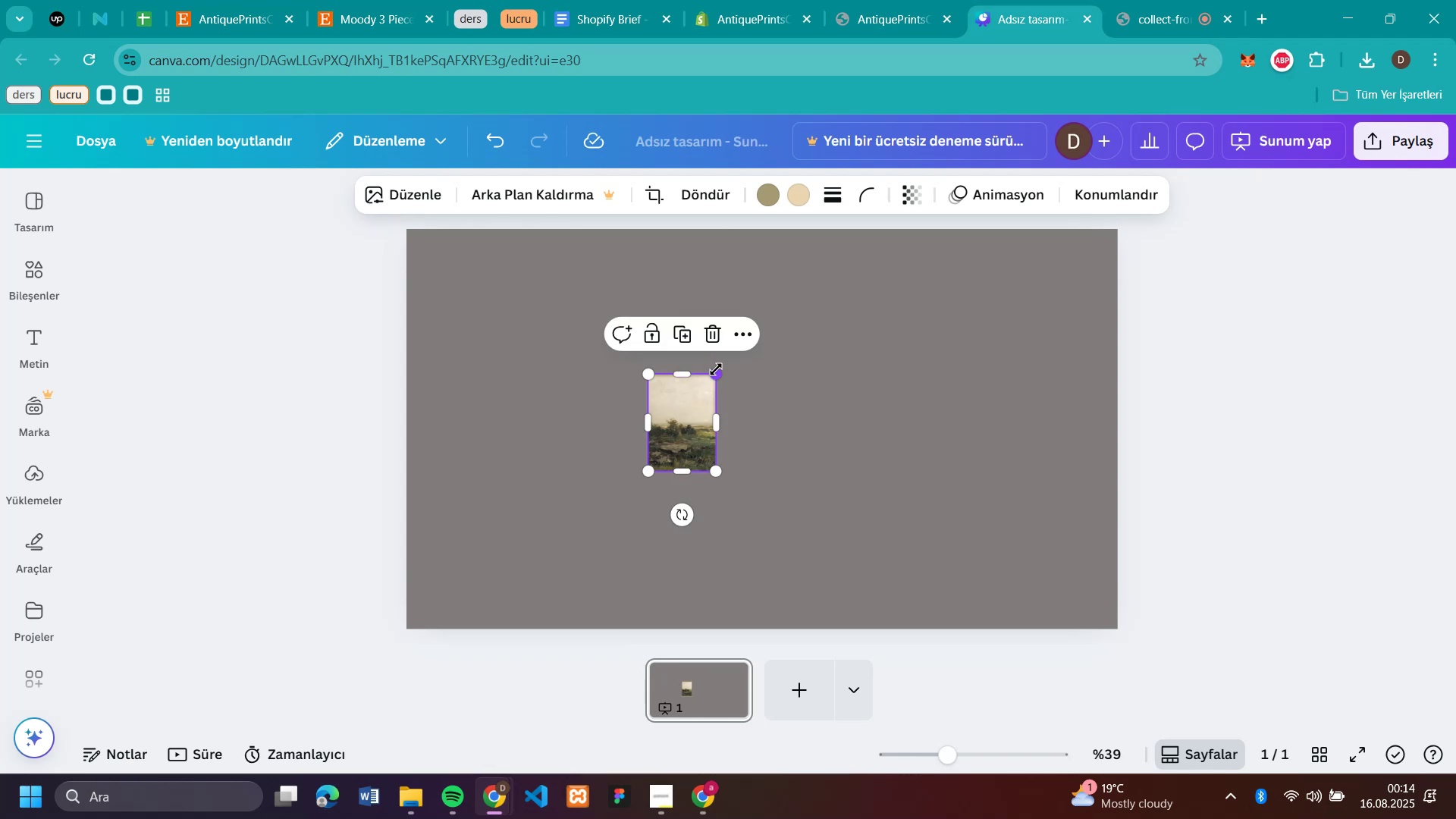 
left_click_drag(start_coordinate=[718, 372], to_coordinate=[910, 321])
 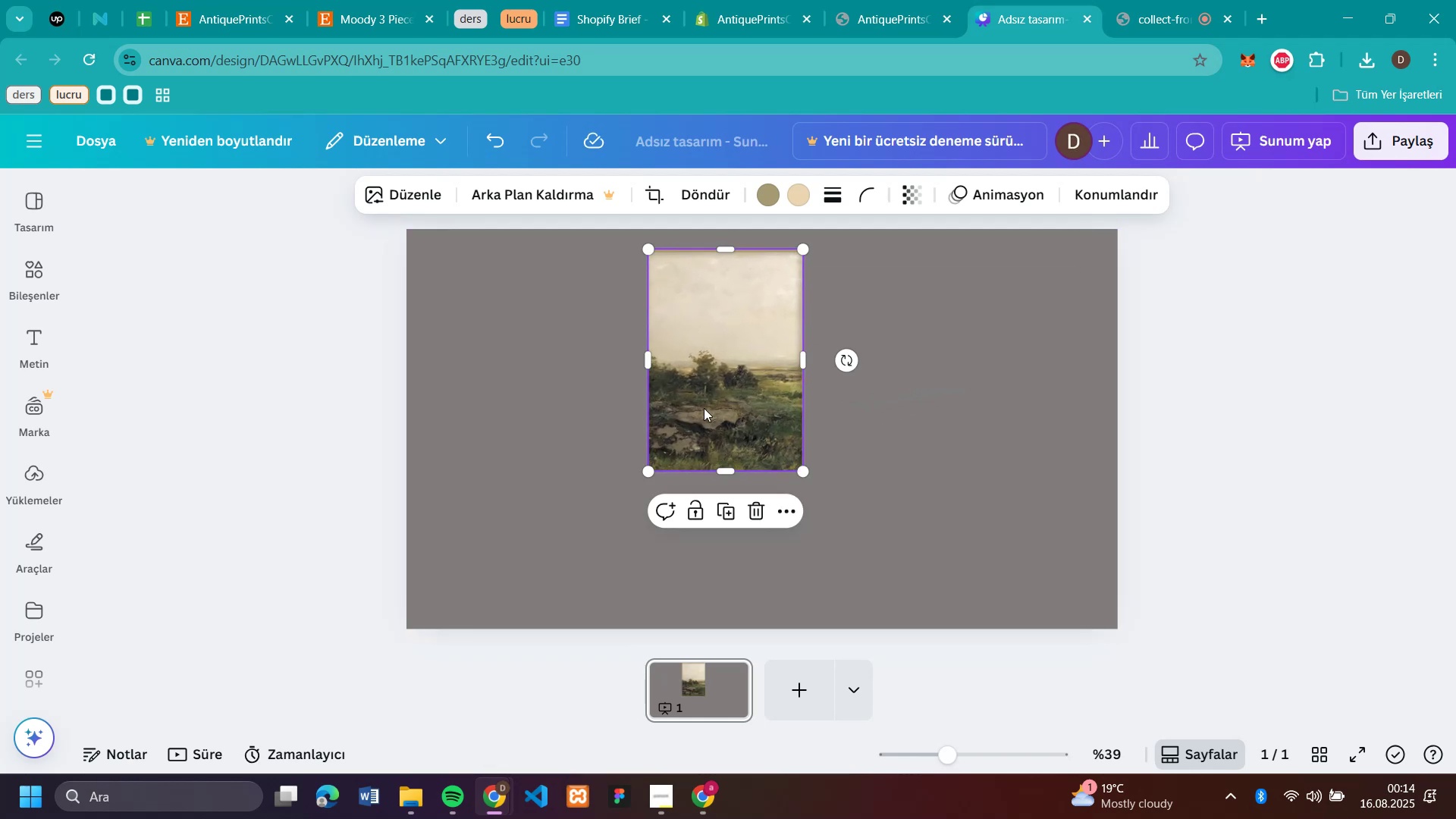 
left_click_drag(start_coordinate=[698, 402], to_coordinate=[794, 415])
 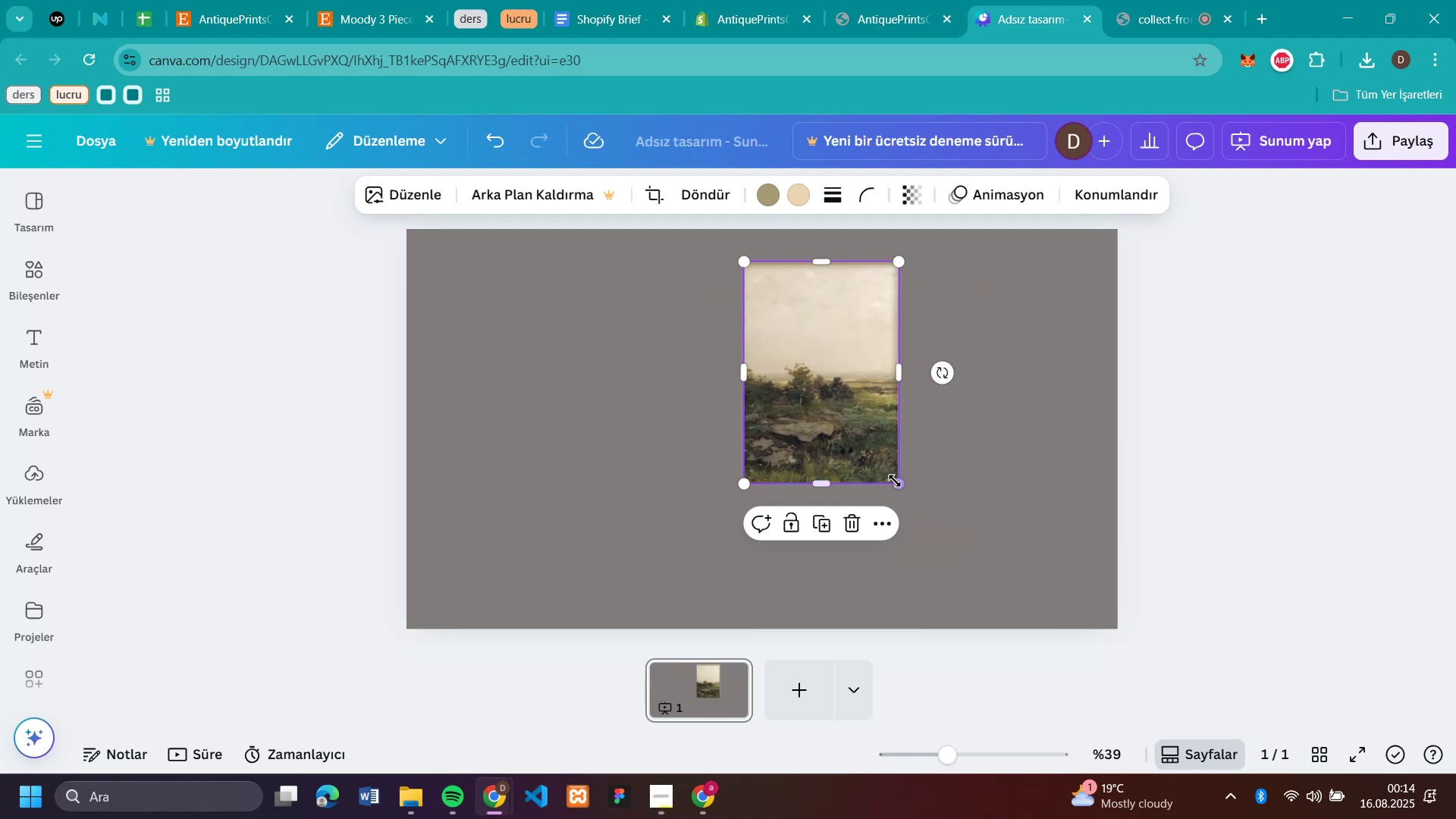 
left_click_drag(start_coordinate=[898, 483], to_coordinate=[888, 461])
 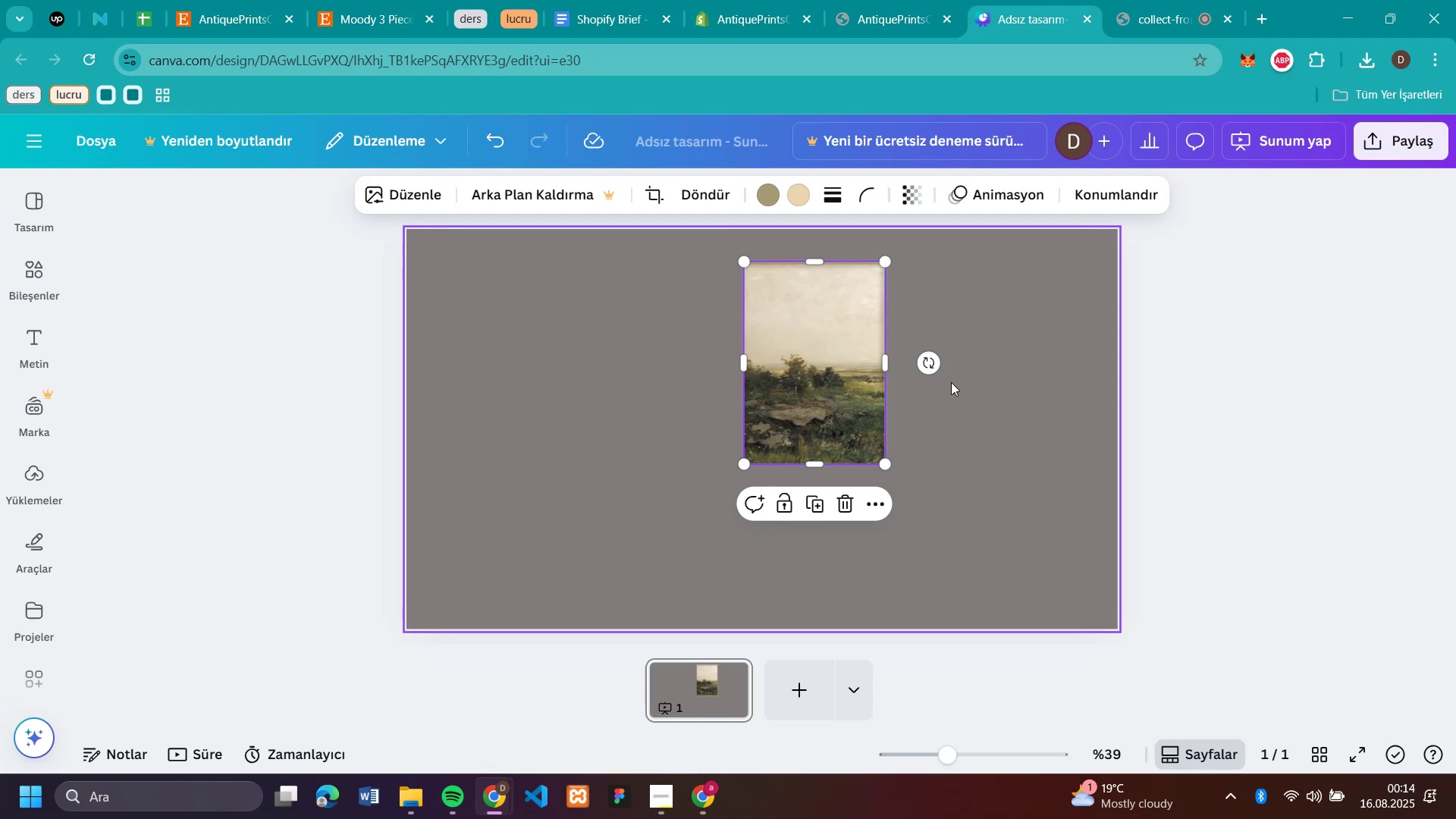 
left_click([1024, 437])
 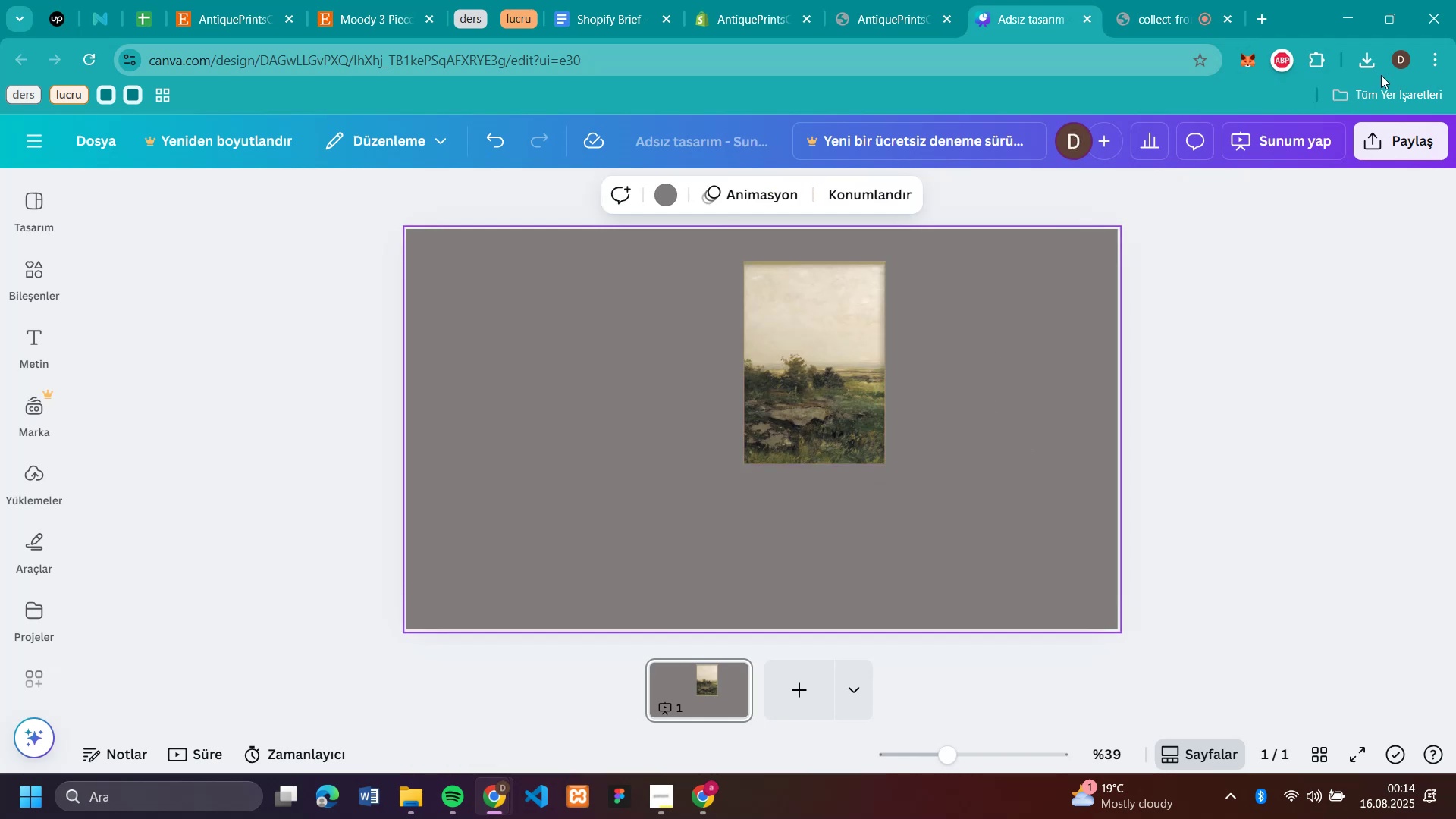 
left_click([1363, 63])
 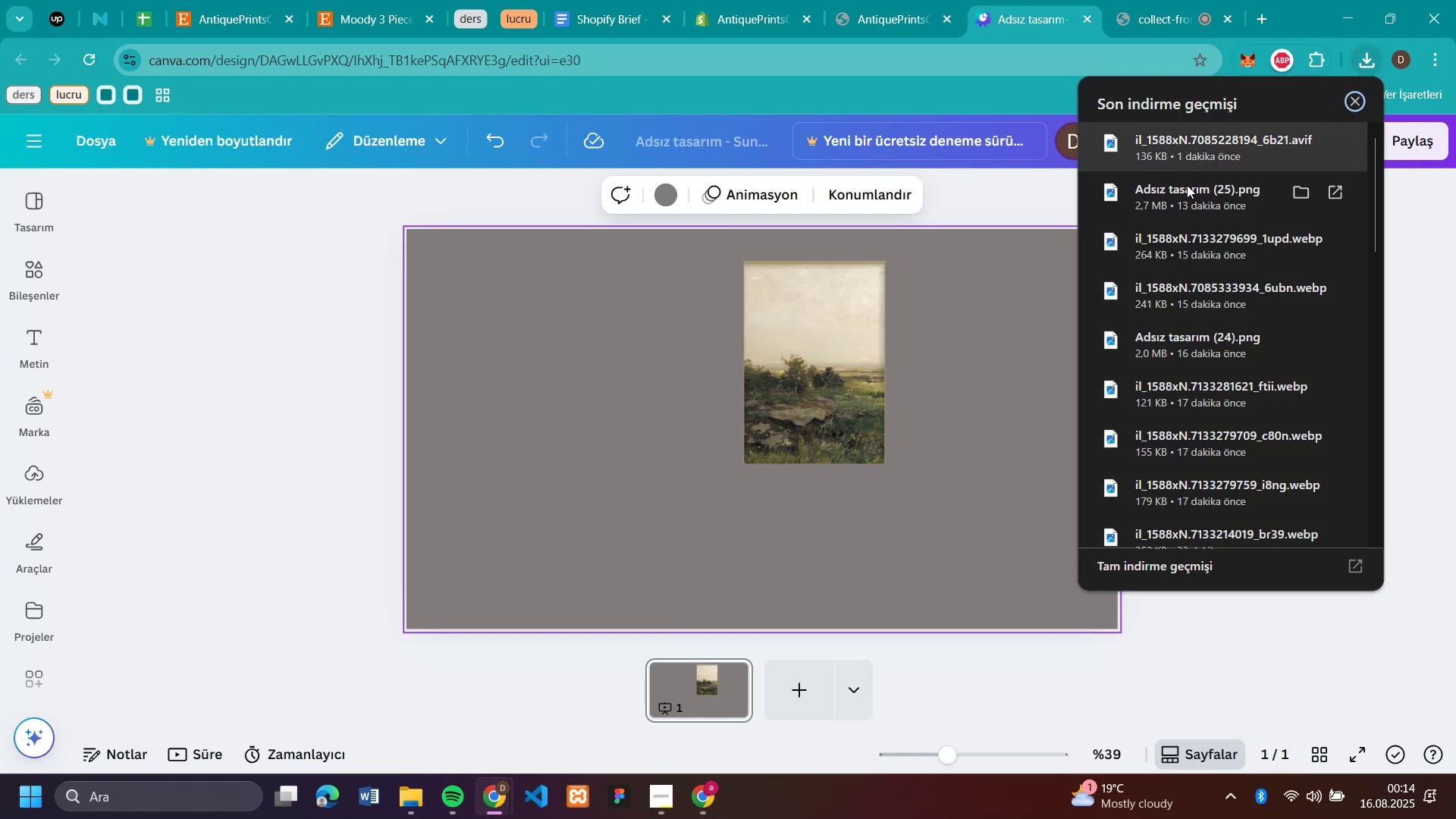 
left_click_drag(start_coordinate=[1183, 137], to_coordinate=[827, 375])
 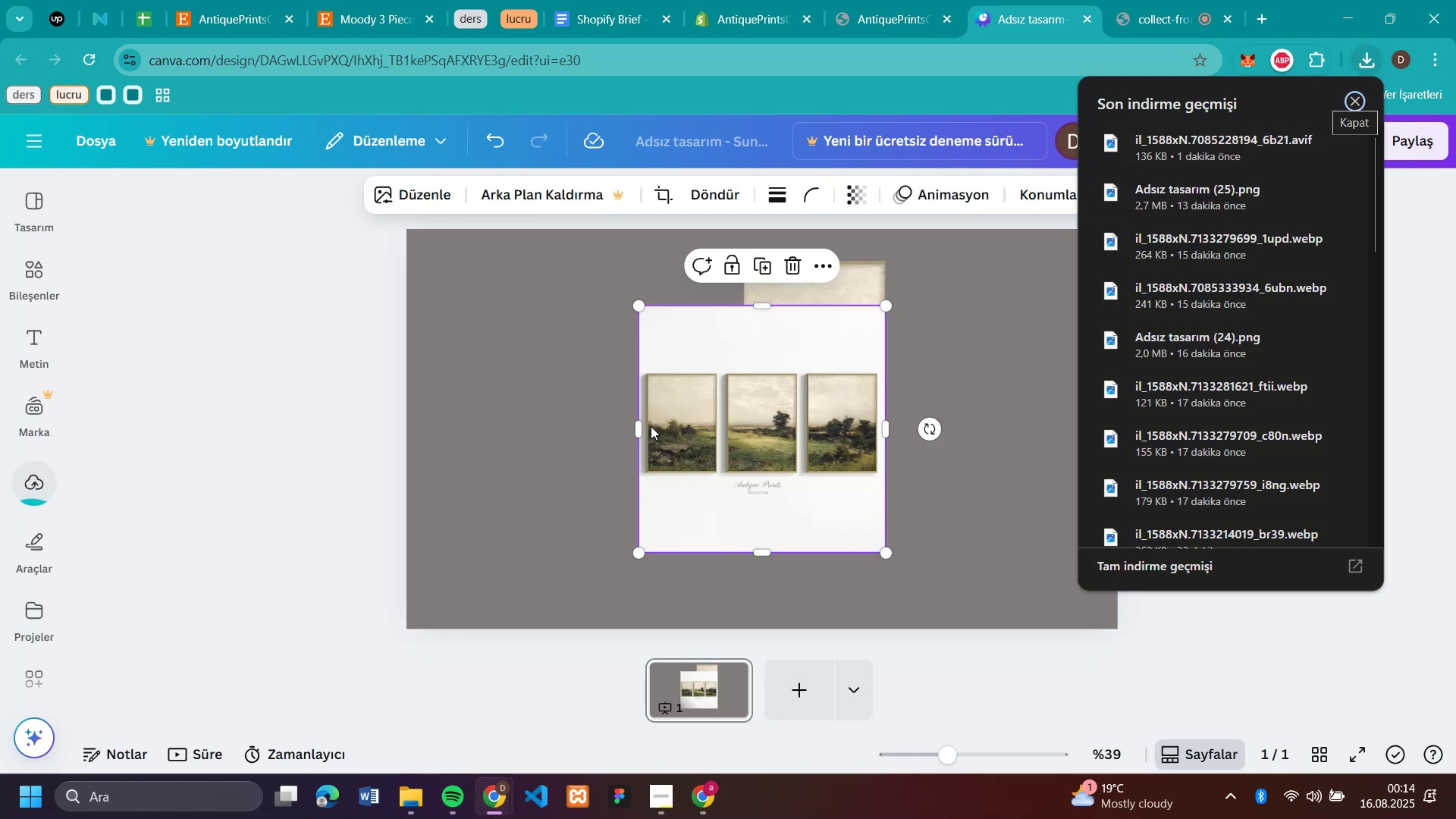 
left_click_drag(start_coordinate=[636, 433], to_coordinate=[724, 440])
 